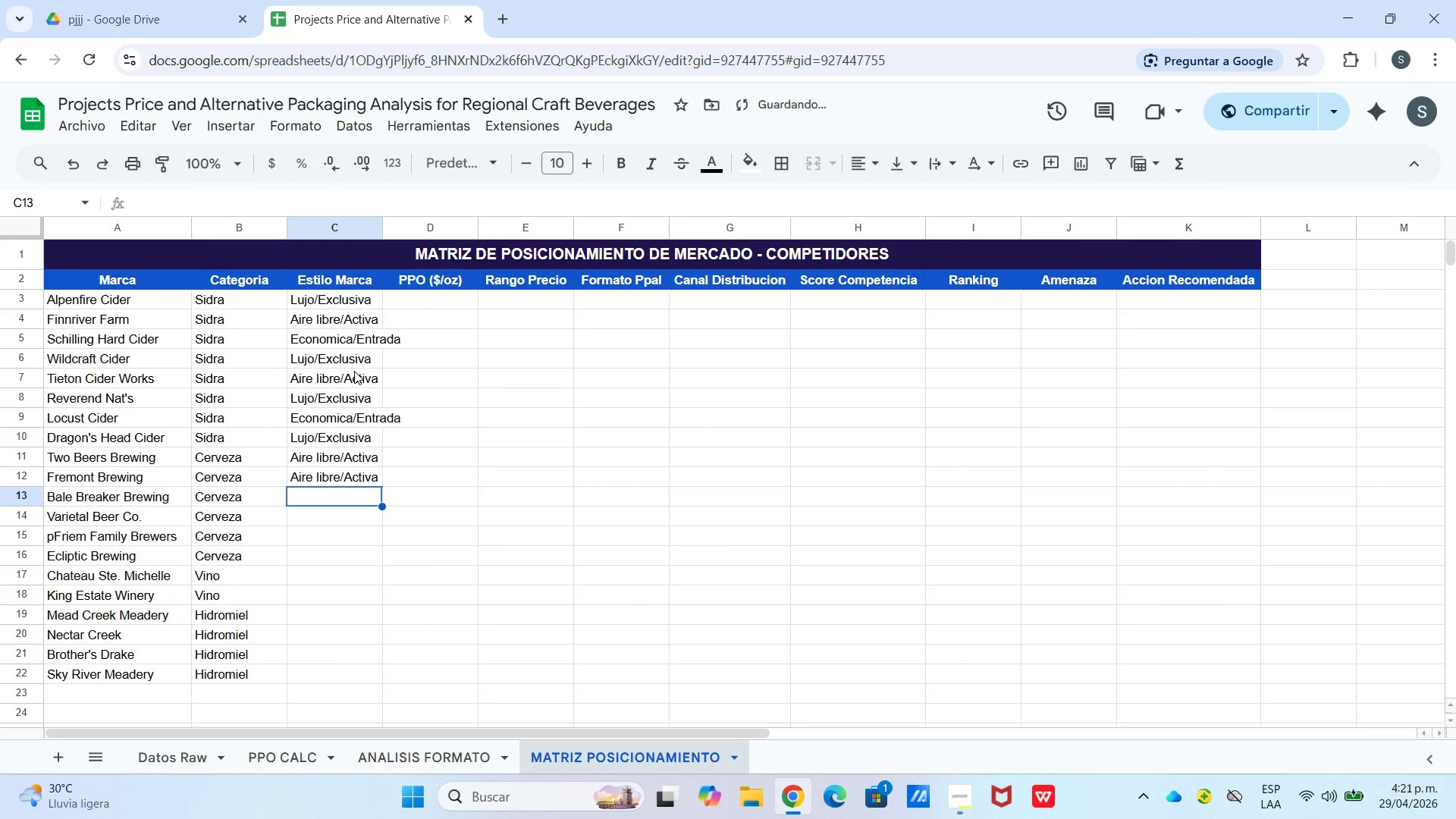 
type(Aire libre&Activa)
 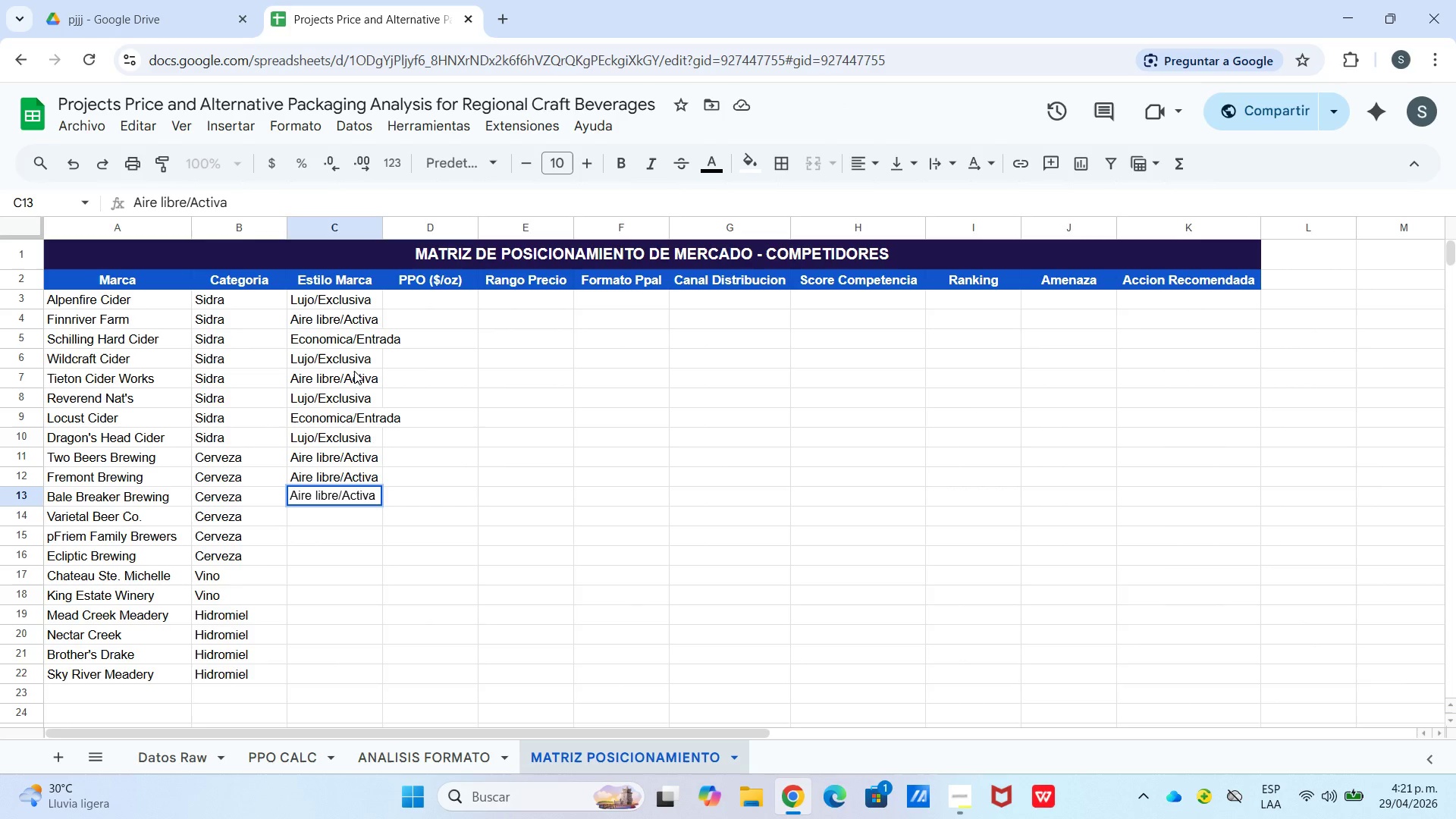 
key(Enter)
 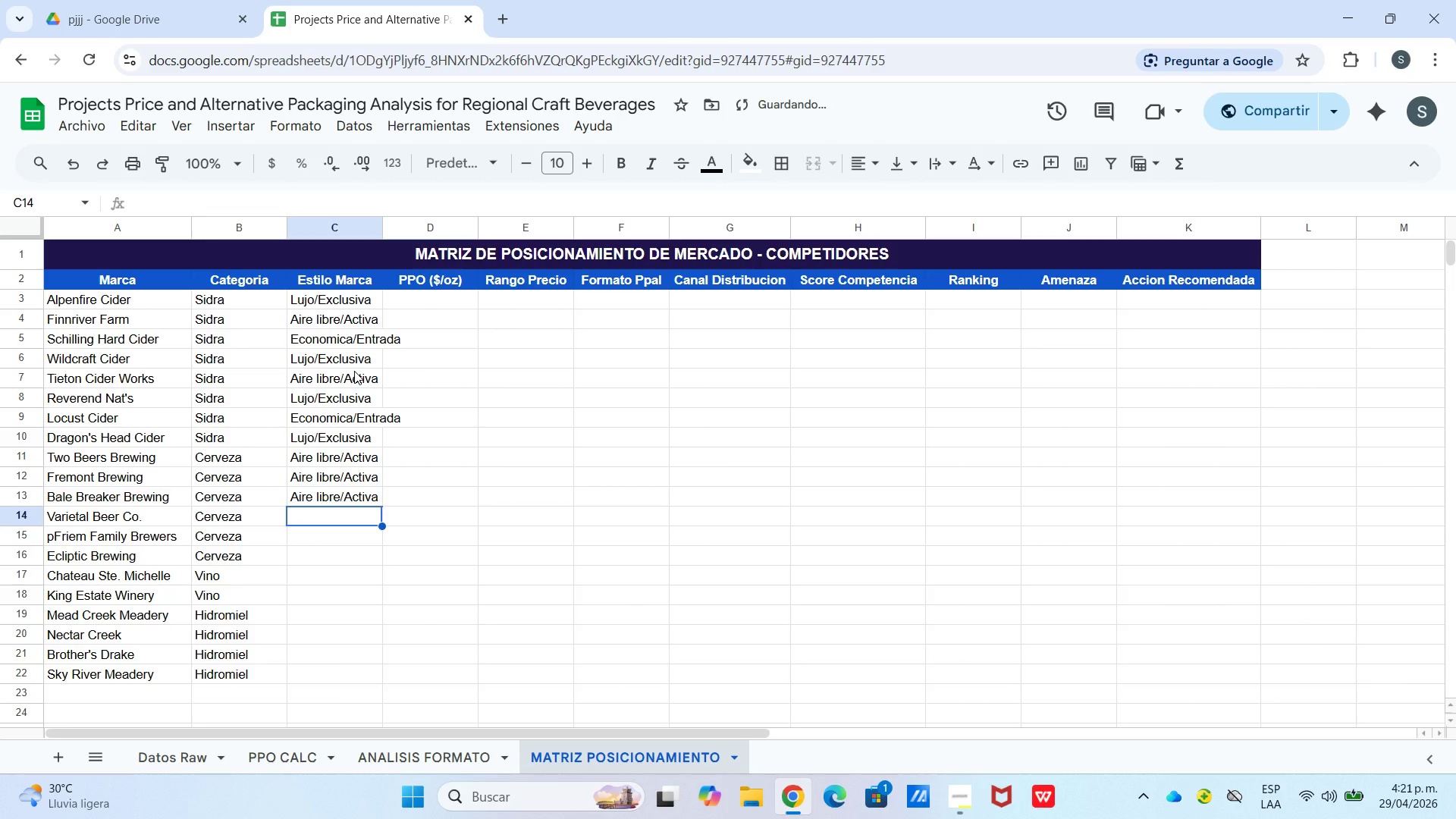 
type(Lujo&Exclusiva)
 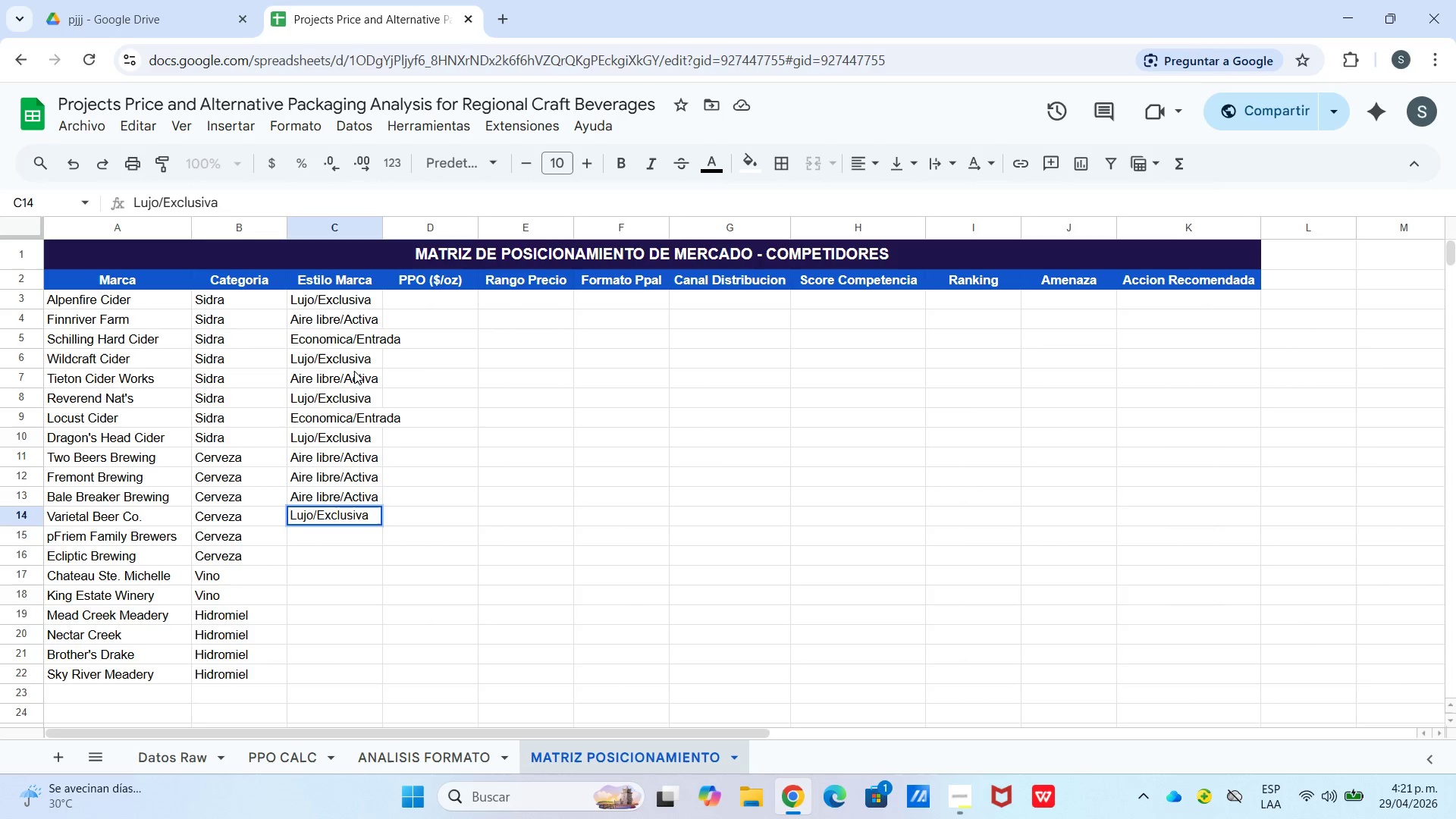 
key(Enter)
 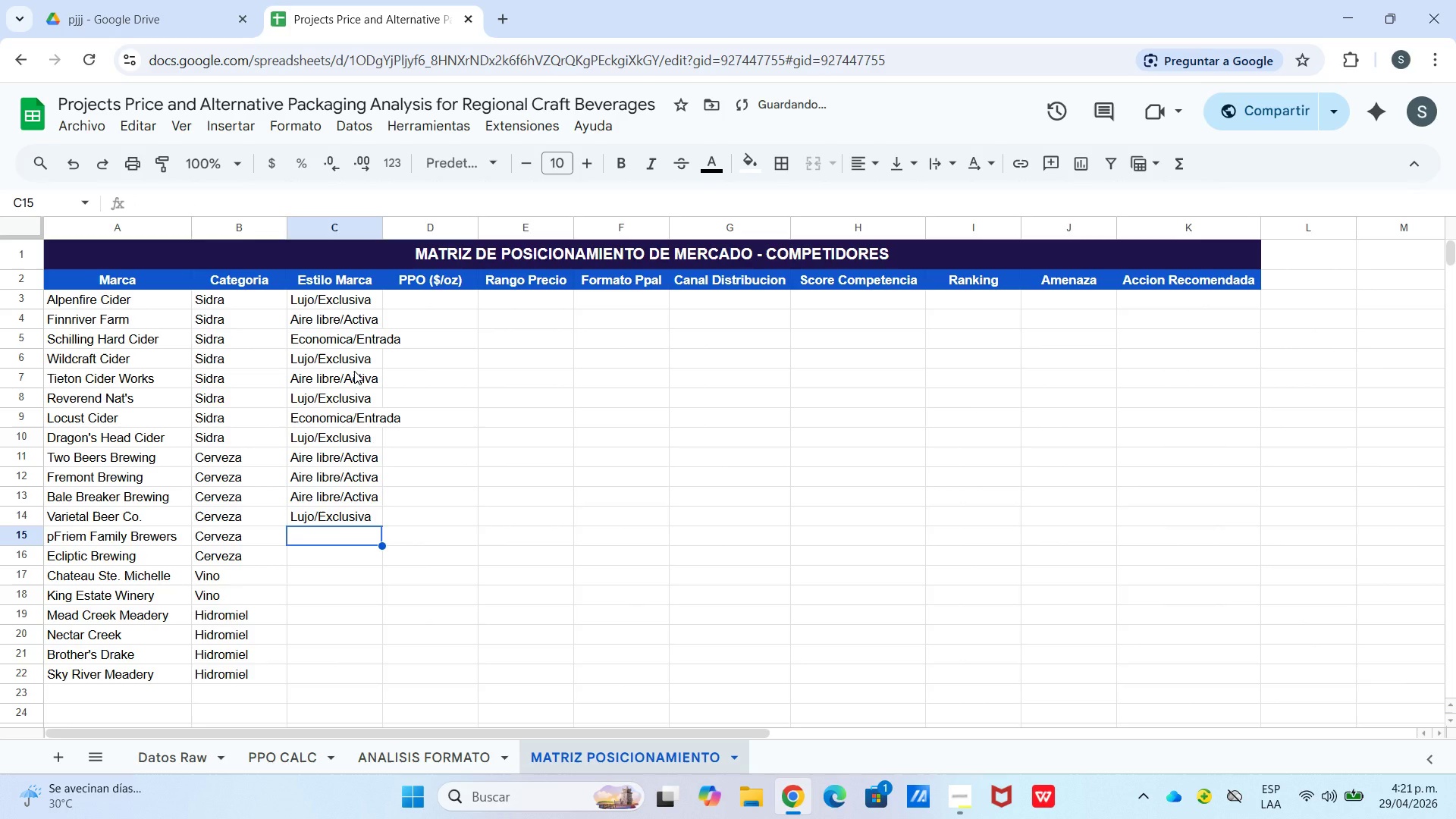 
type(Lujo&Exclusiva)
 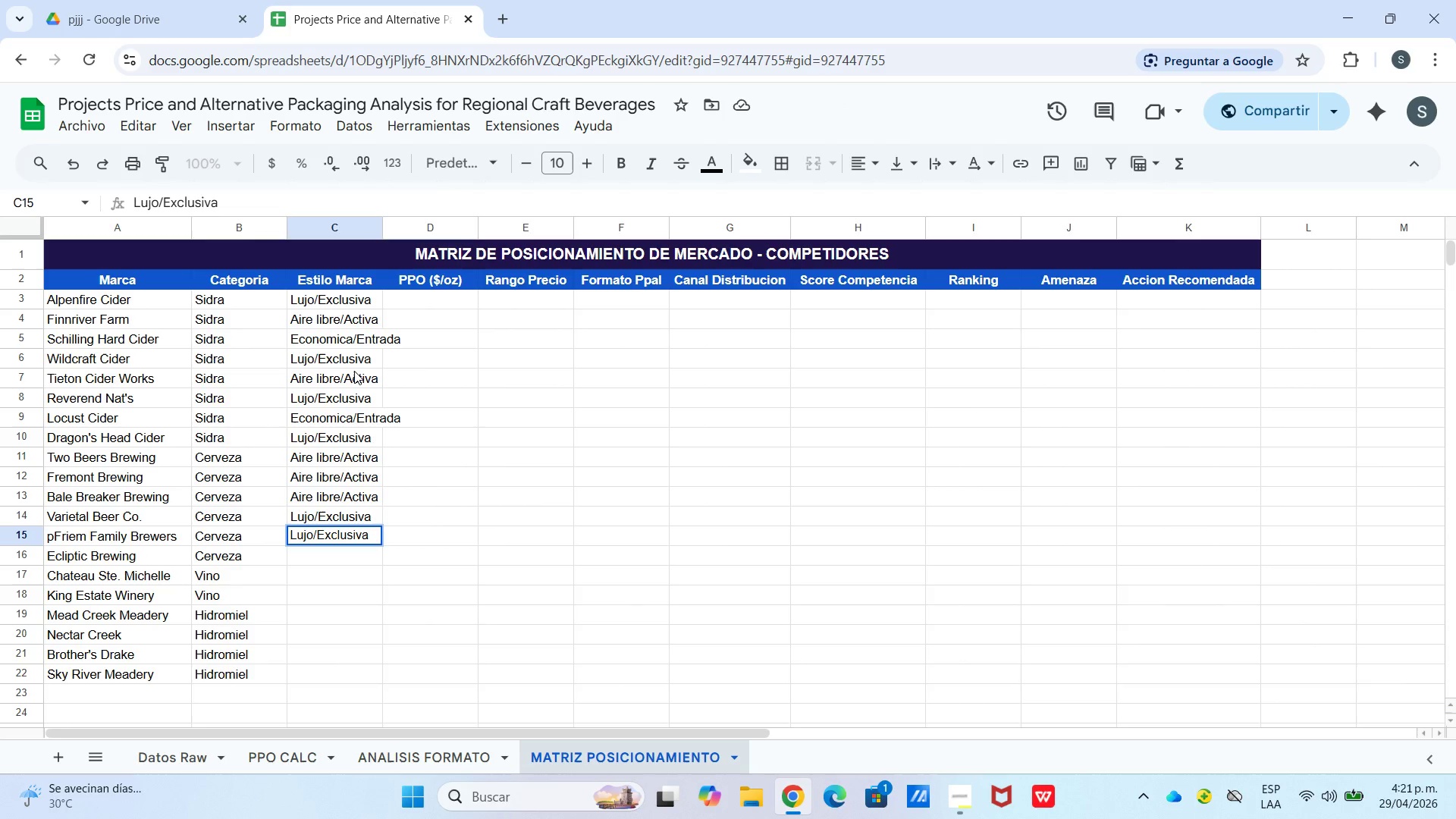 
wait(5.67)
 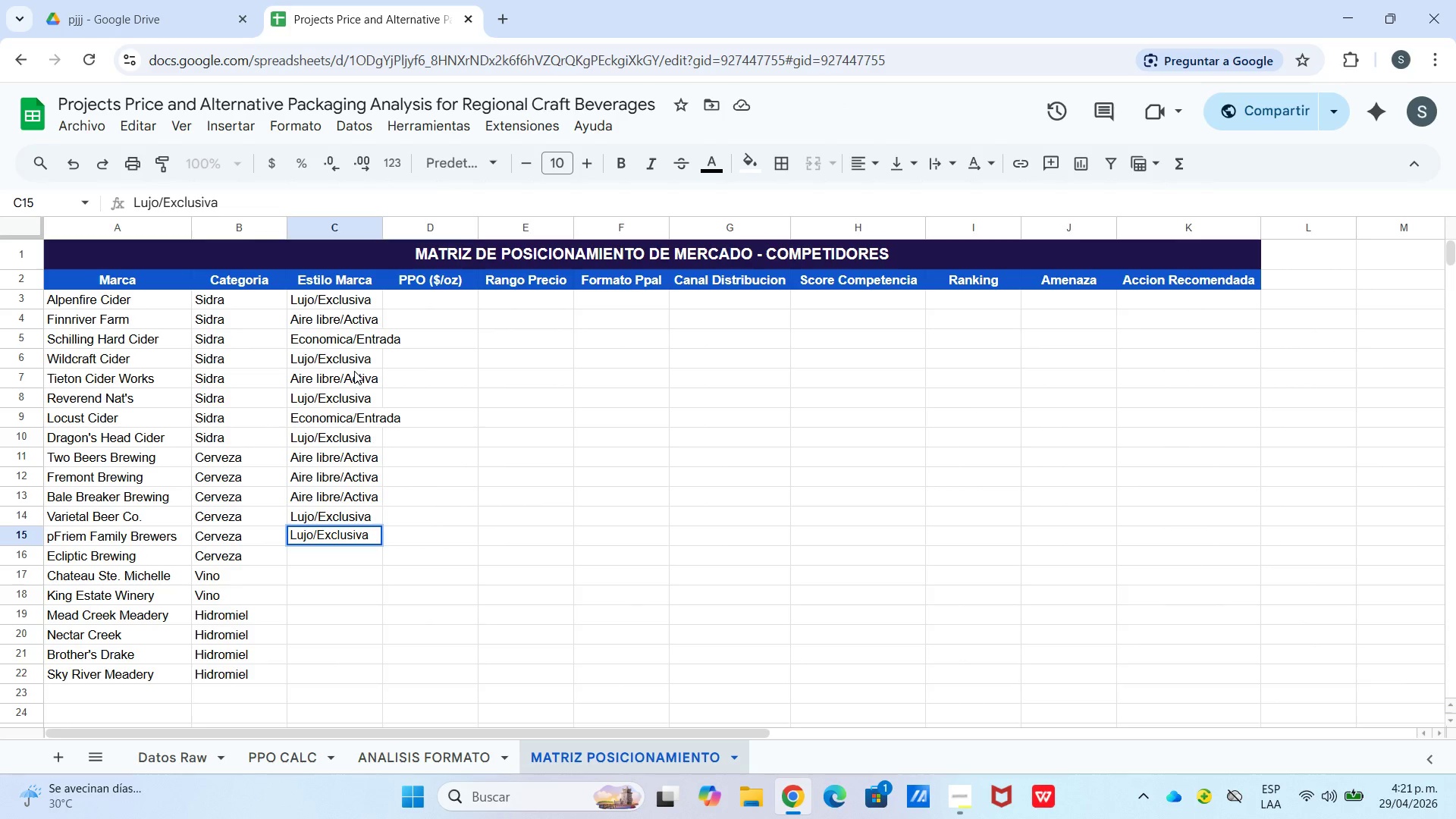 
key(Enter)
 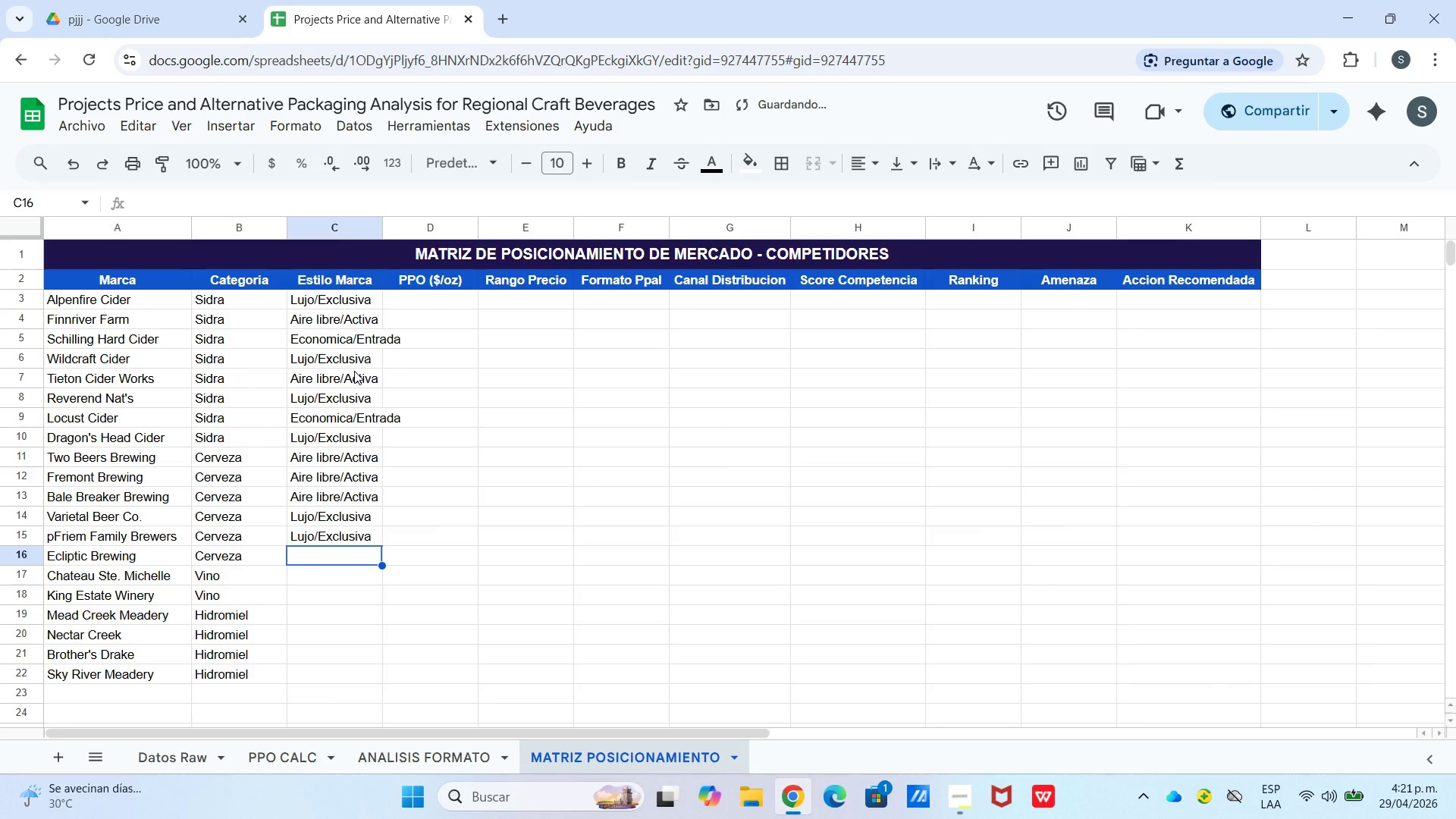 
type(Economica&Entrada)
 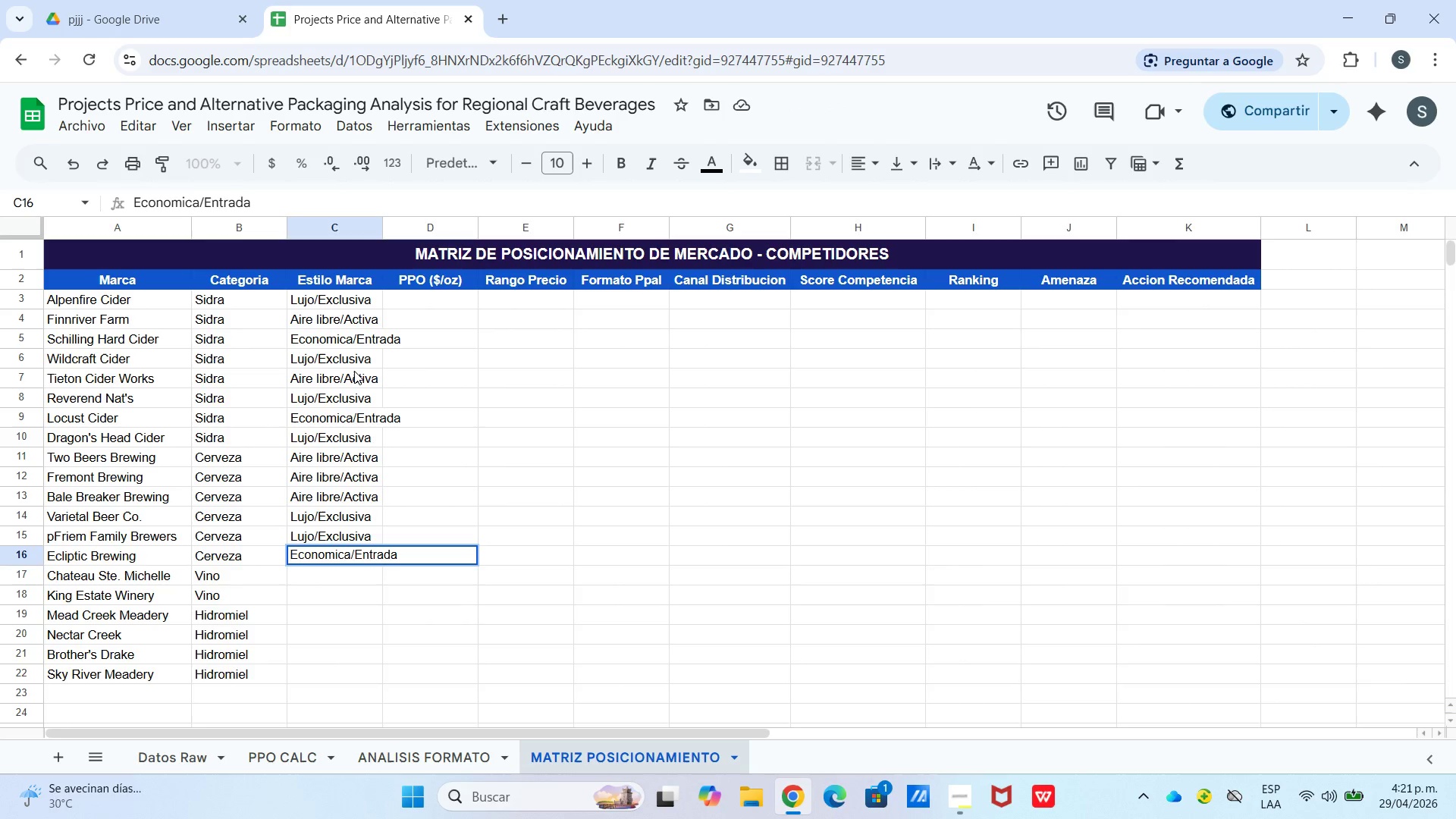 
key(Enter)
 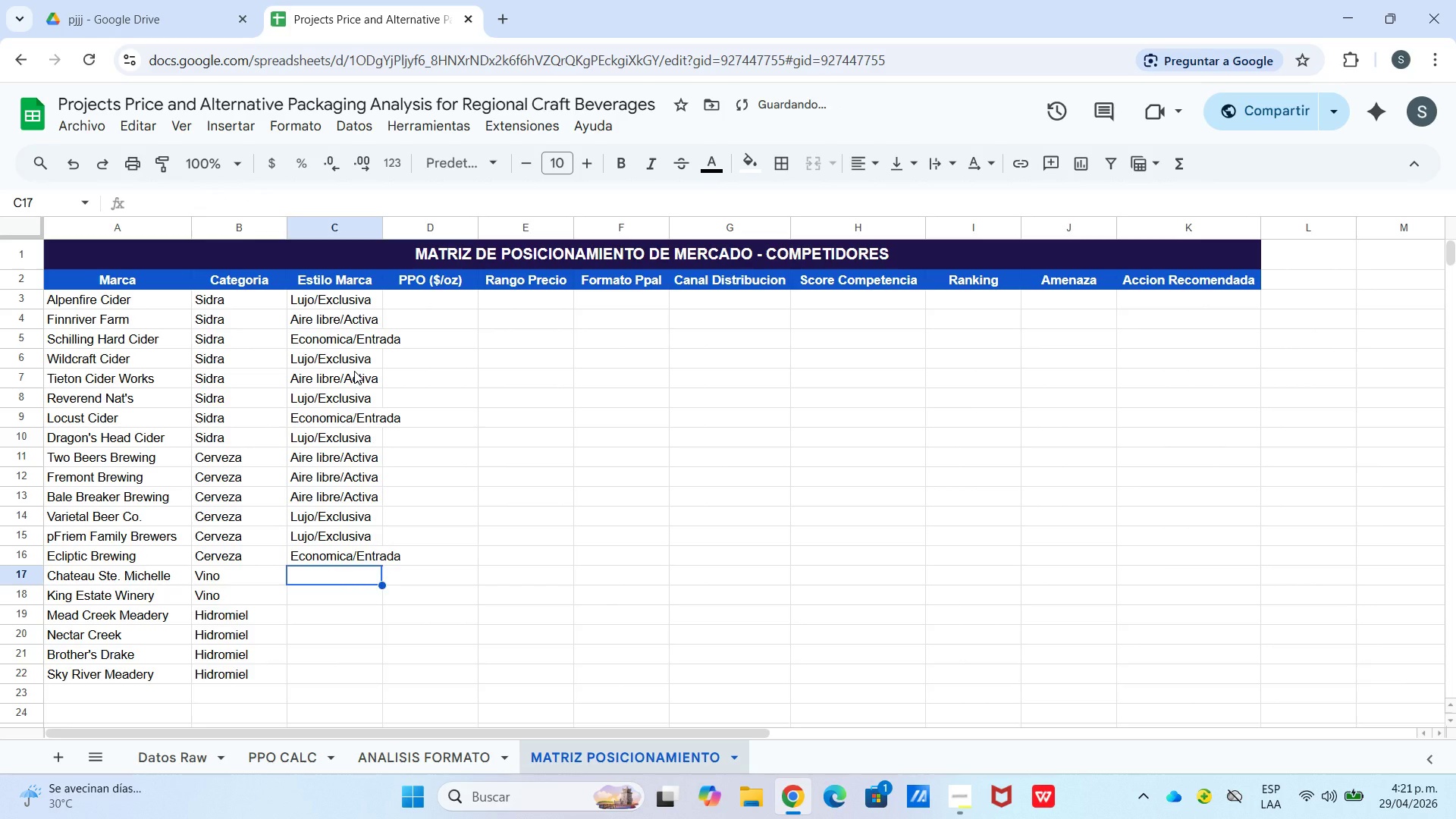 
type(Lujo&Exclsu)
key(Backspace)
key(Backspace)
type(usiva)
 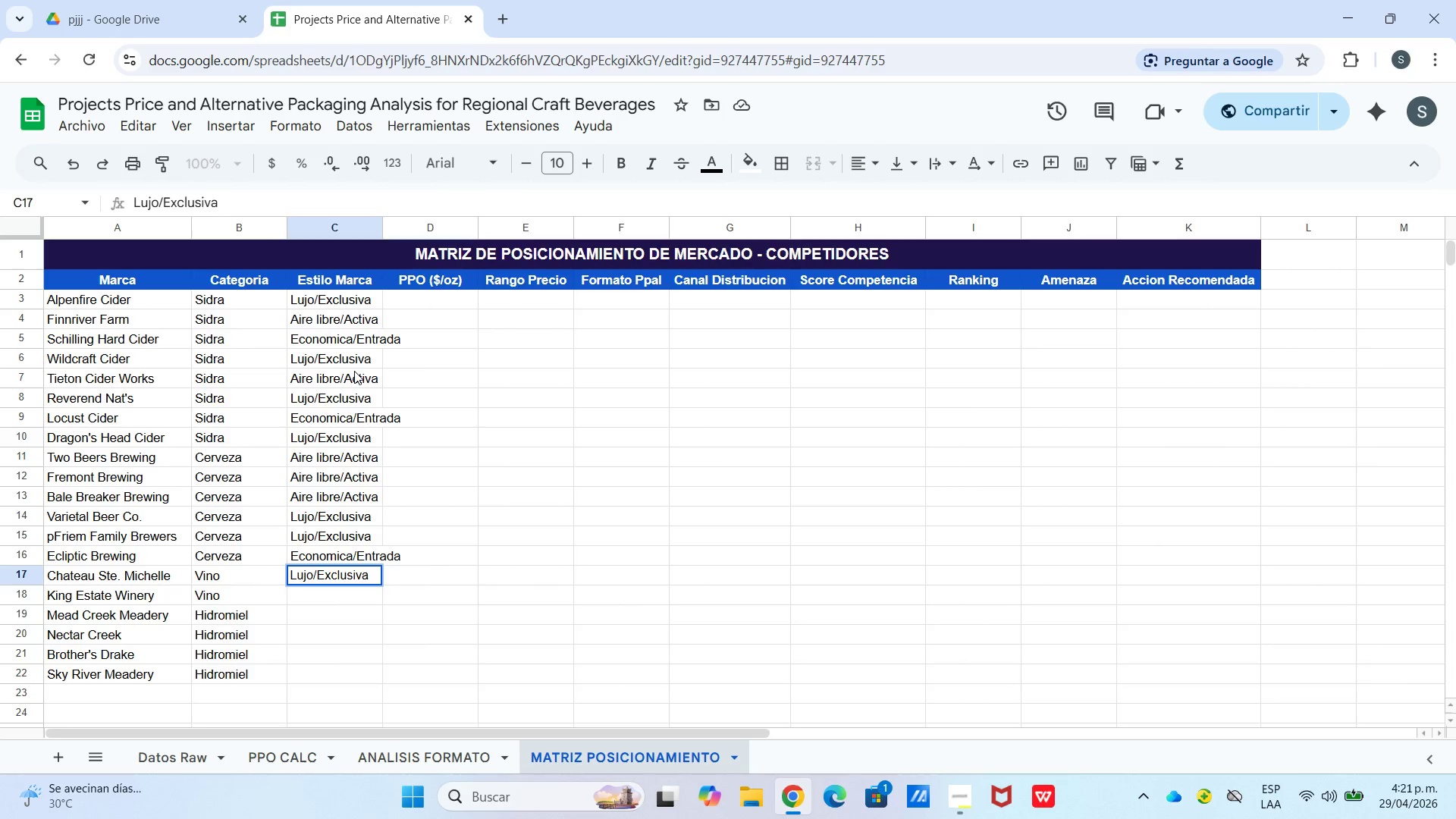 
key(Enter)
 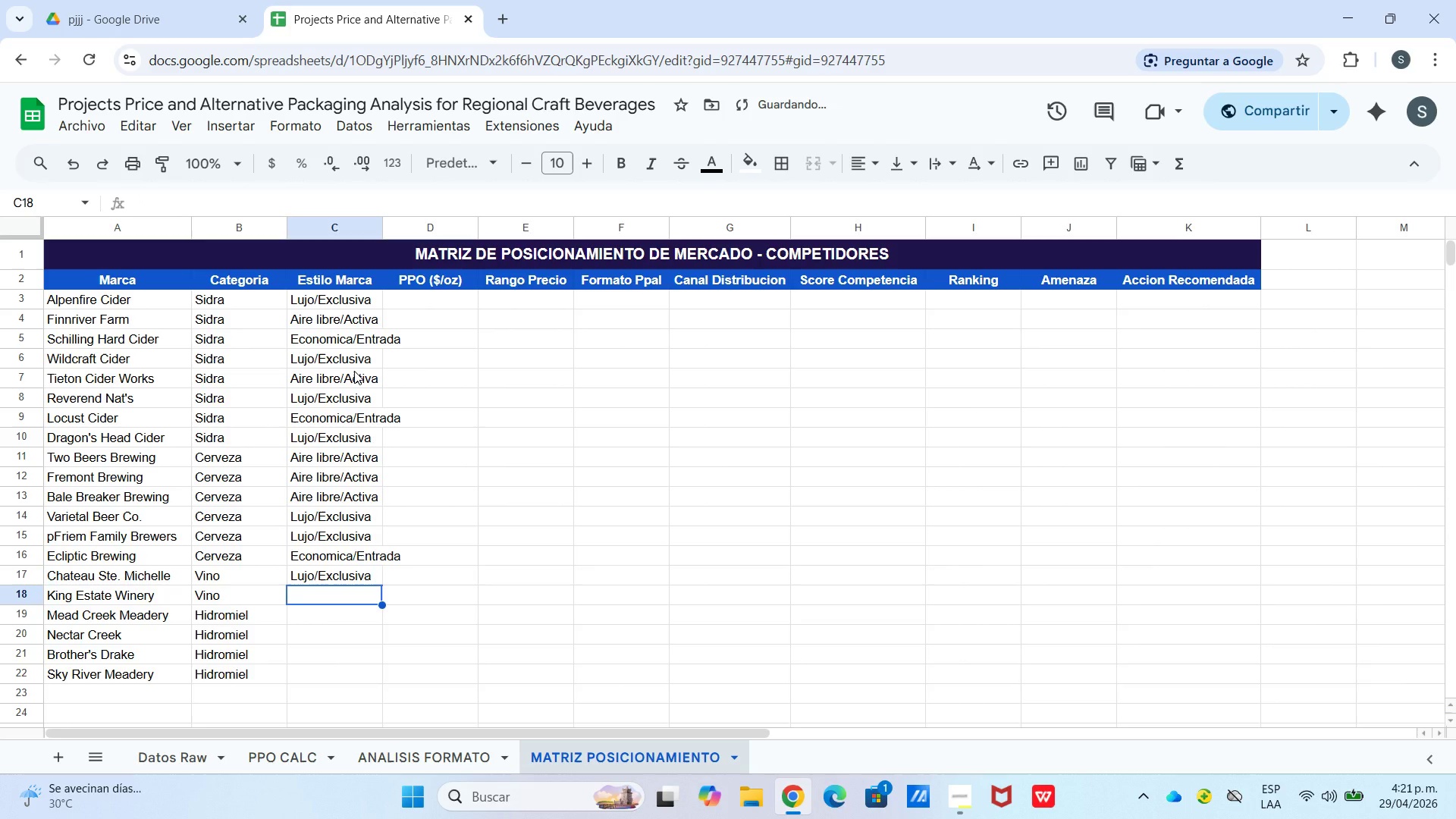 
type(Lujo&Exclusiva)
 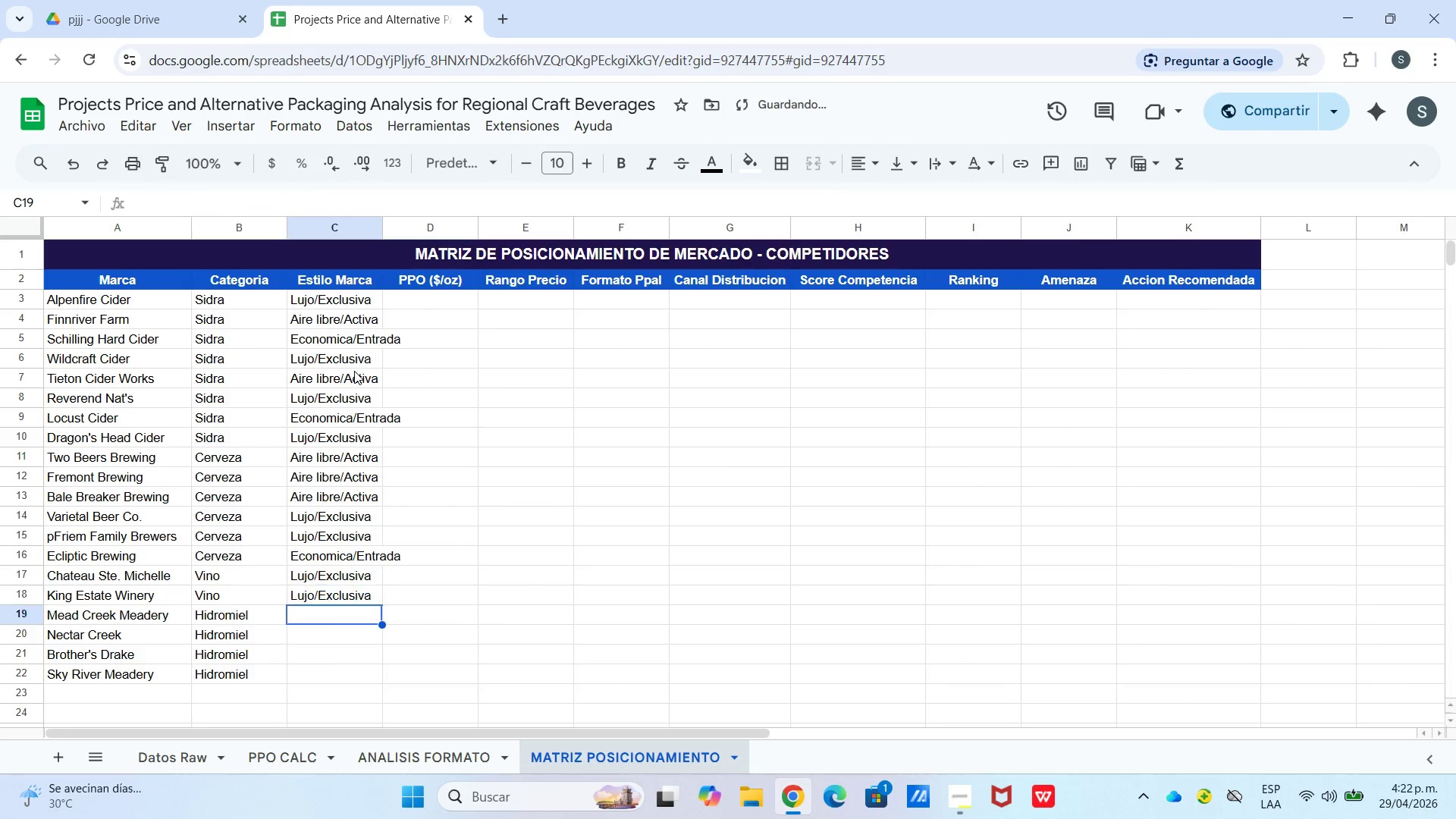 
 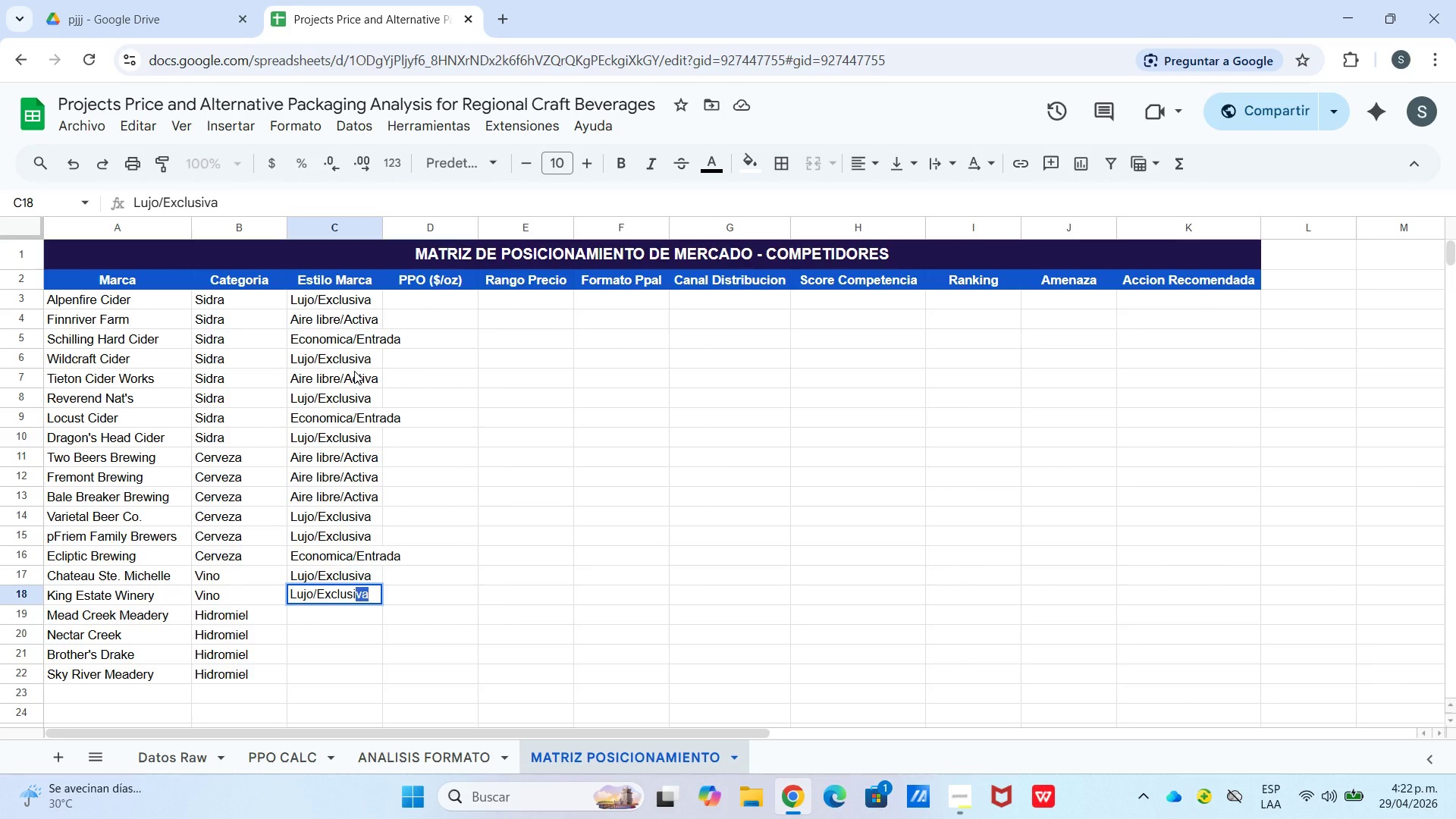 
key(Enter)
 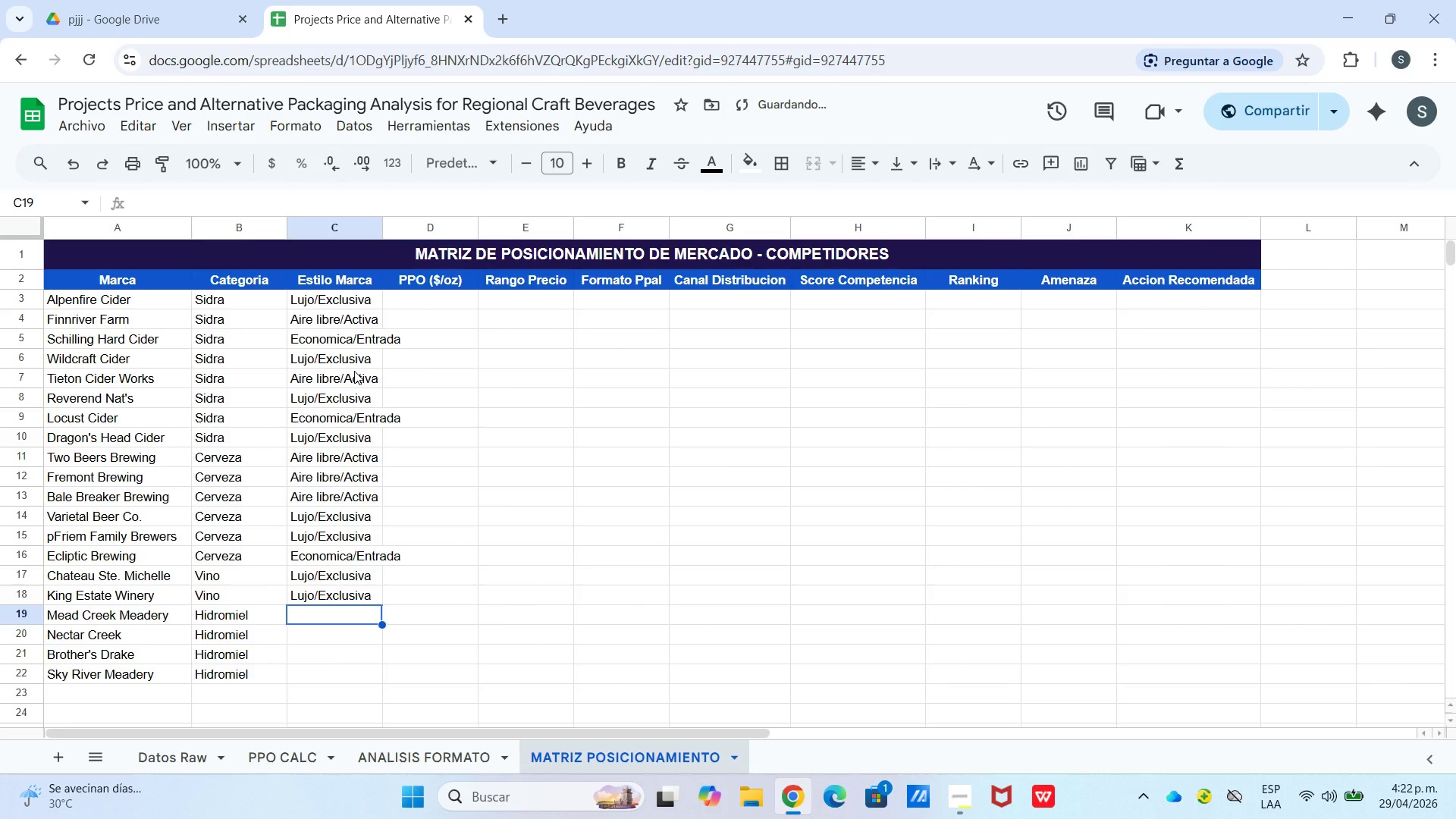 
type(Aier)
key(Backspace)
key(Backspace)
type(re libre&Activa)
 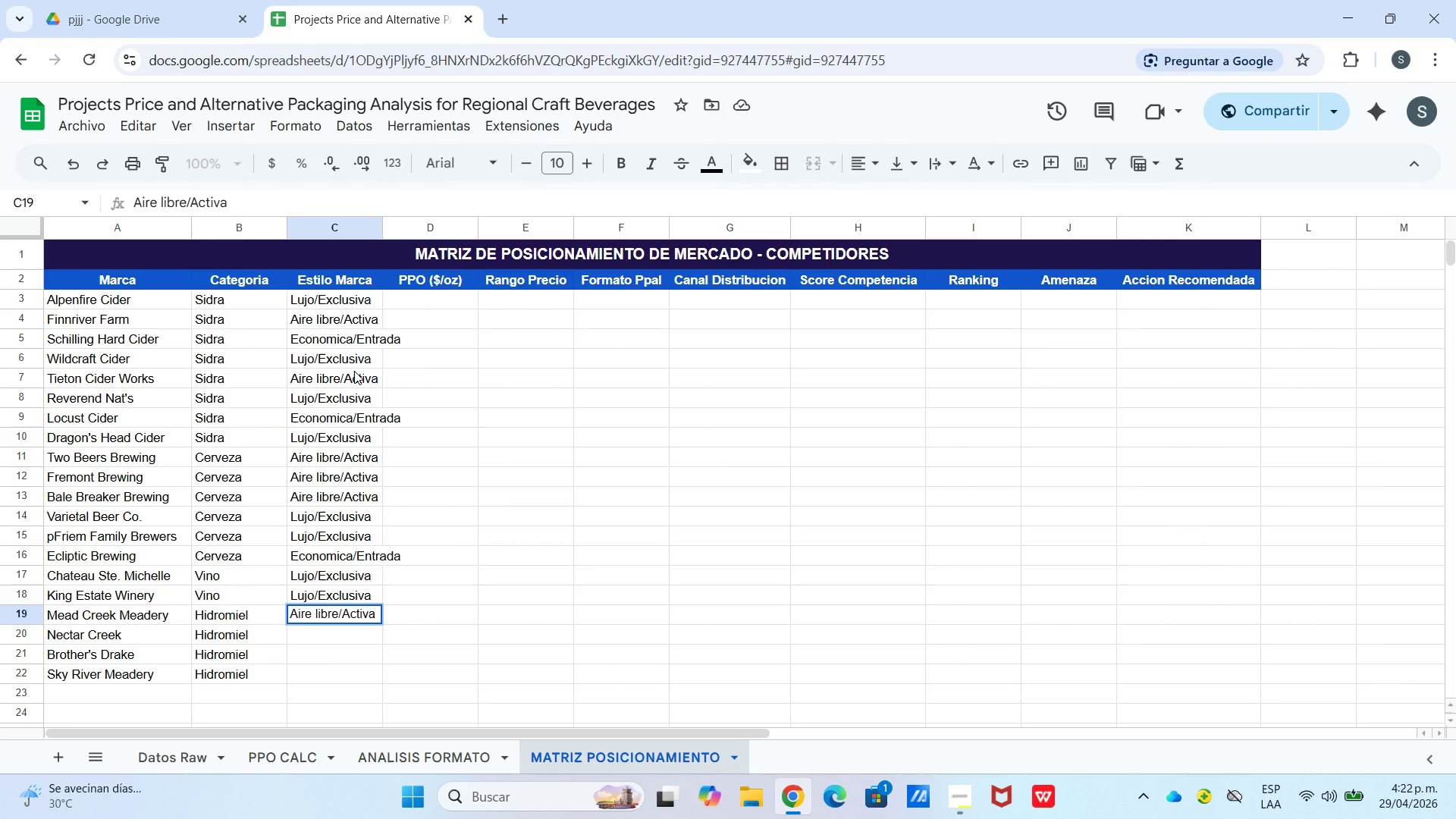 
key(Enter)
 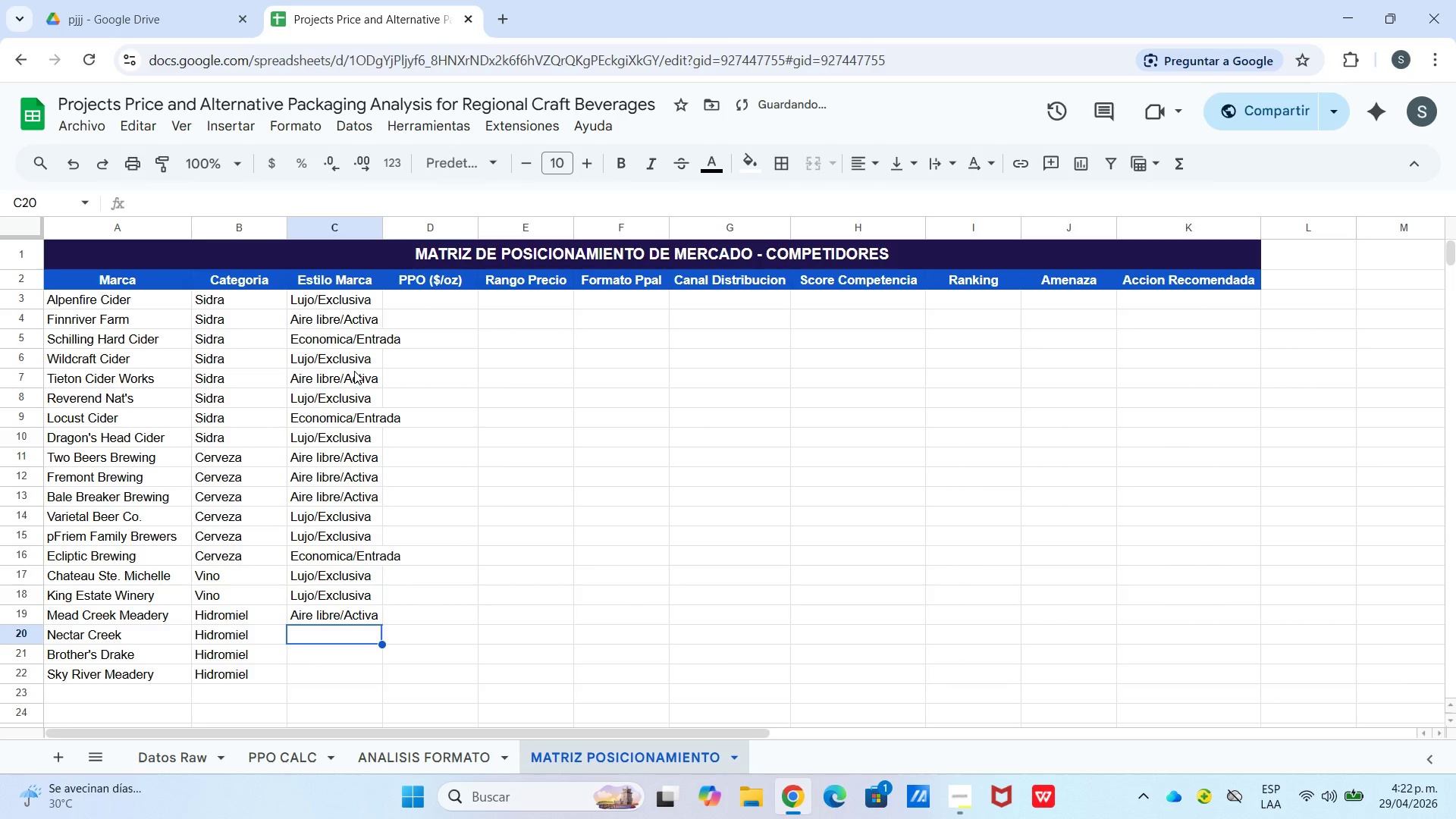 
type(Lujo&Exclusiva)
 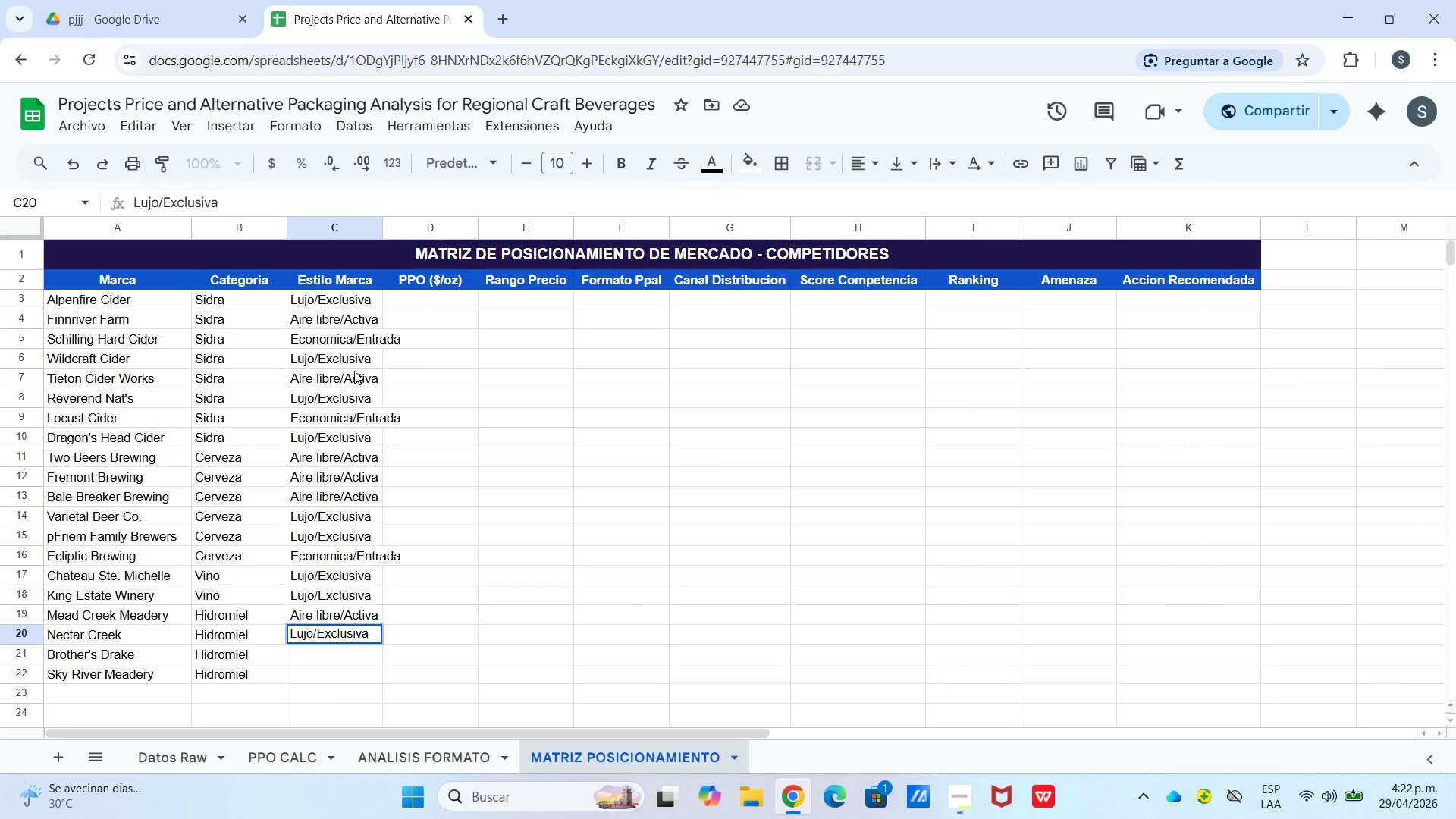 
key(Enter)
 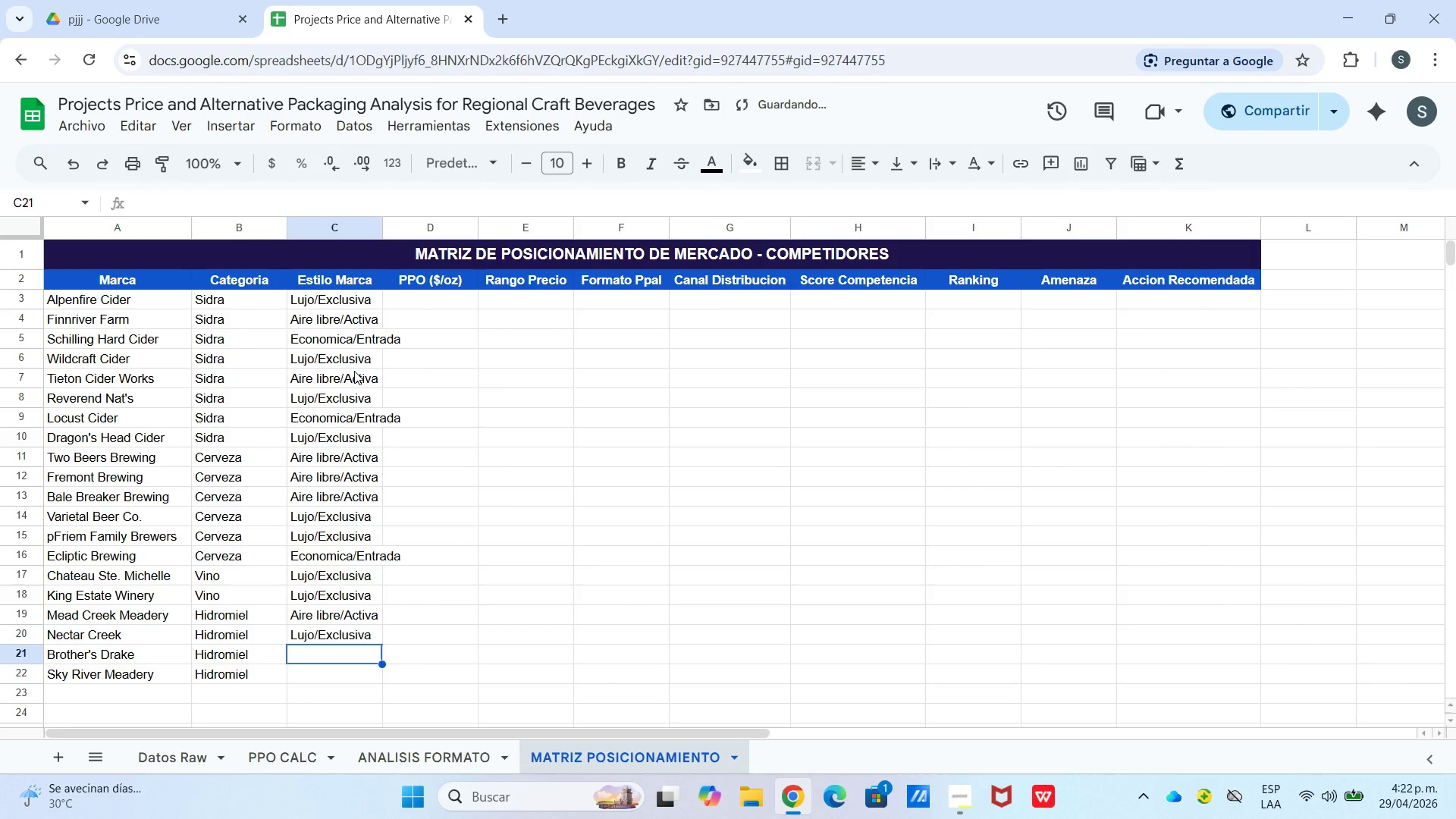 
type(Economica&Entrada)
 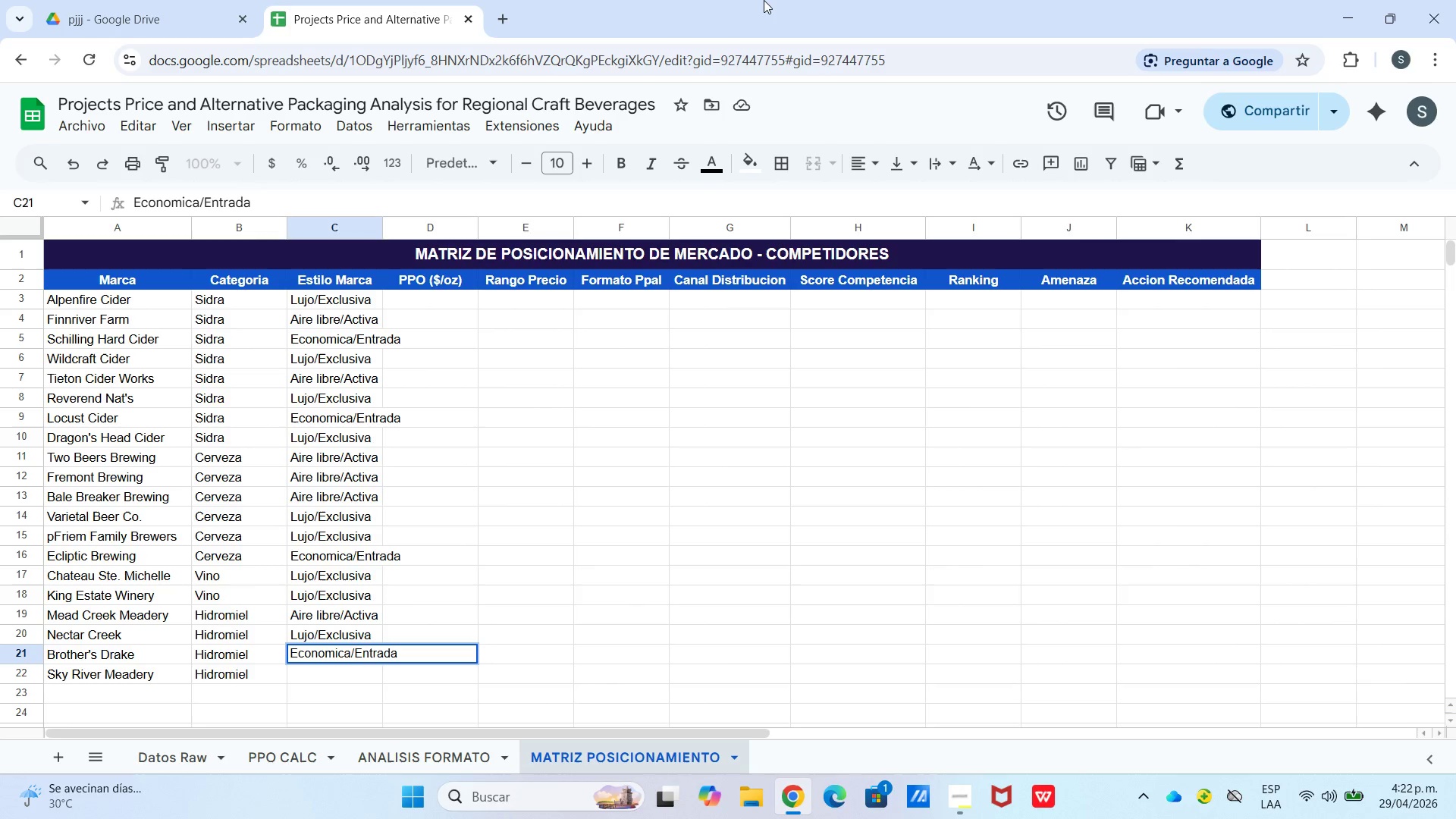 
scroll: coordinate [354, 371], scroll_direction: up, amount: 1.0
 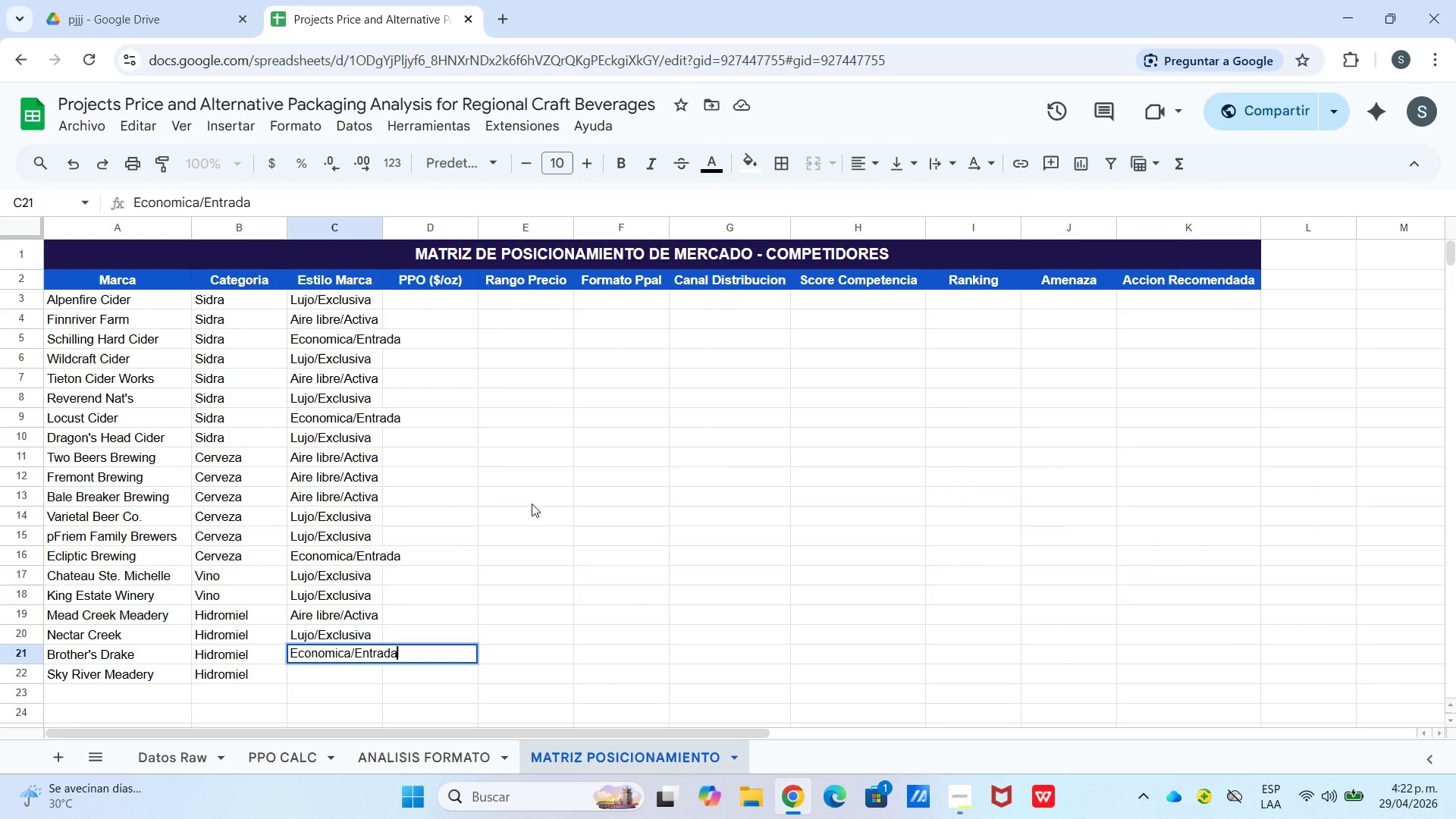 
left_click_drag(start_coordinate=[570, 507], to_coordinate=[566, 507])
 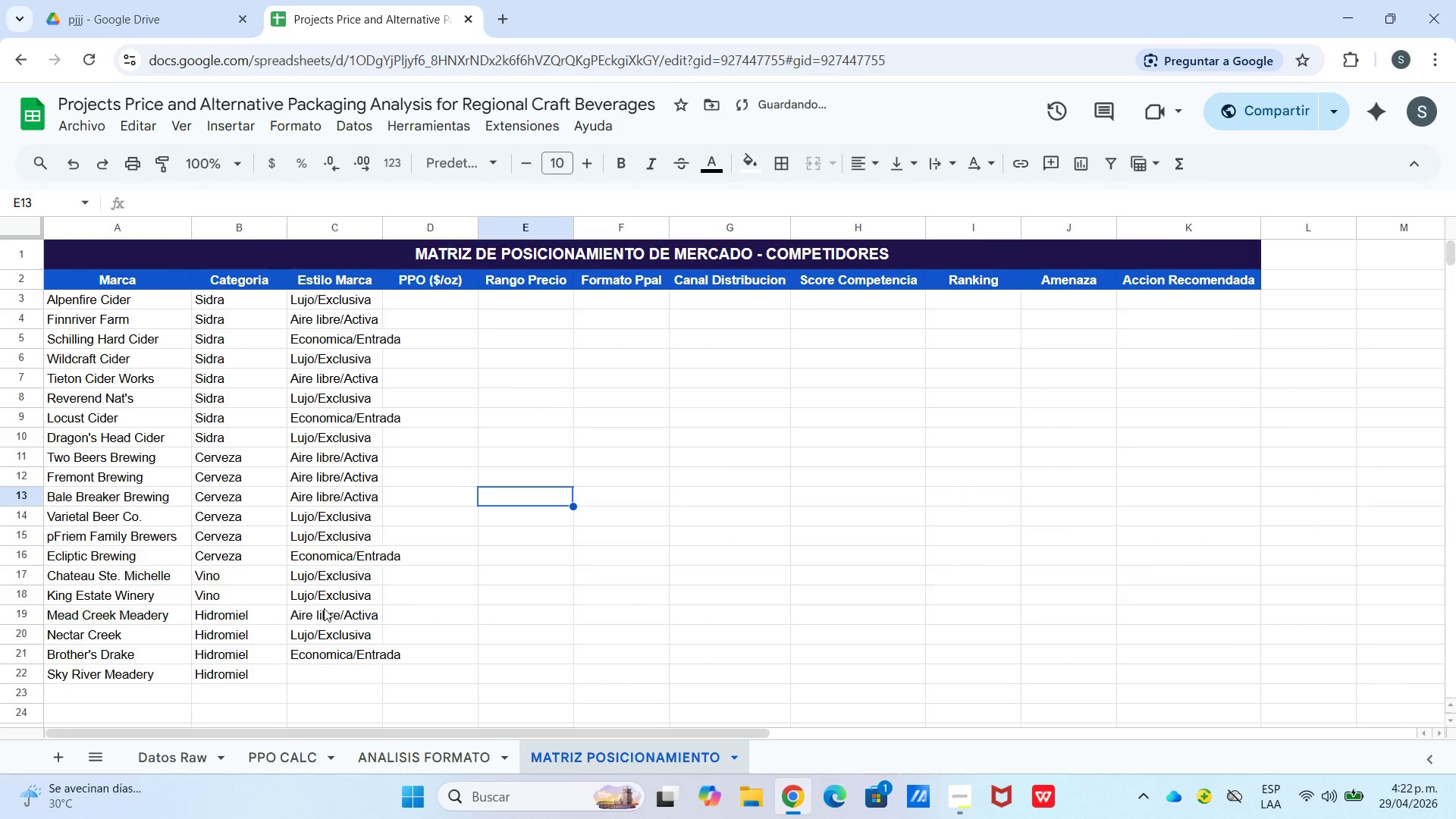 
left_click([320, 601])
 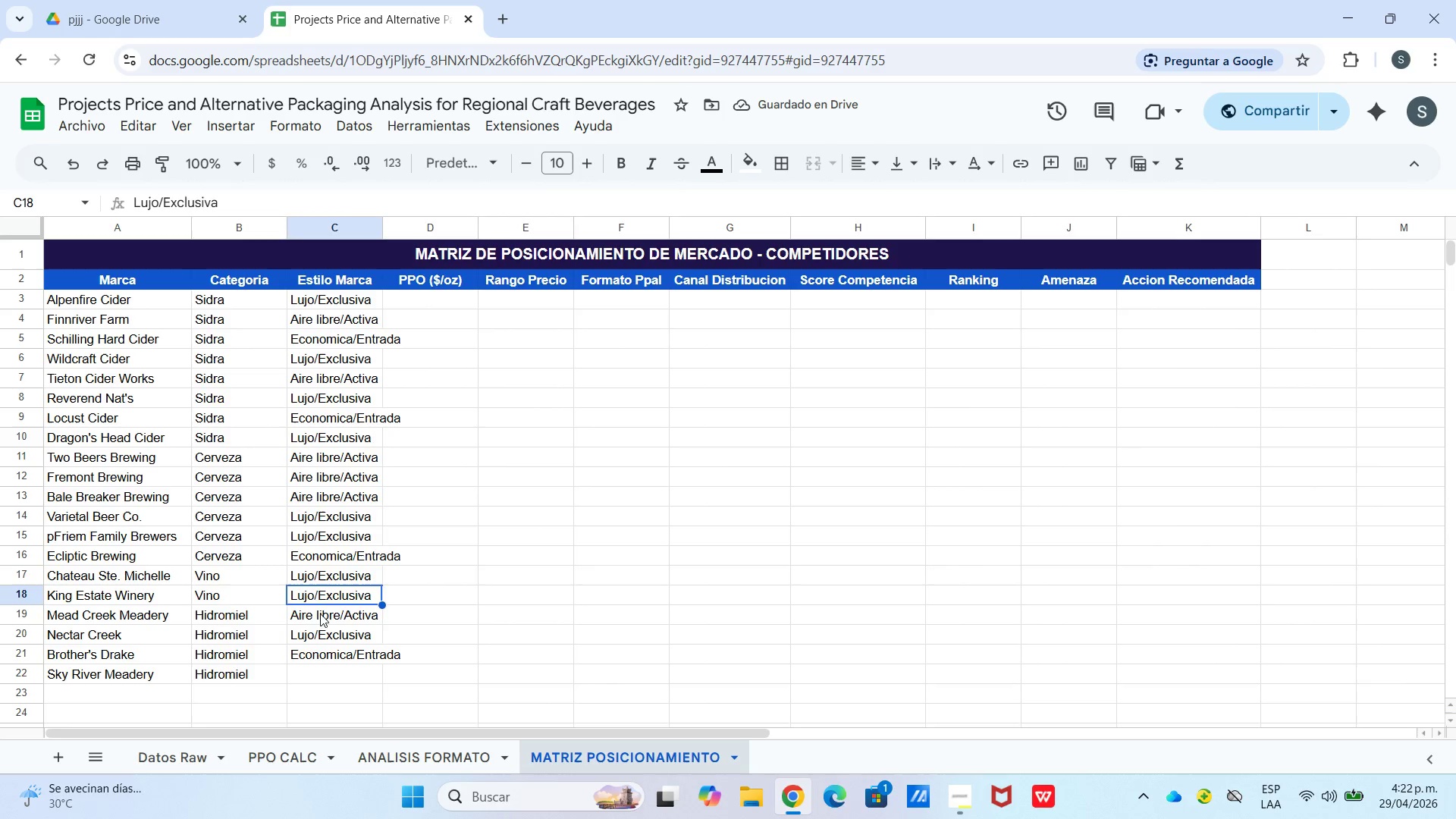 
left_click_drag(start_coordinate=[320, 614], to_coordinate=[322, 651])
 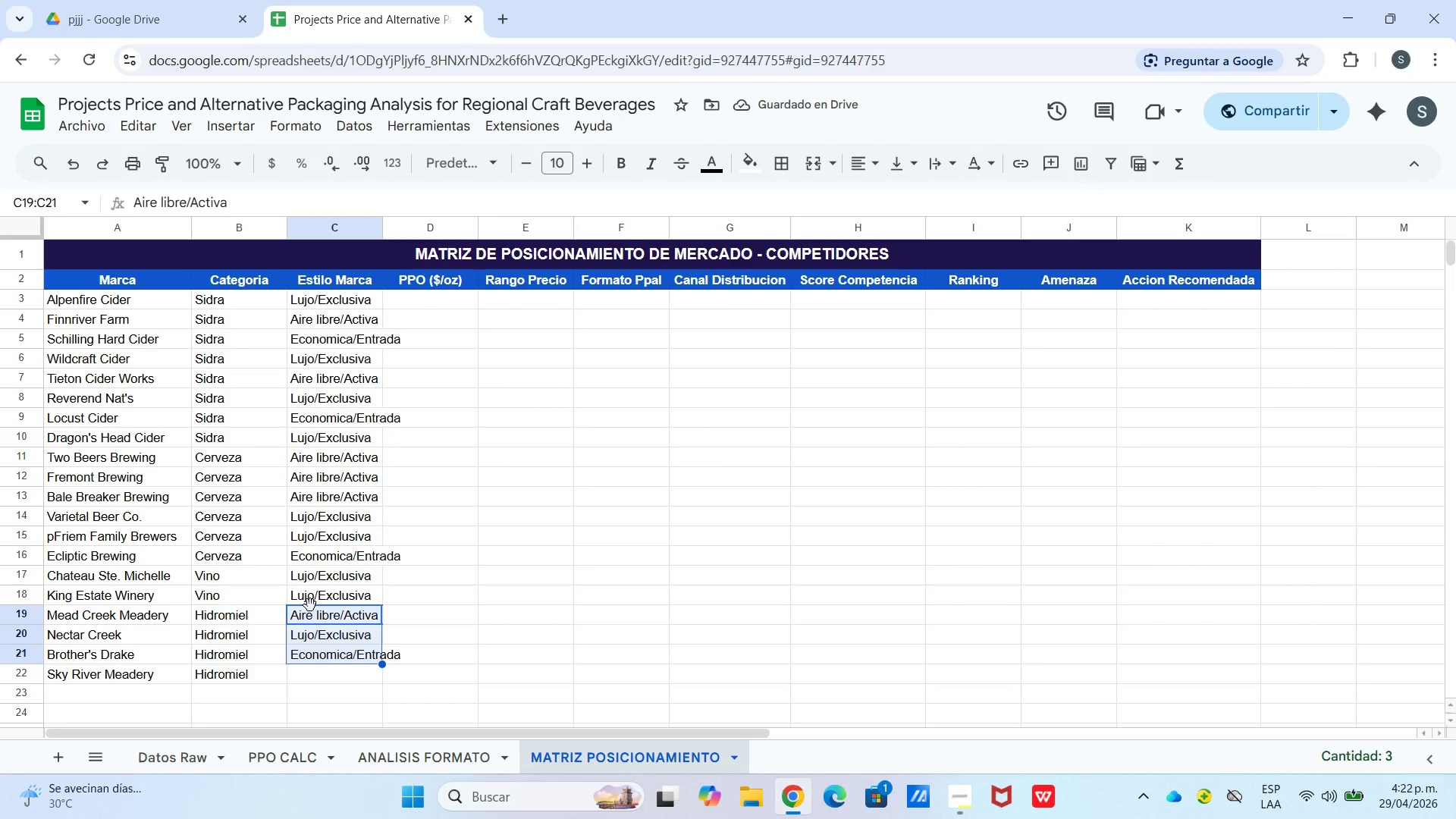 
left_click_drag(start_coordinate=[312, 606], to_coordinate=[327, 635])
 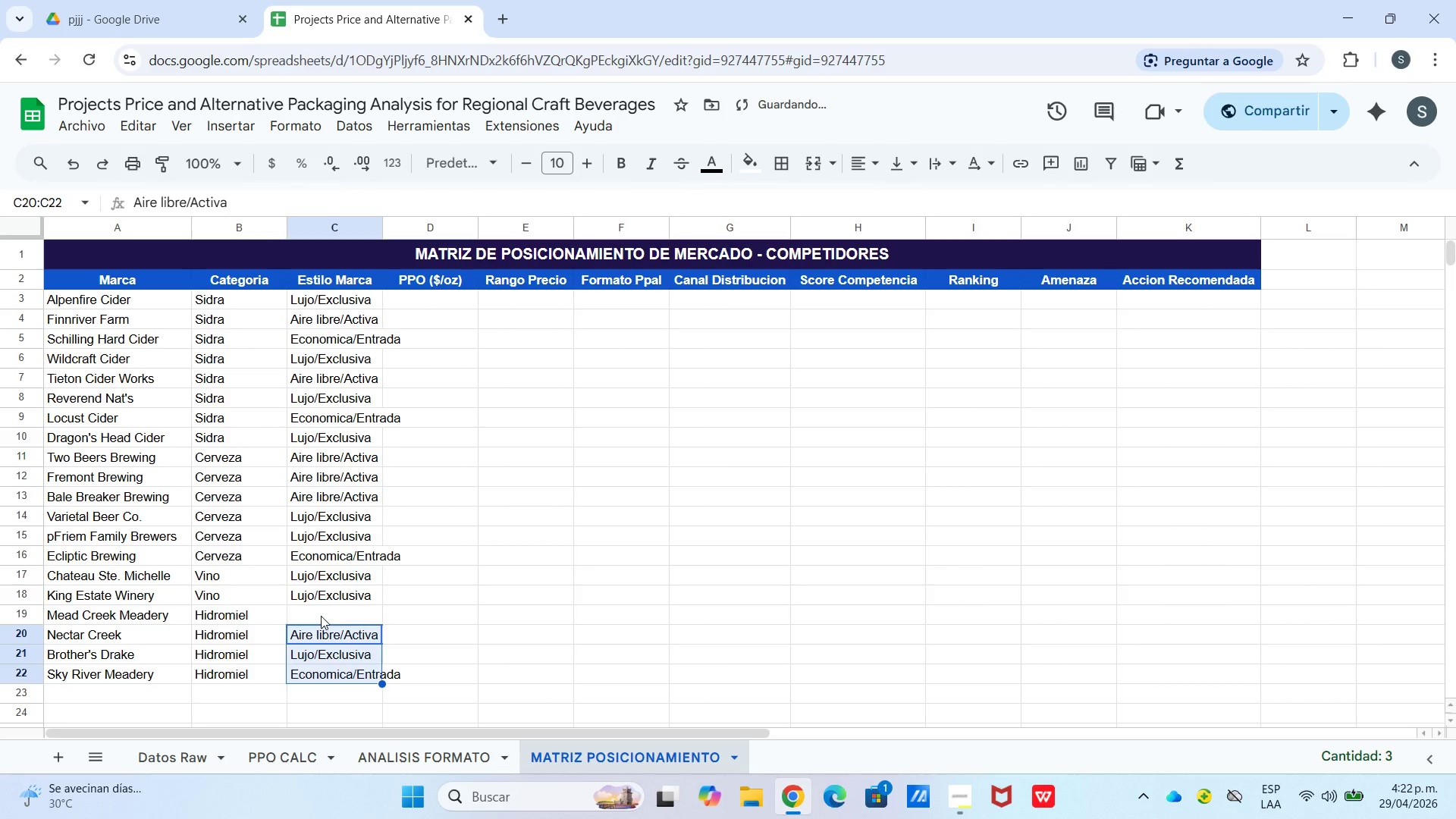 
left_click([321, 616])
 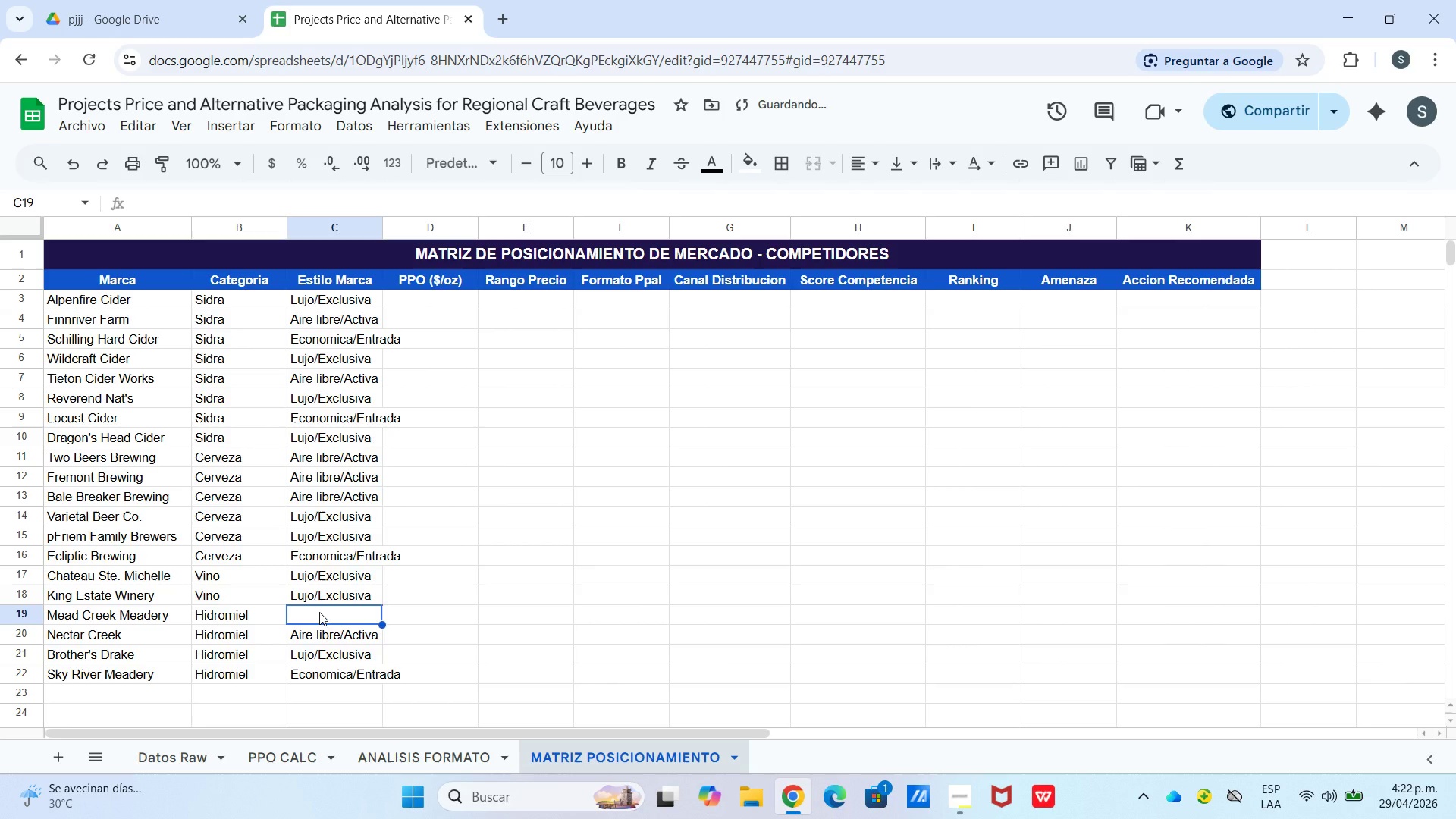 
type(Lujo&Exclusiva)
 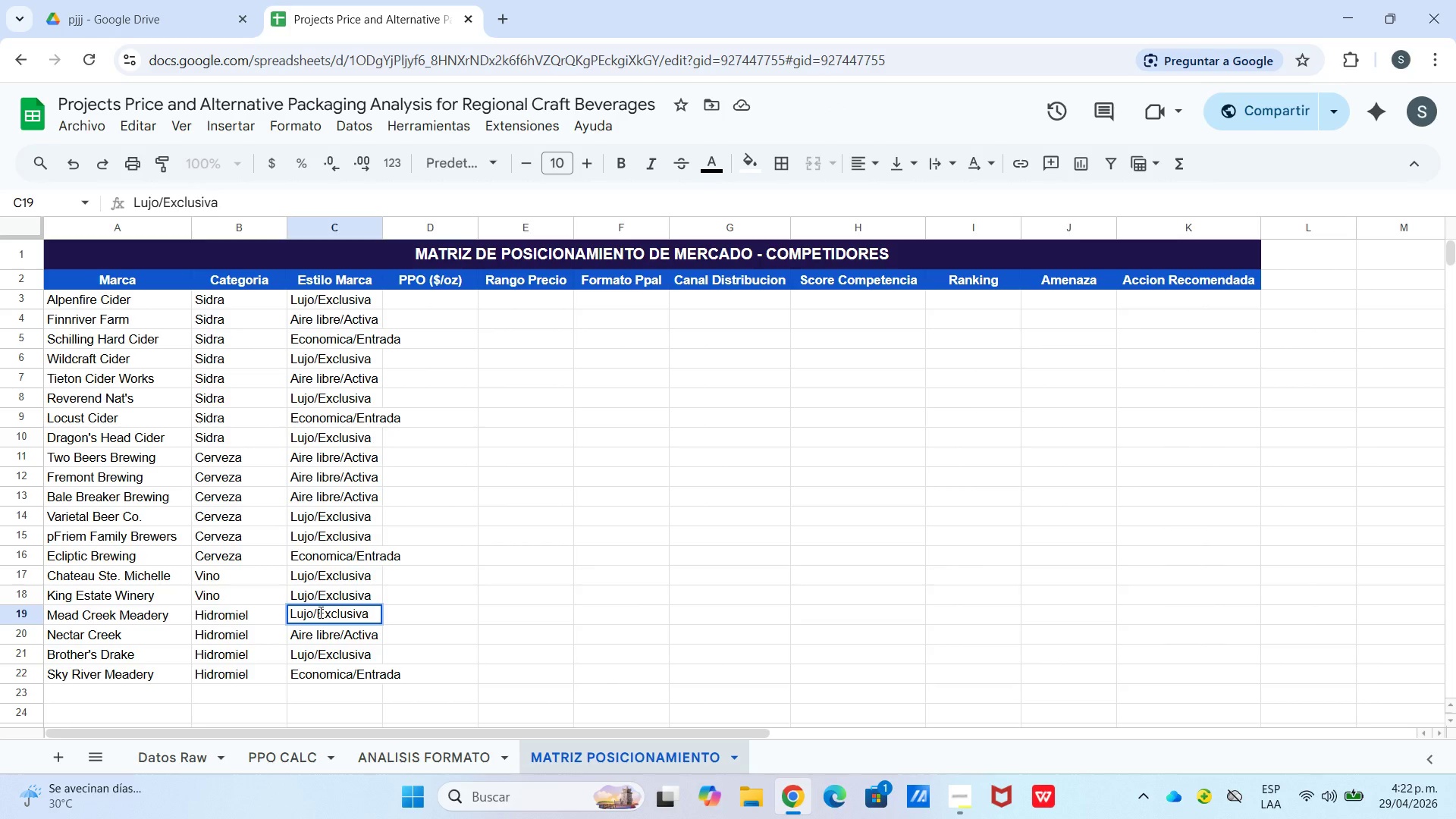 
left_click_drag(start_coordinate=[381, 226], to_coordinate=[426, 237])
 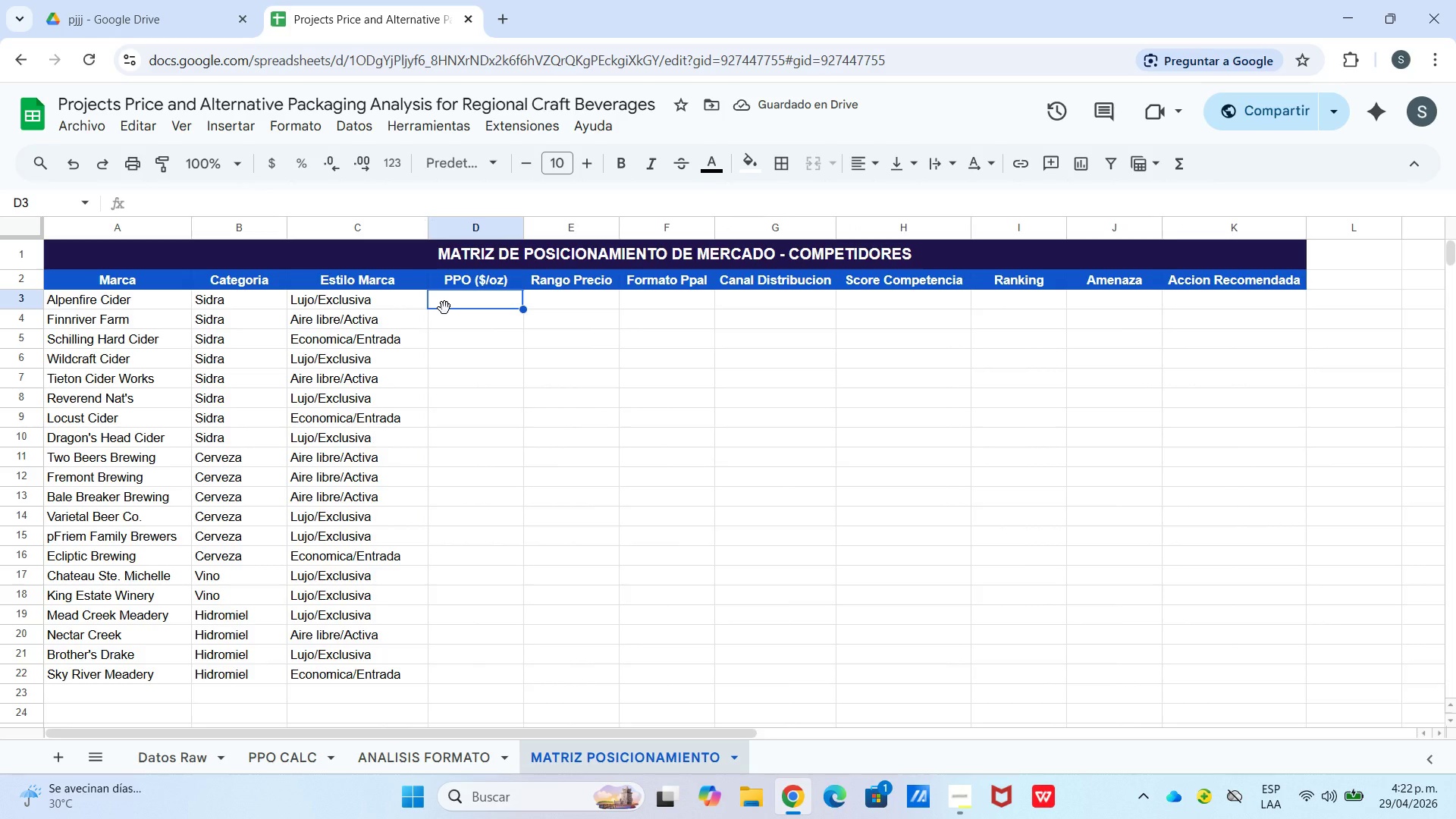 
wait(9.61)
 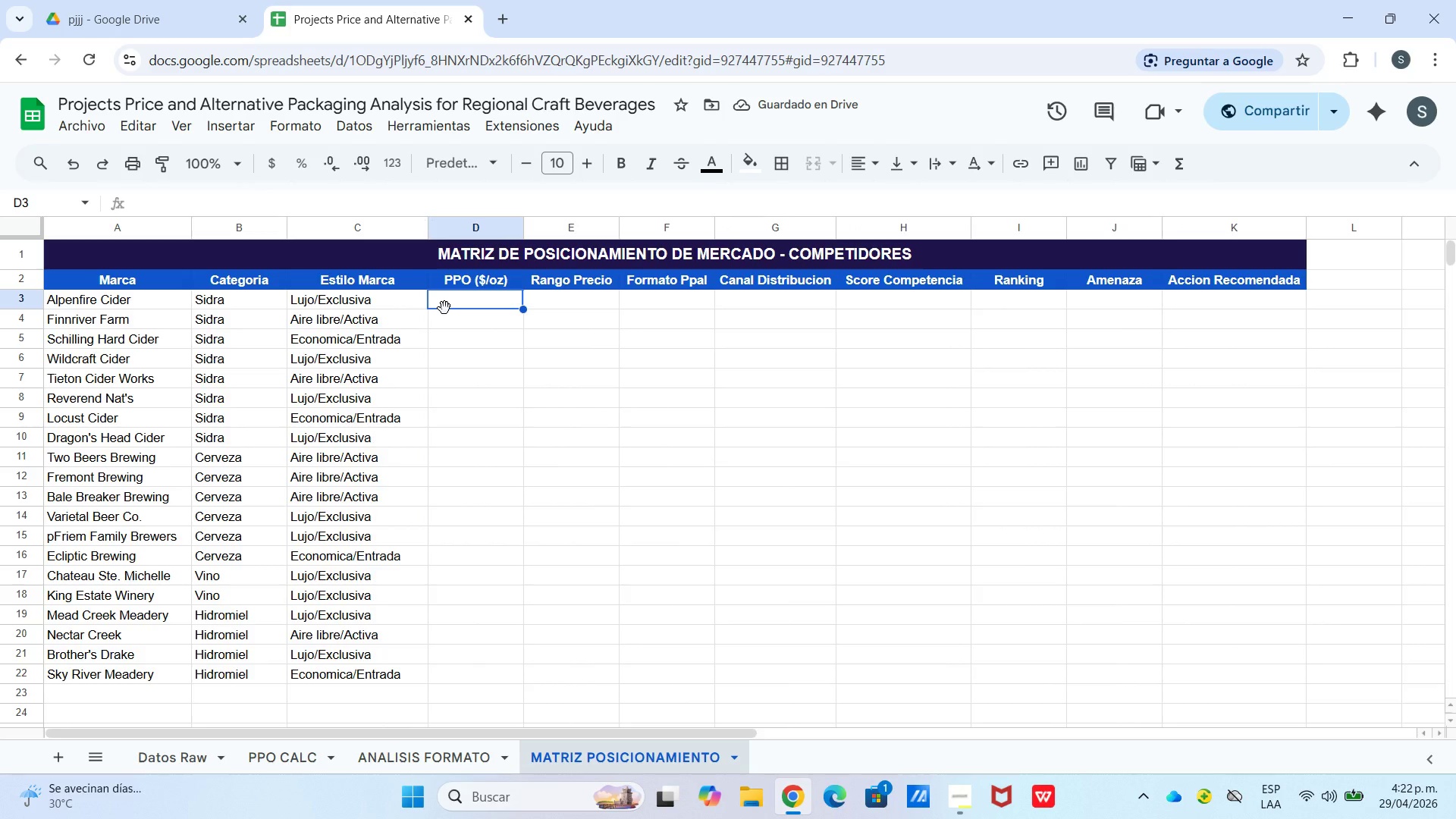 
key(Numpad0)
 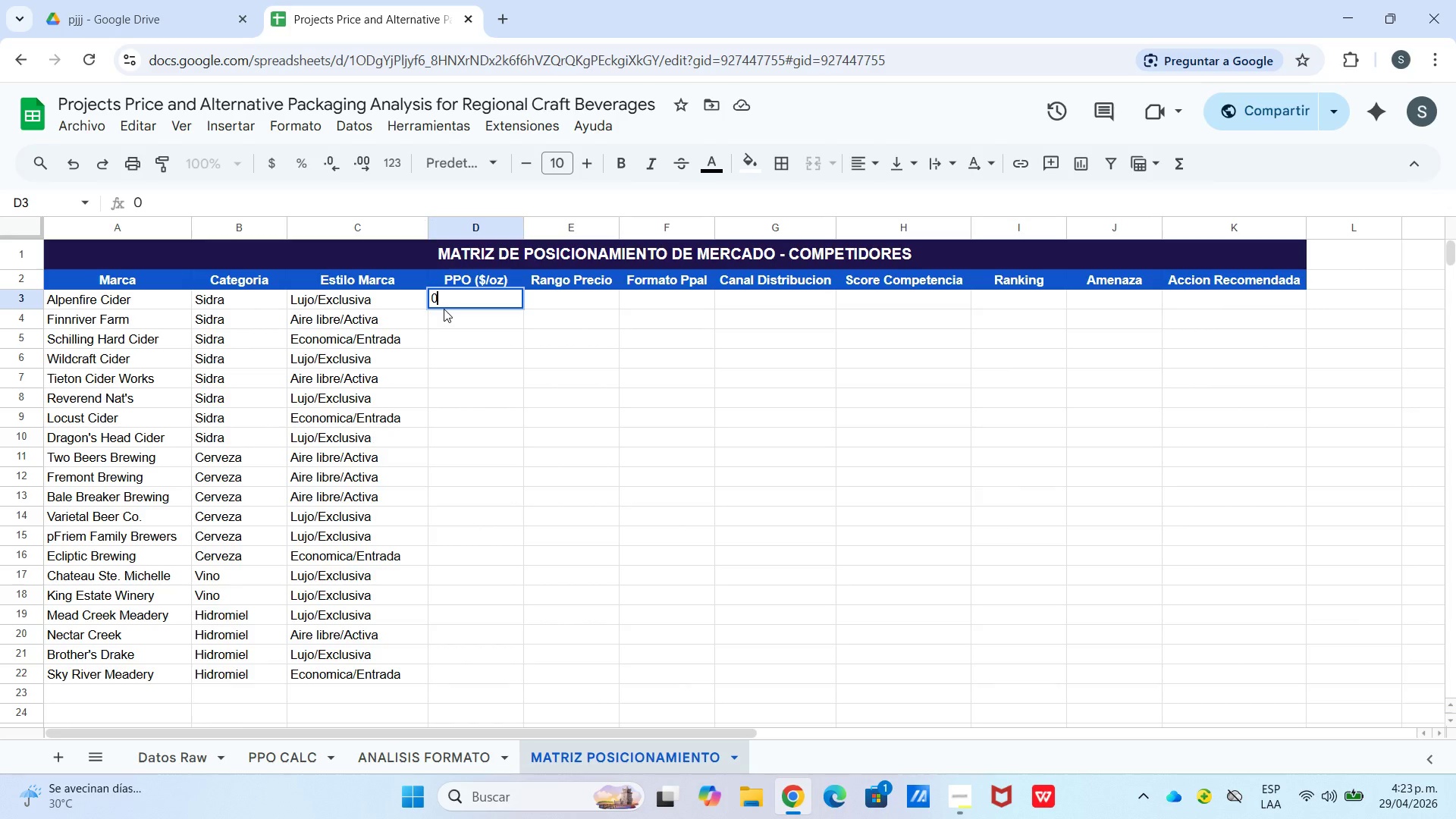 
key(NumpadDecimal)
 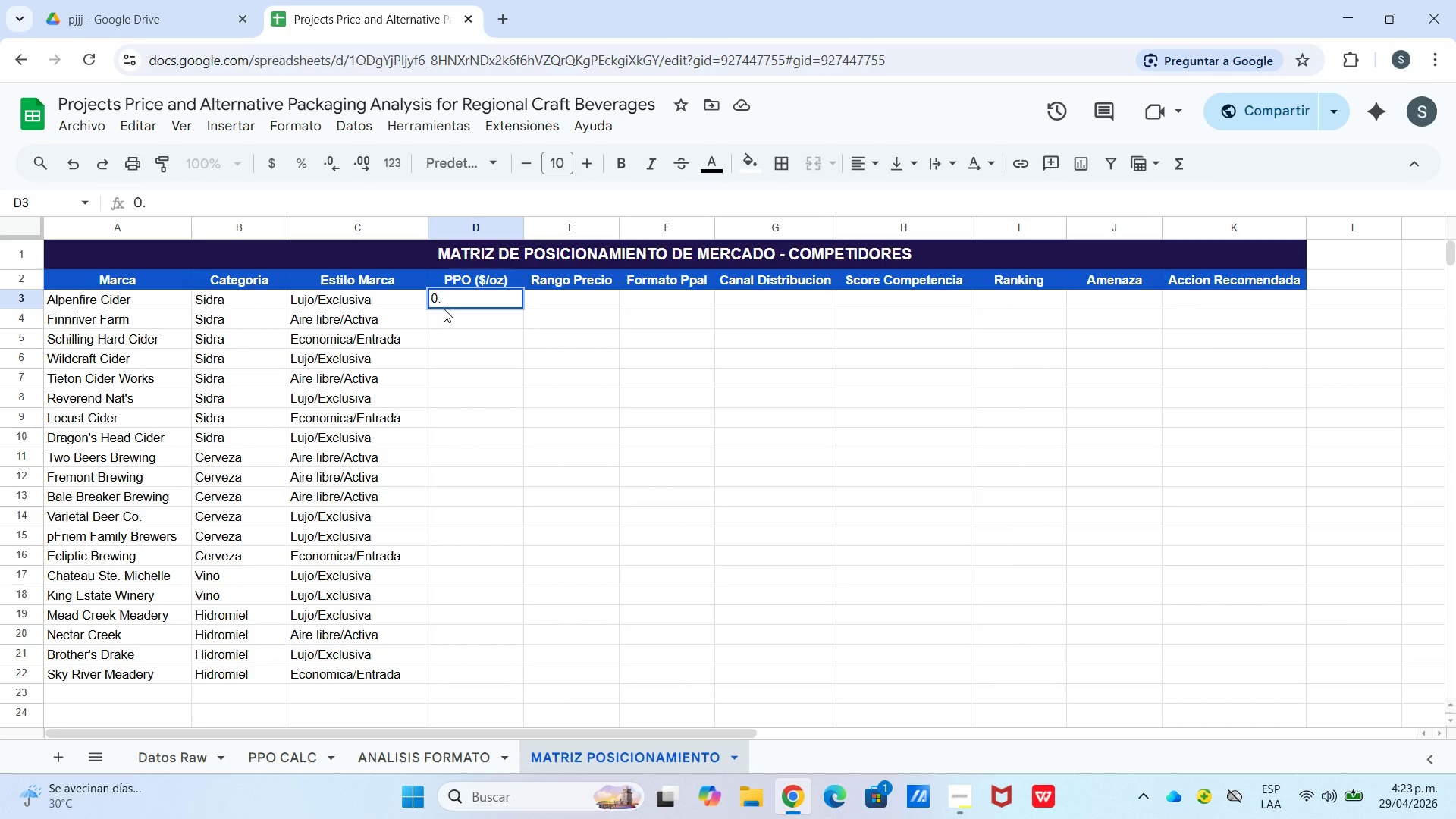 
key(Numpad7)
 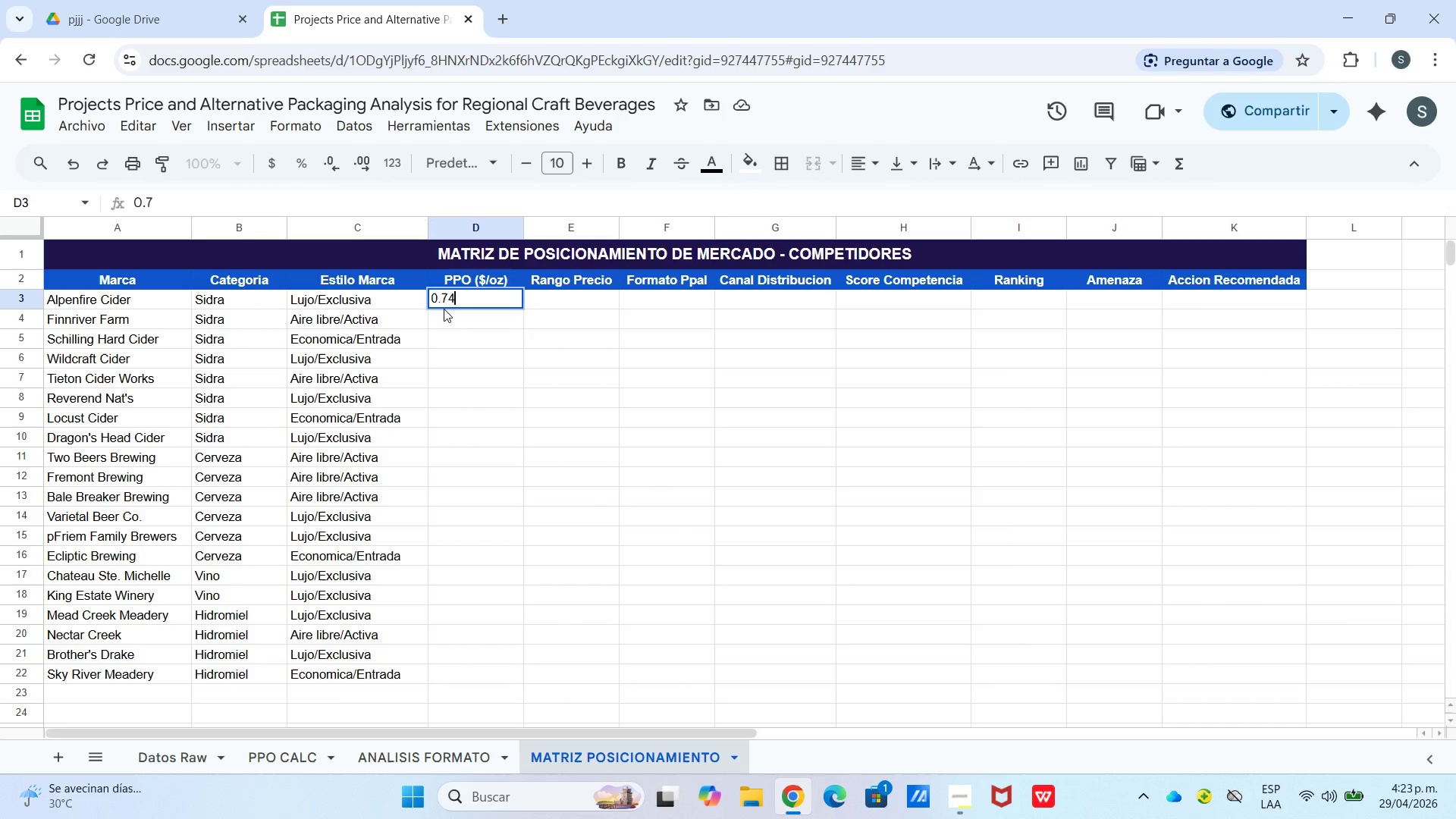 
key(Numpad4)
 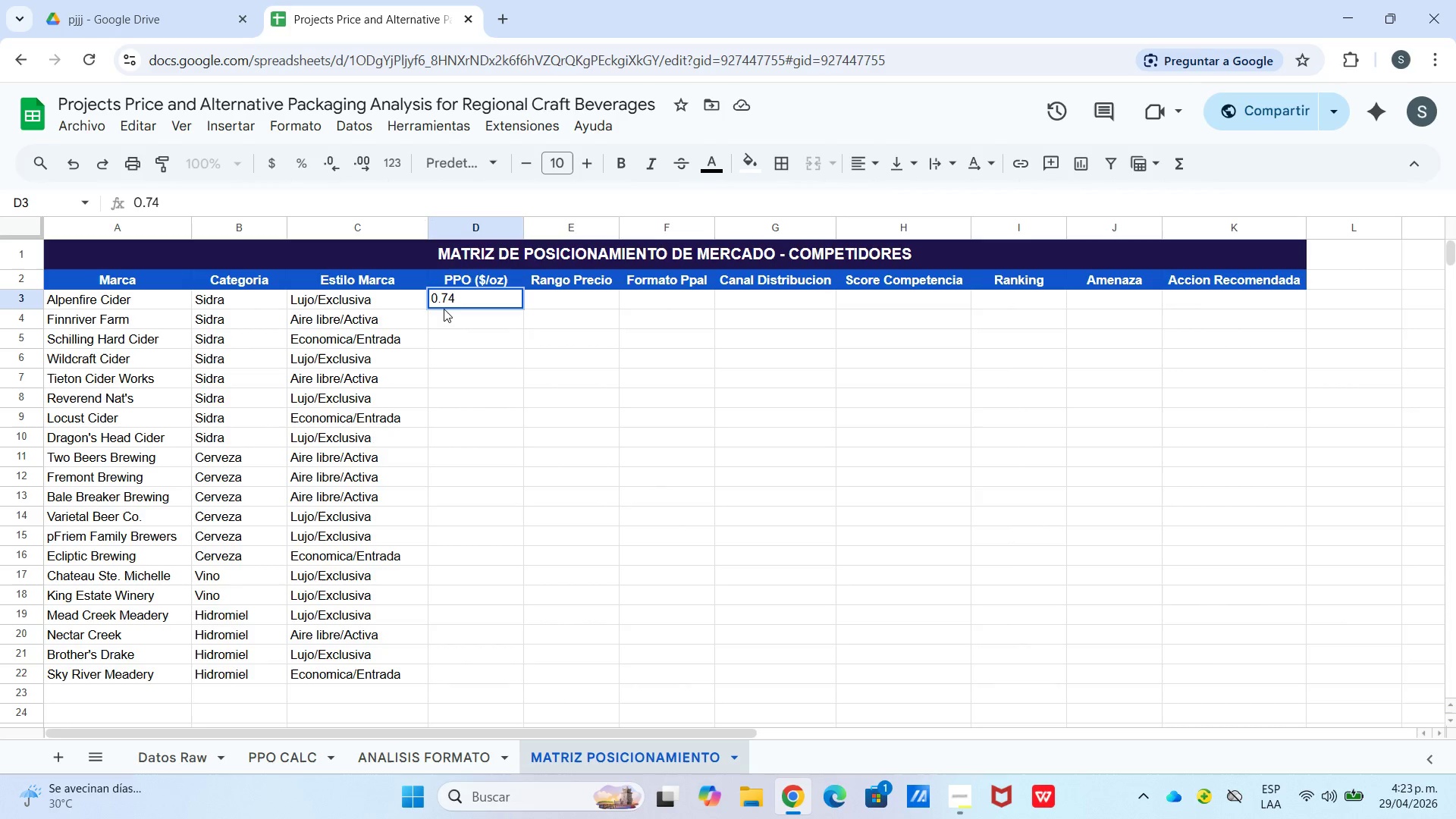 
key(Numpad8)
 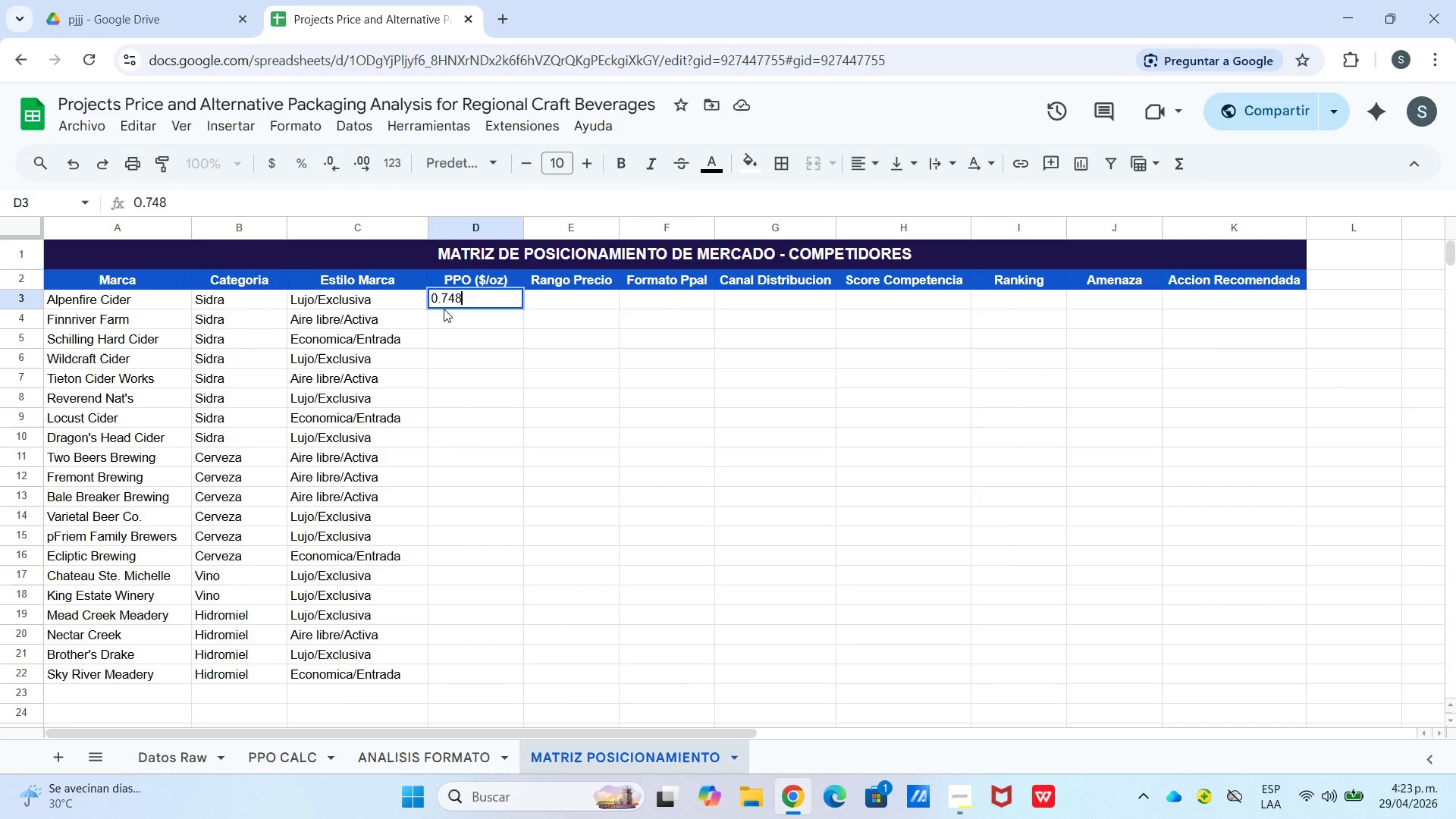 
key(Numpad8)
 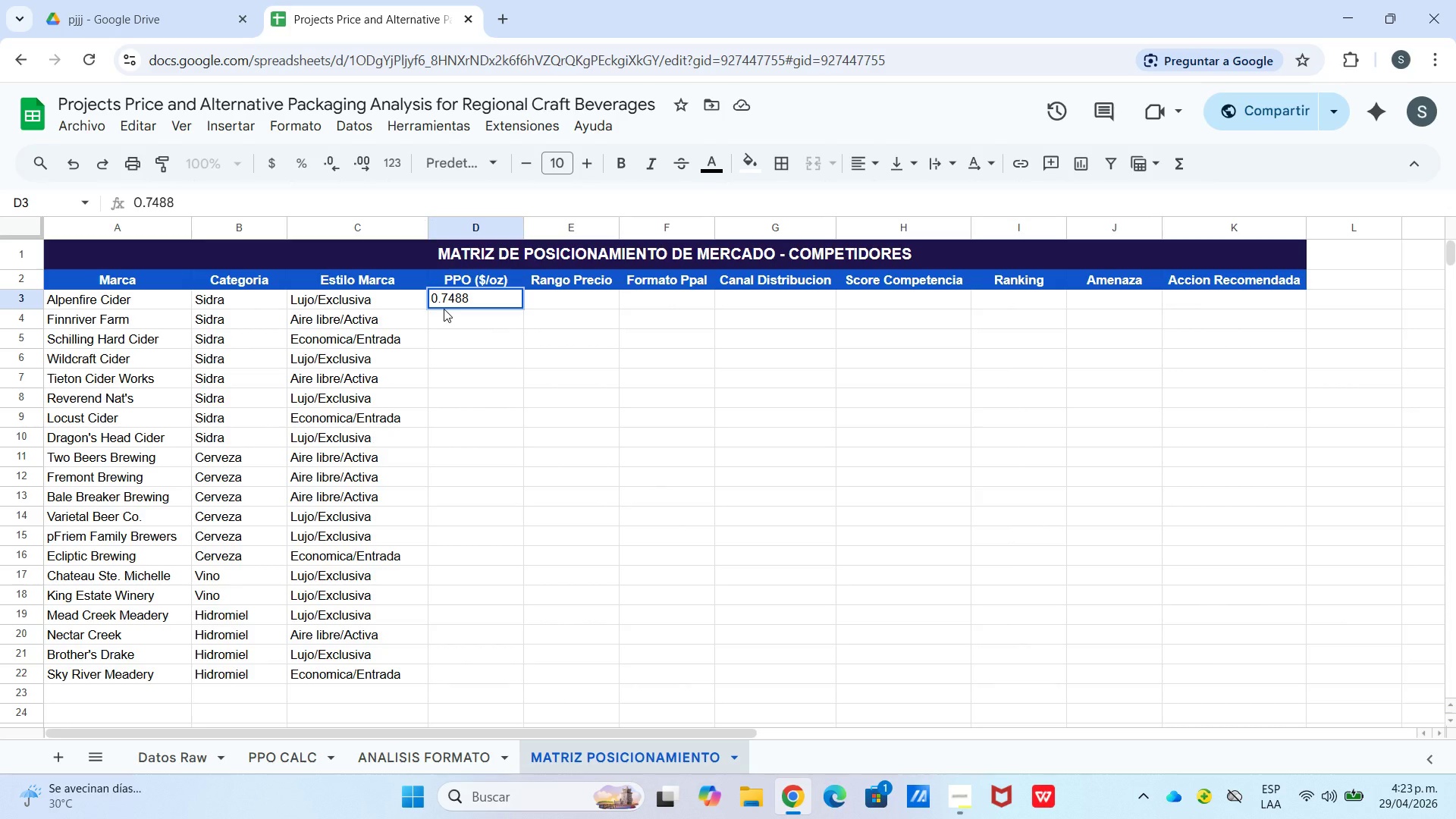 
key(Enter)
 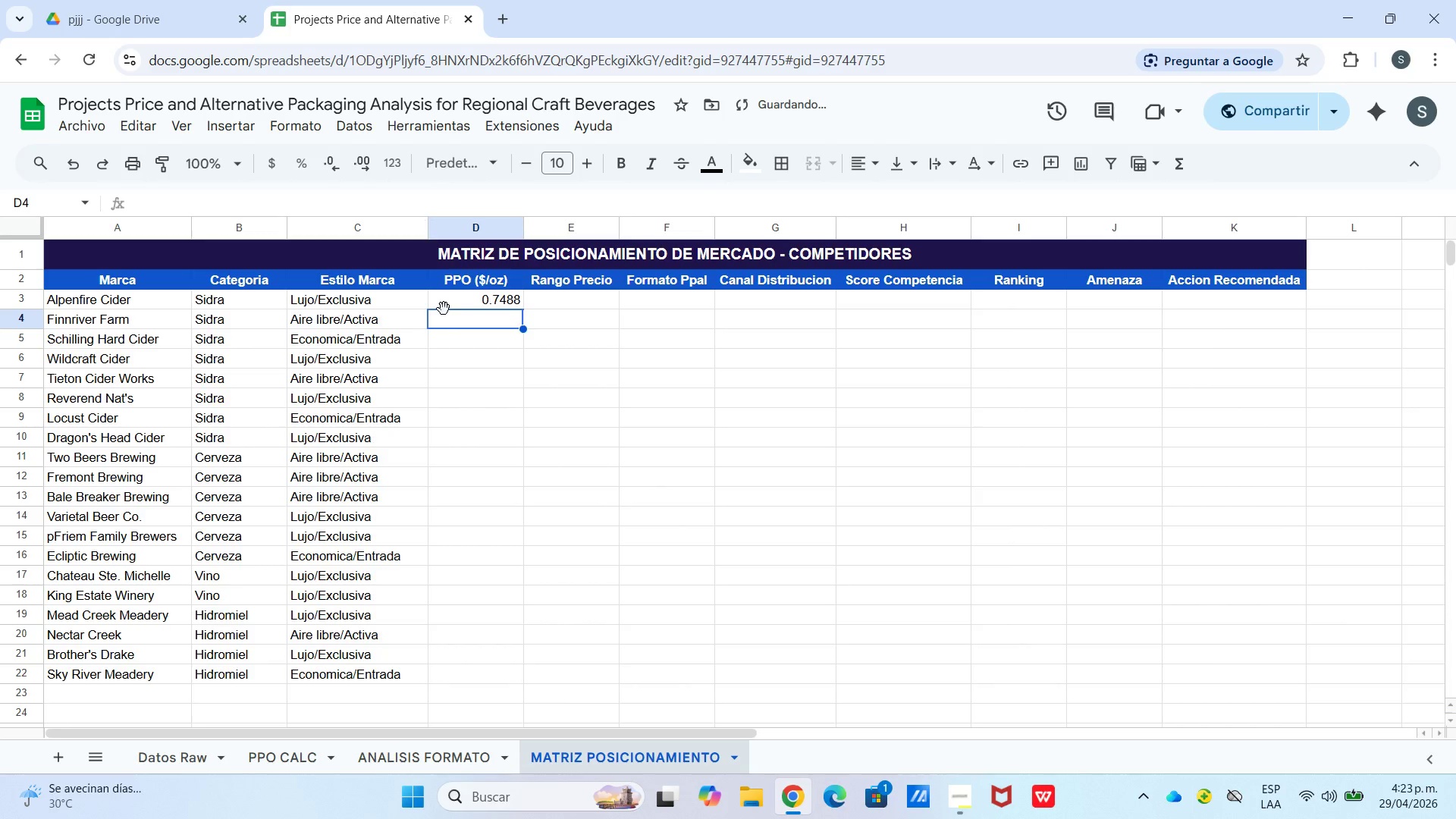 
key(Numpad0)
 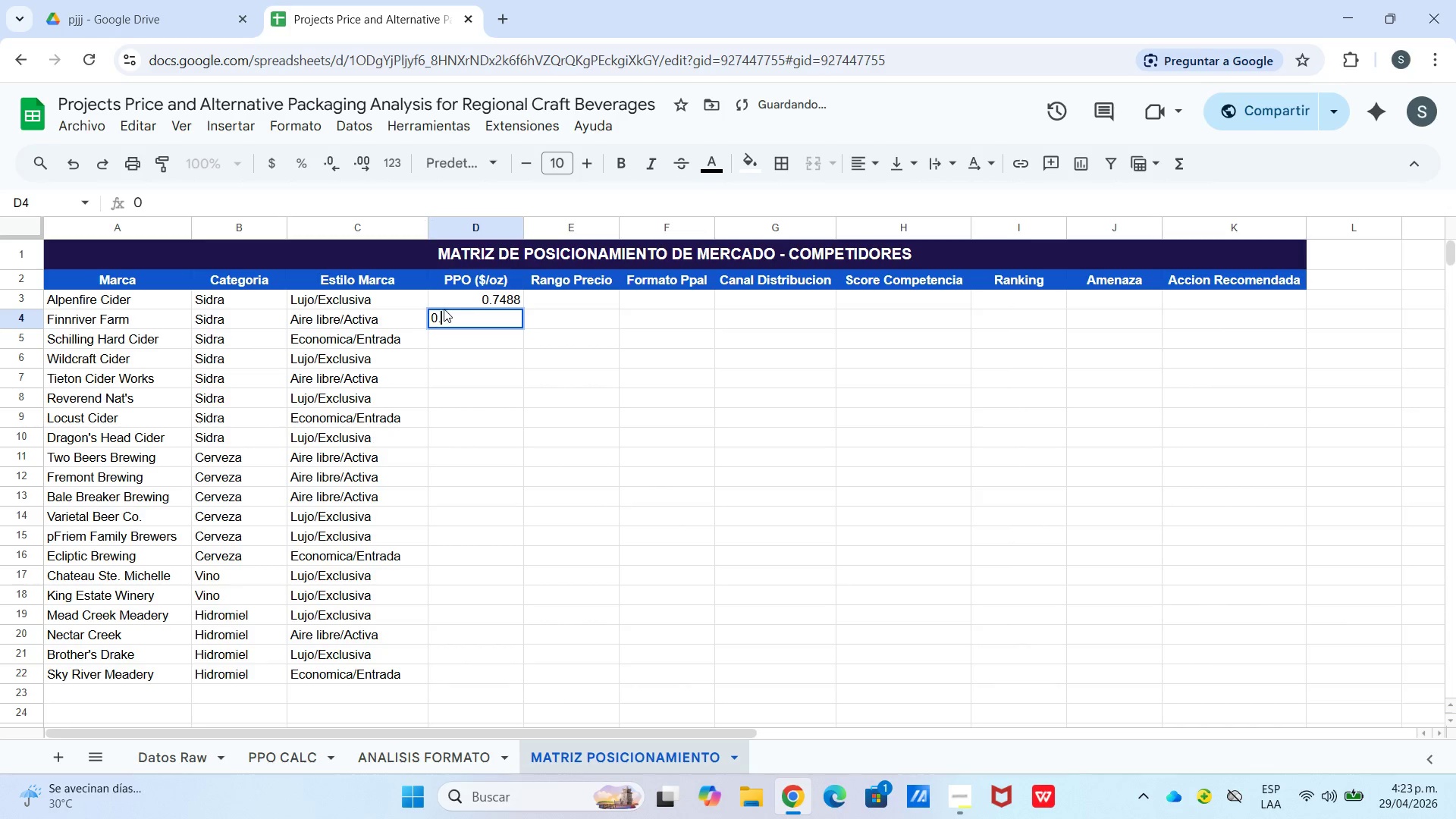 
key(NumpadDecimal)
 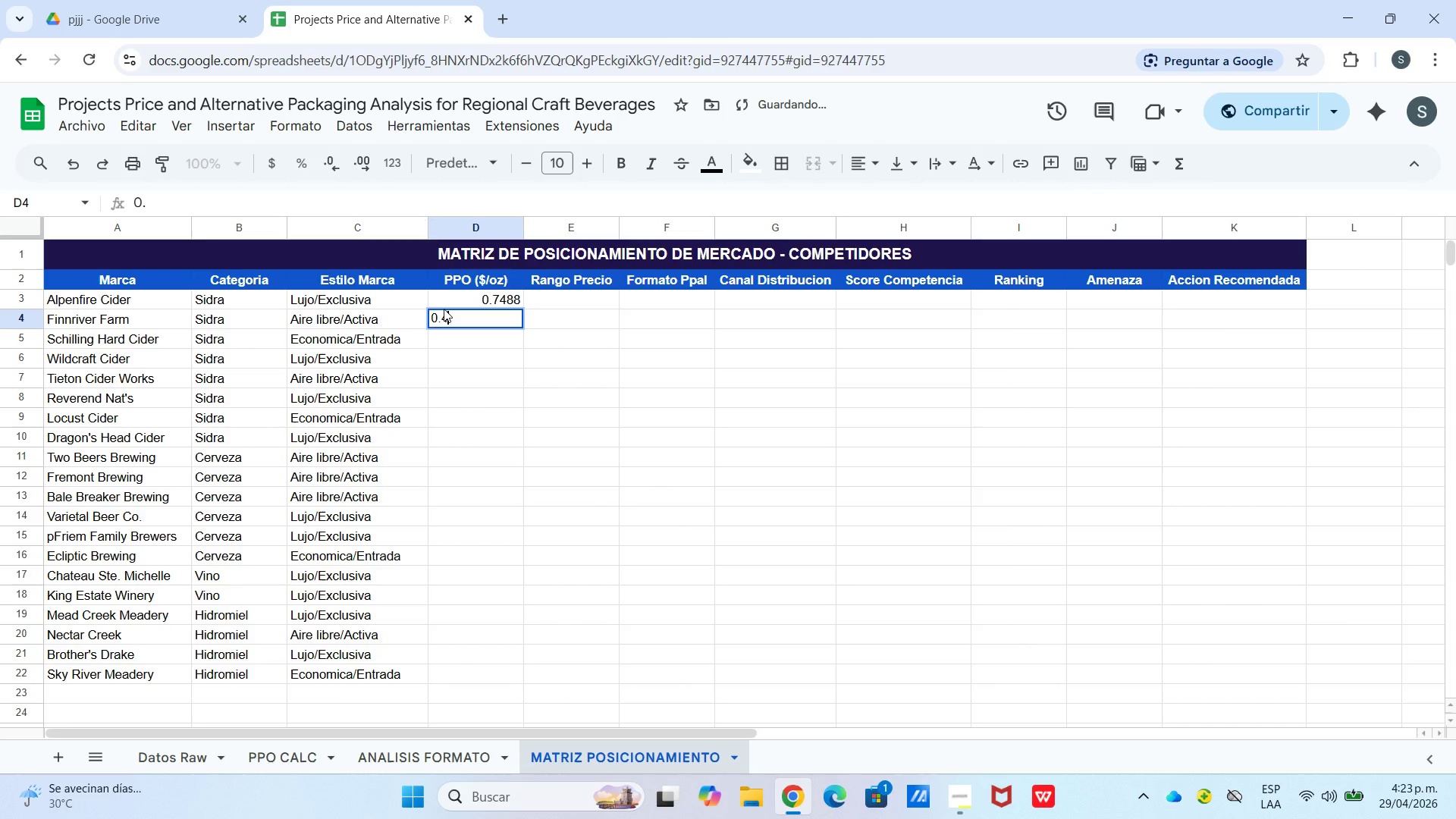 
key(Numpad4)
 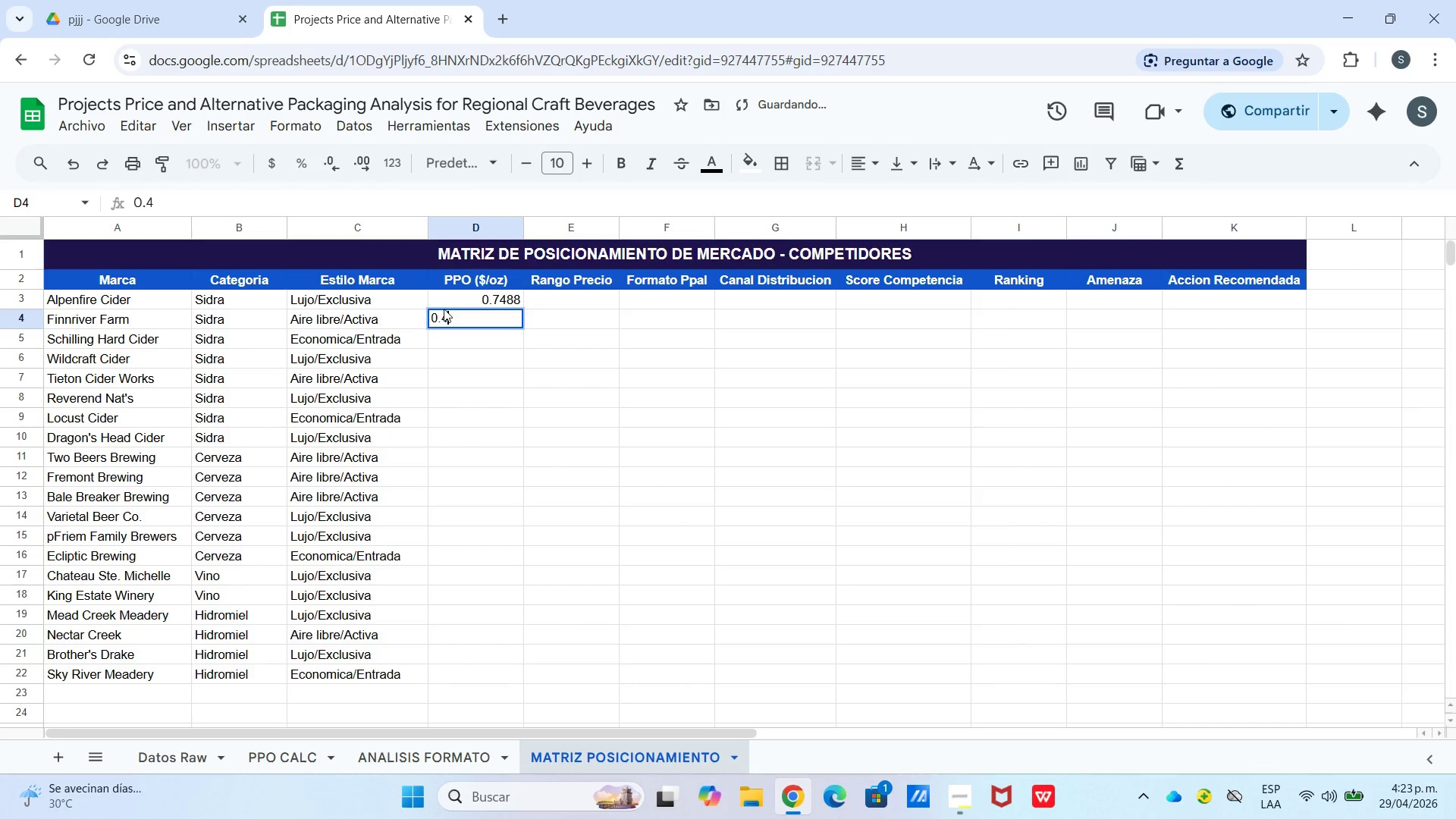 
key(Numpad5)
 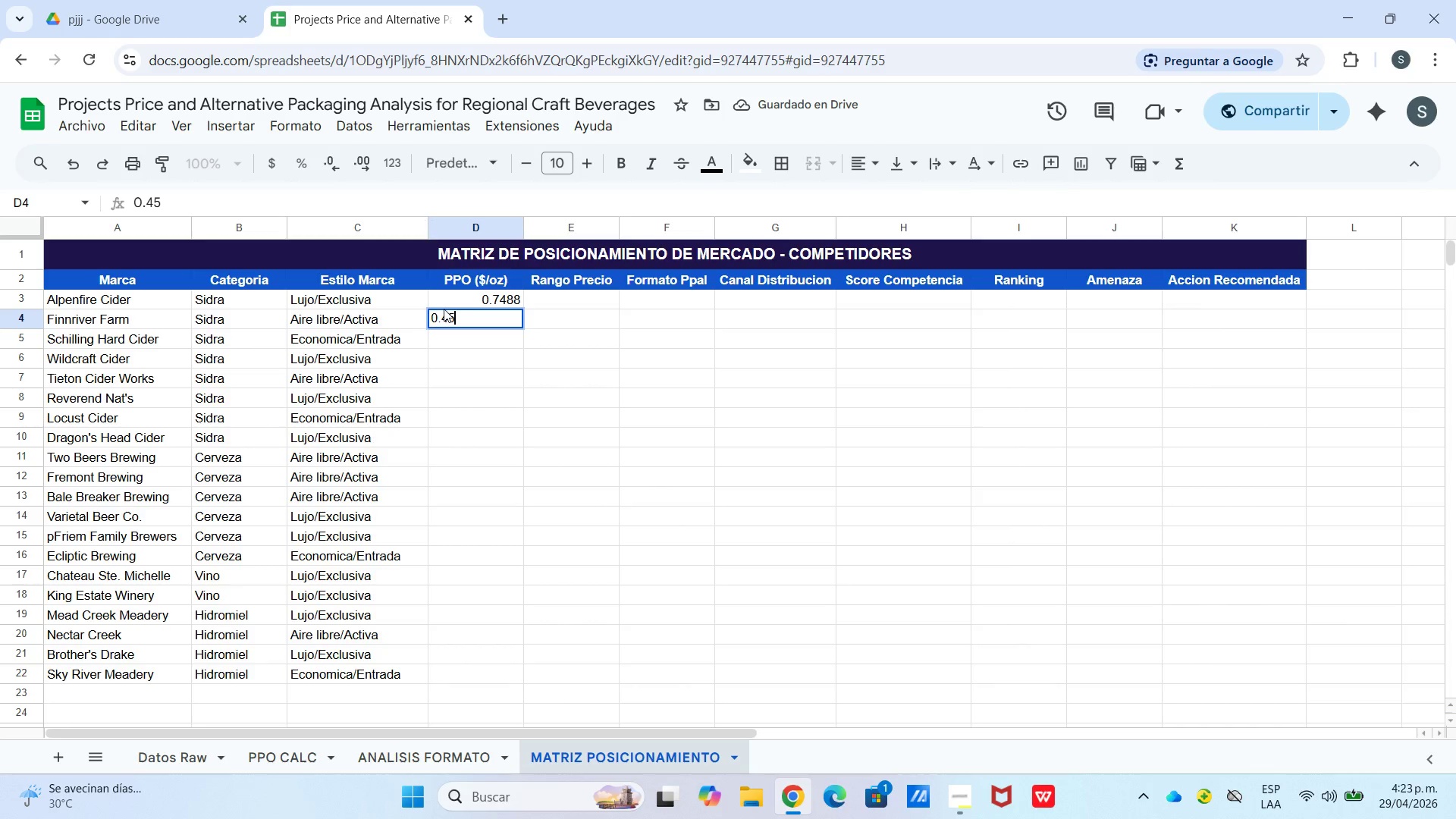 
key(Numpad7)
 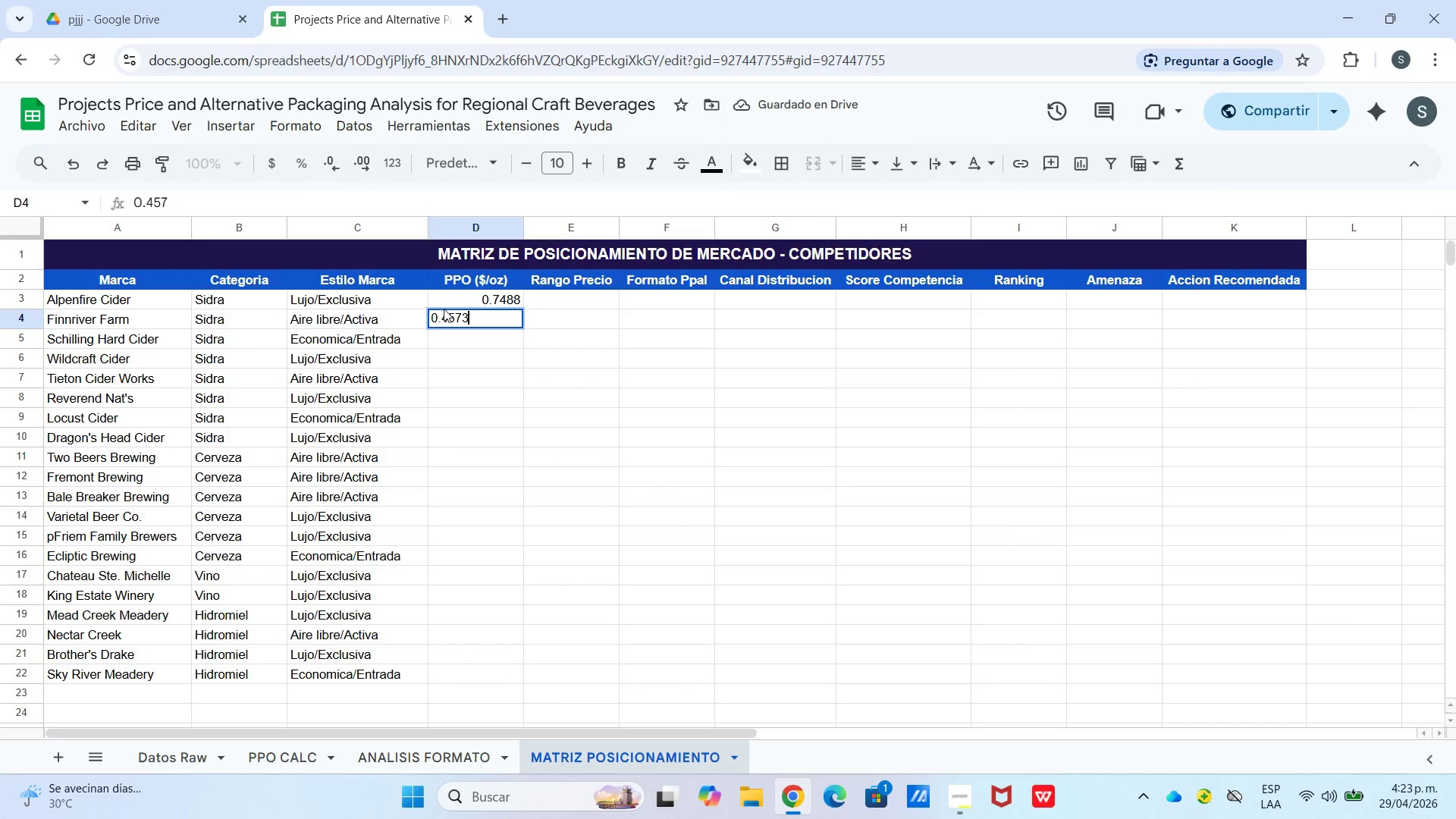 
key(Numpad3)
 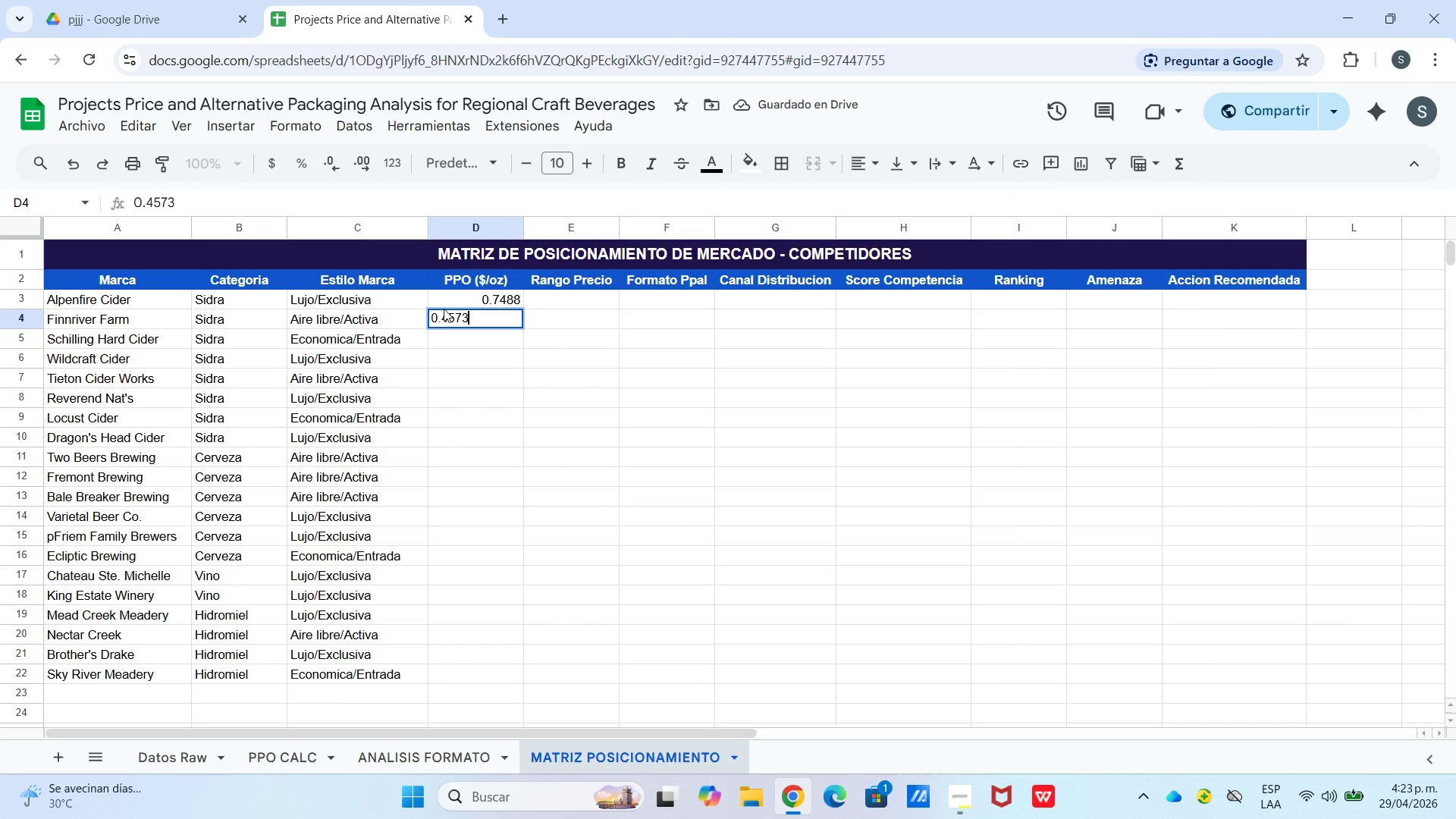 
key(Enter)
 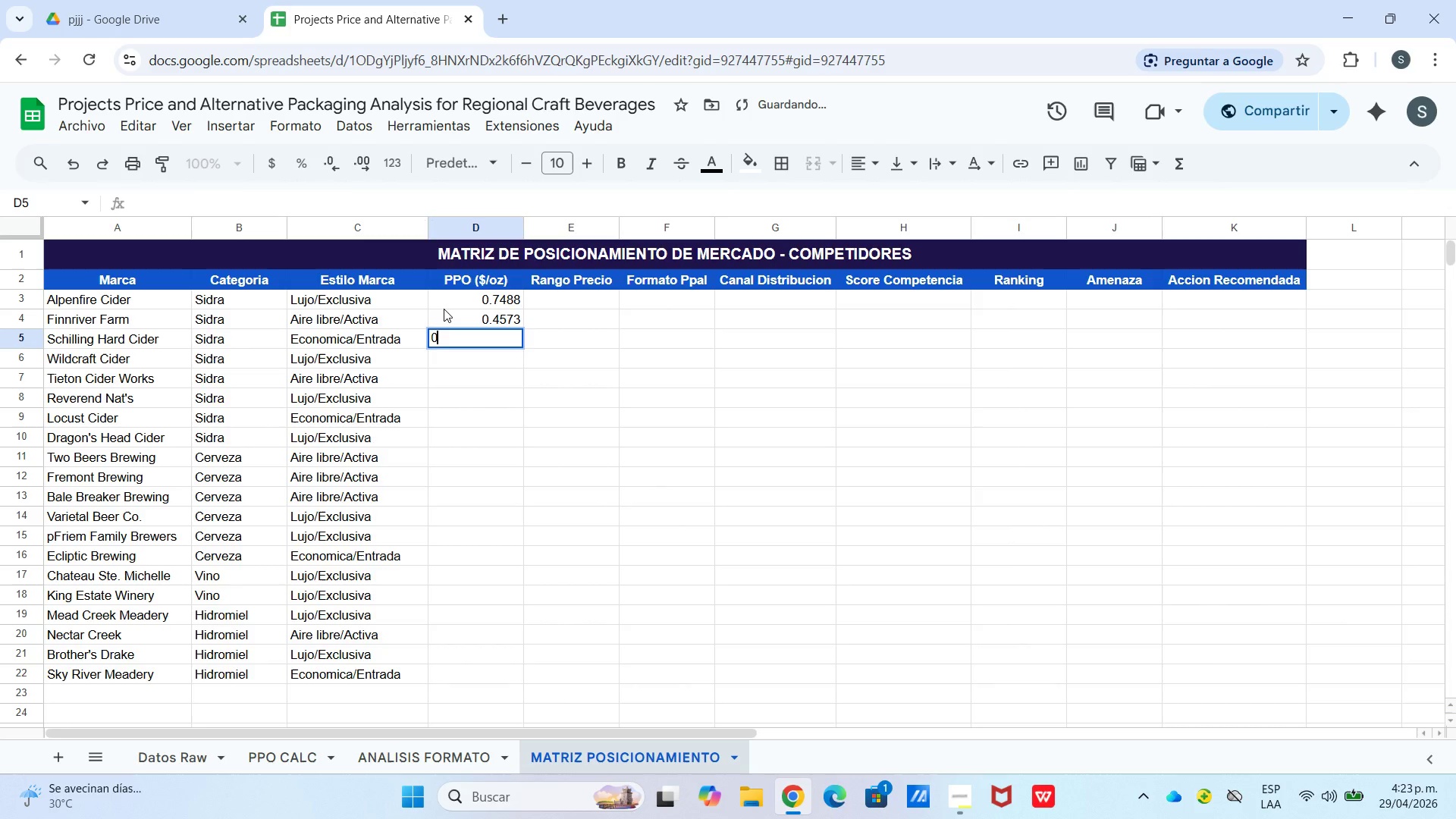 
key(Numpad0)
 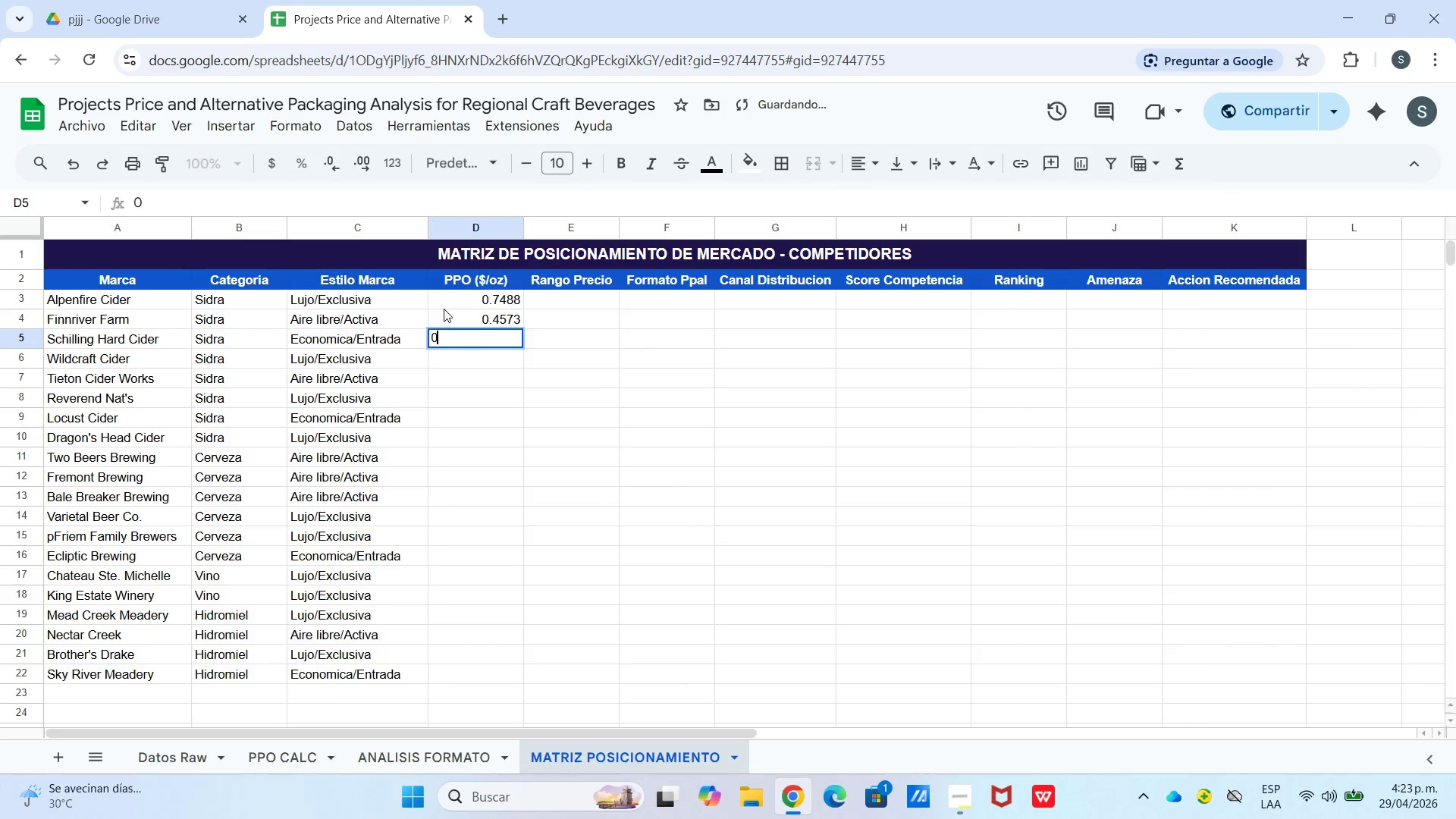 
key(NumpadDecimal)
 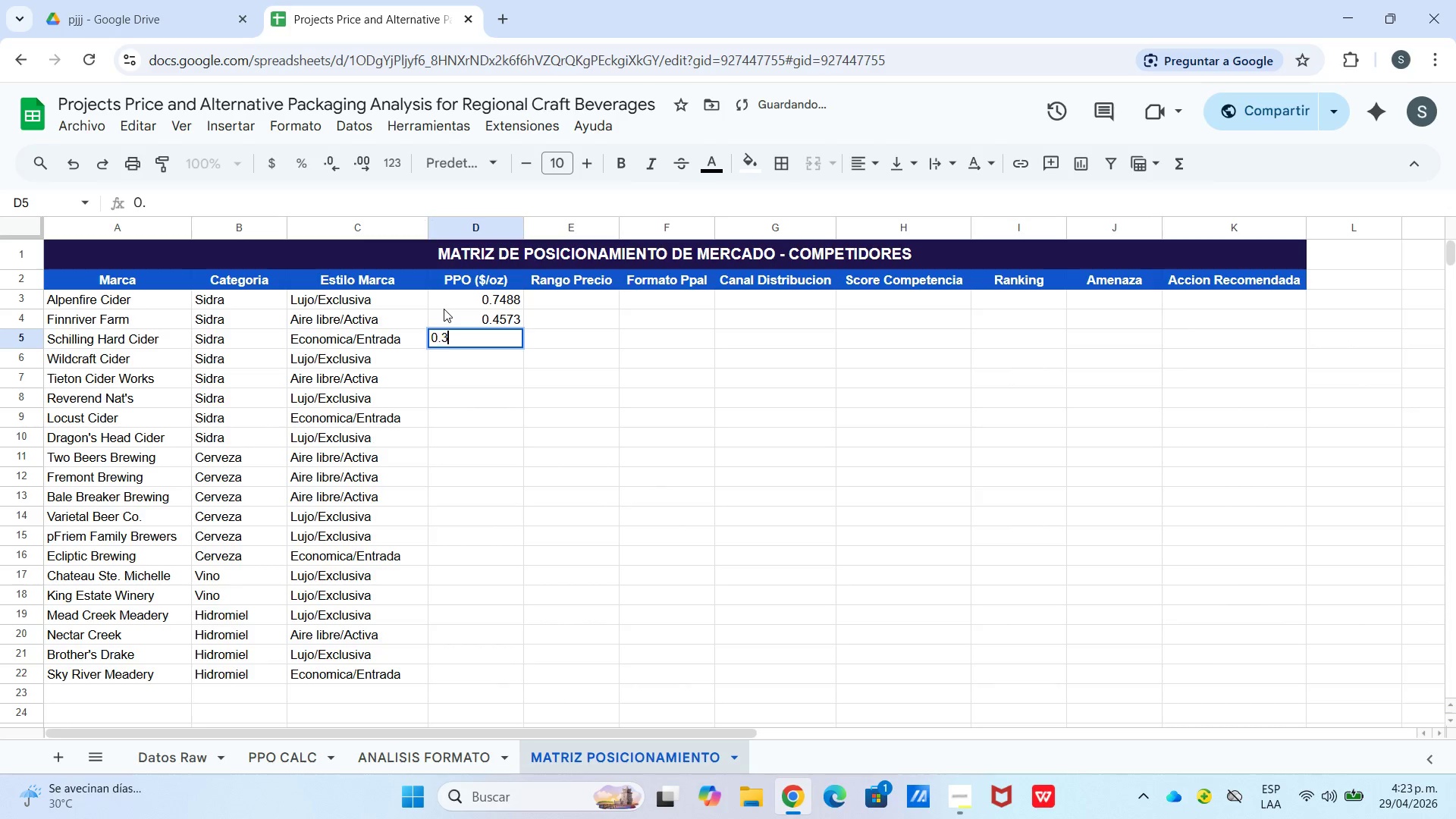 
key(Numpad3)
 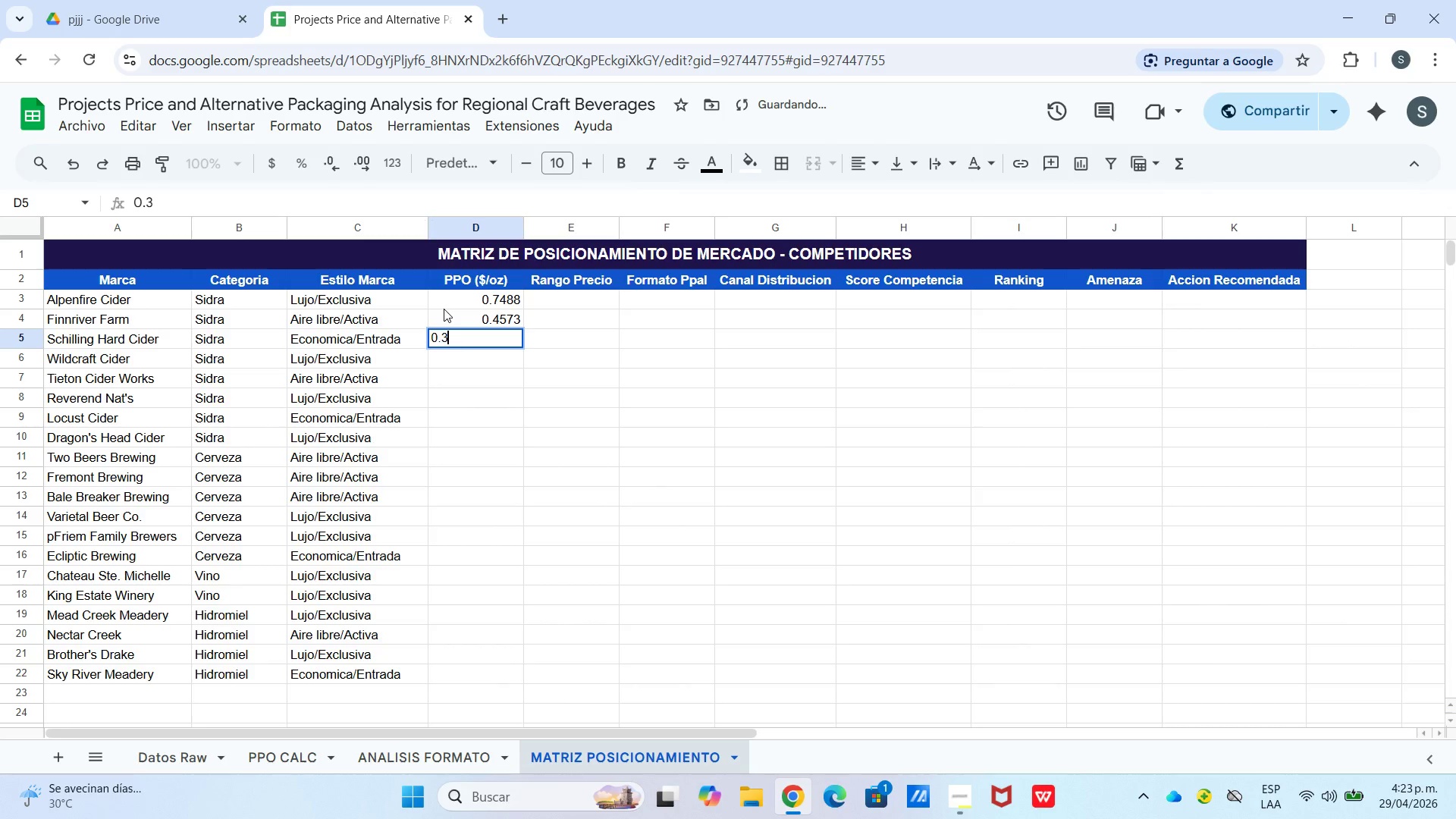 
key(Numpad3)
 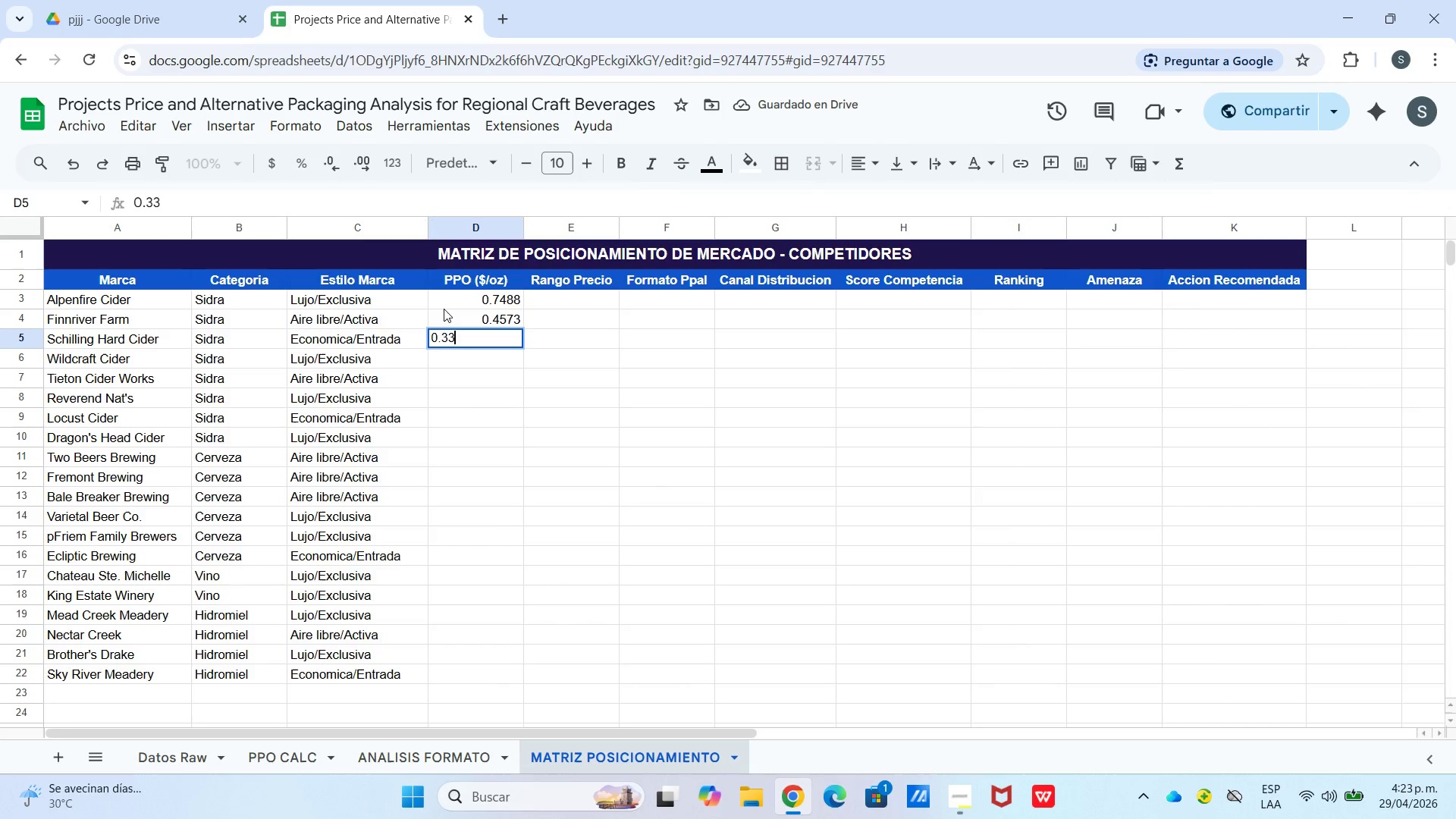 
key(Numpad2)
 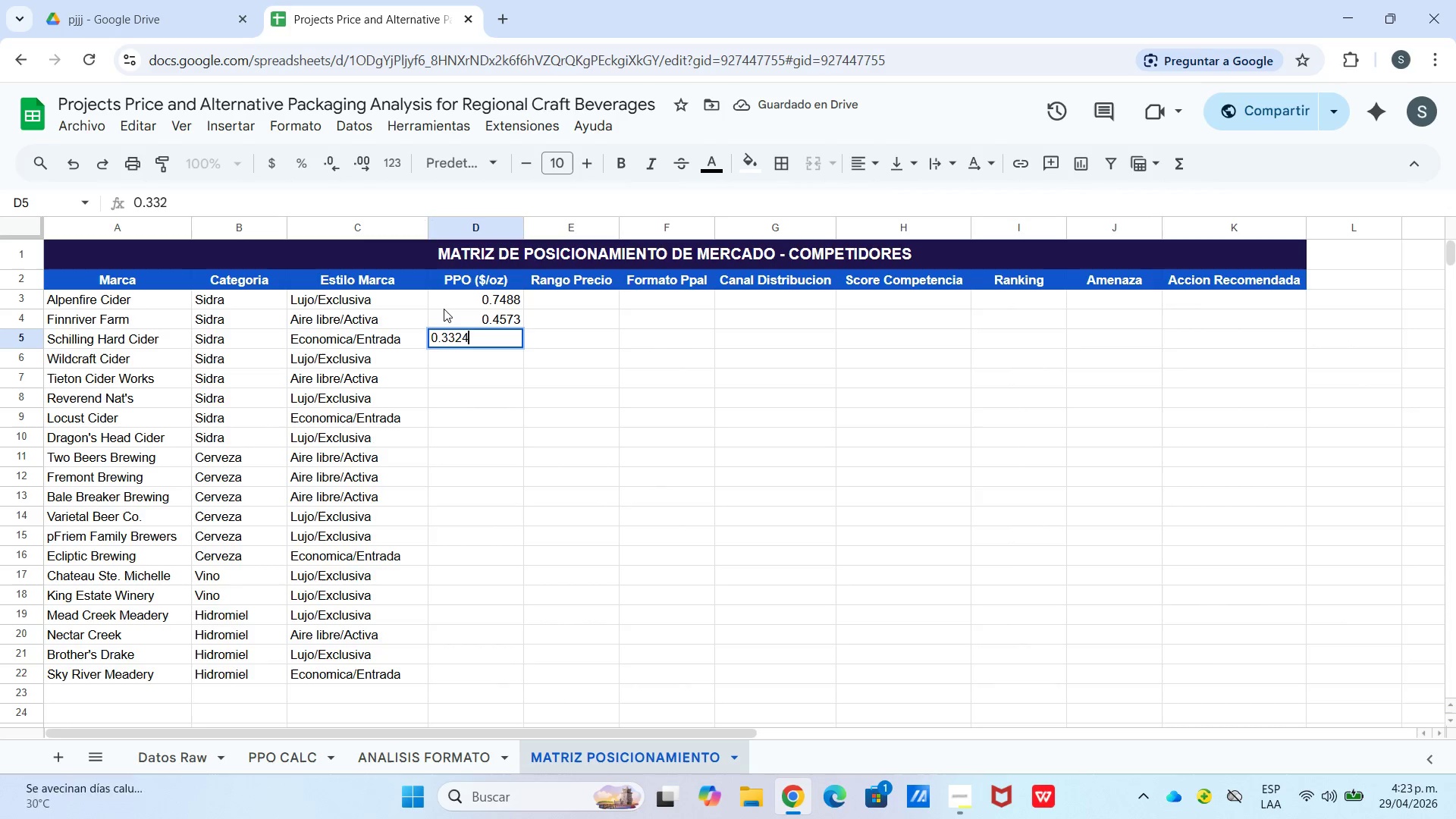 
key(Numpad4)
 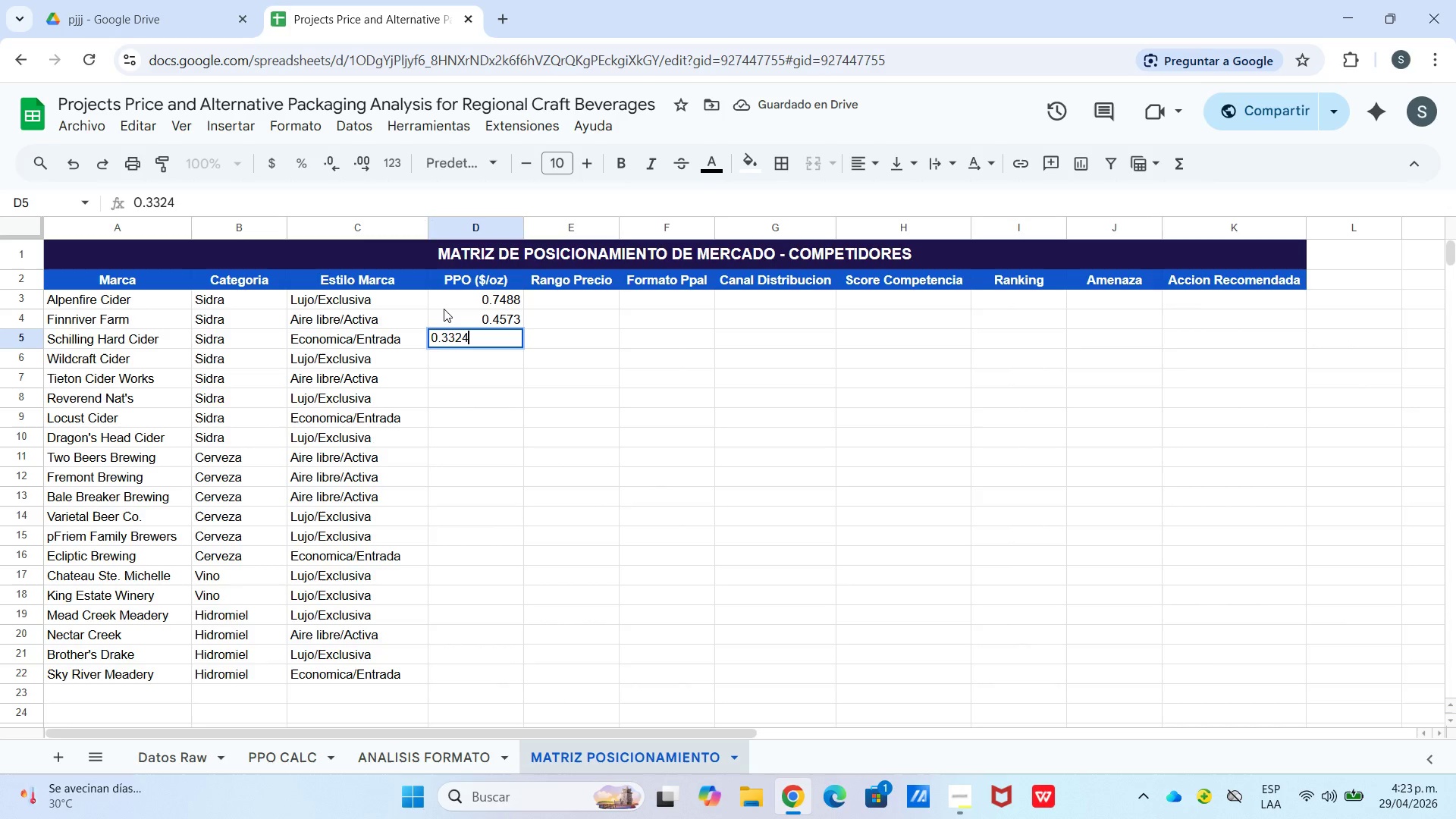 
key(Enter)
 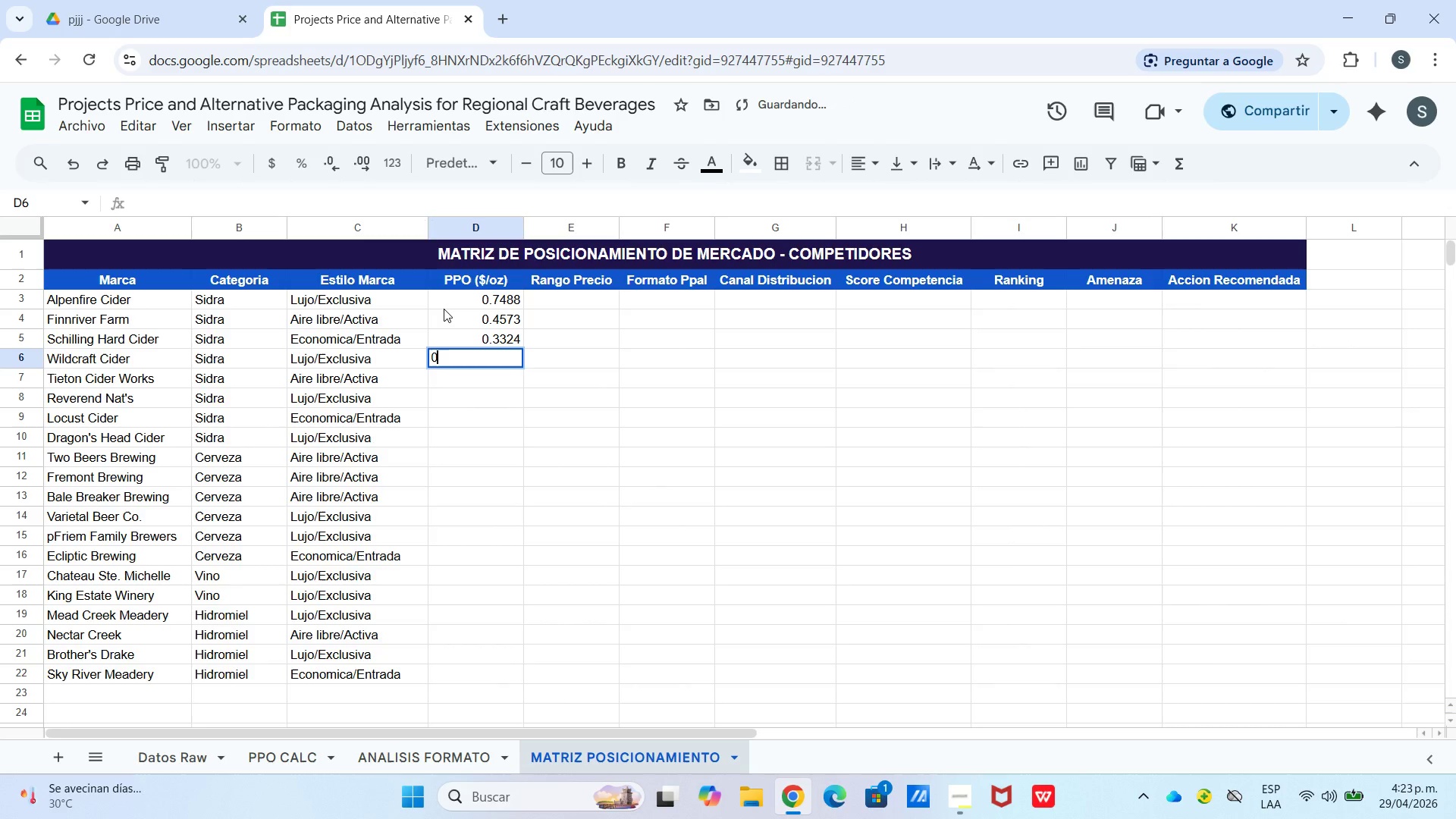 
key(Numpad0)
 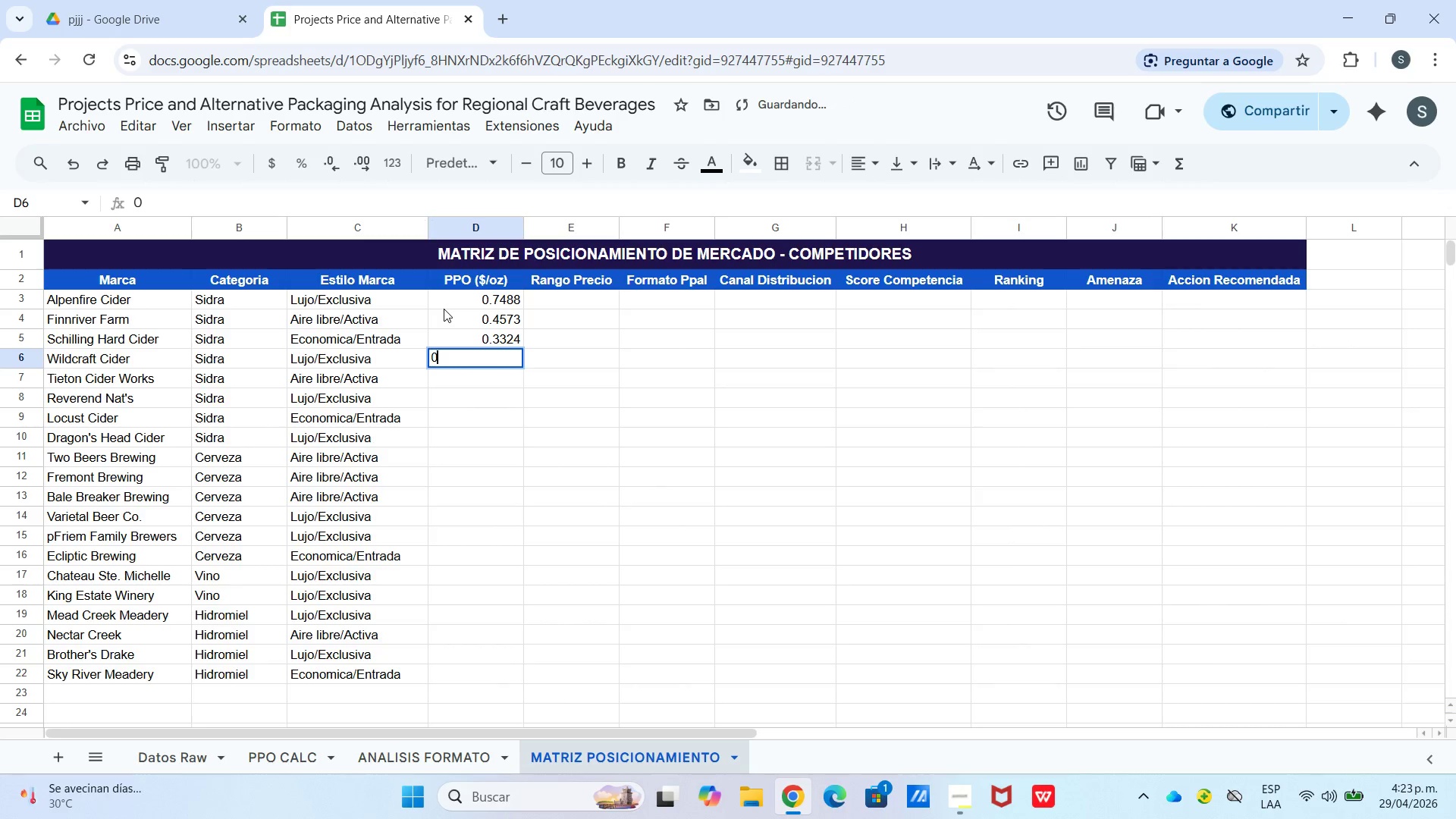 
key(NumpadDecimal)
 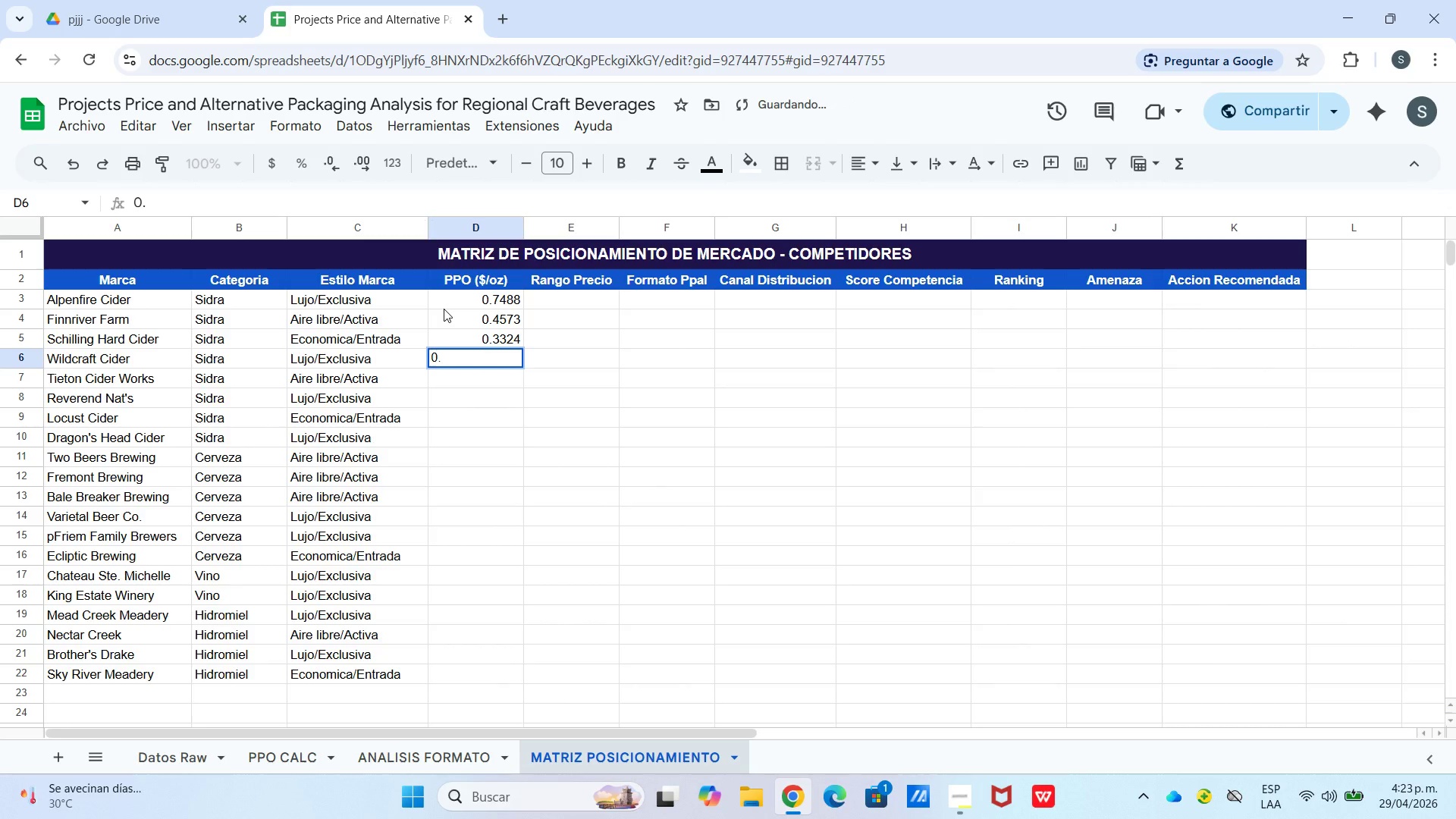 
key(Numpad8)
 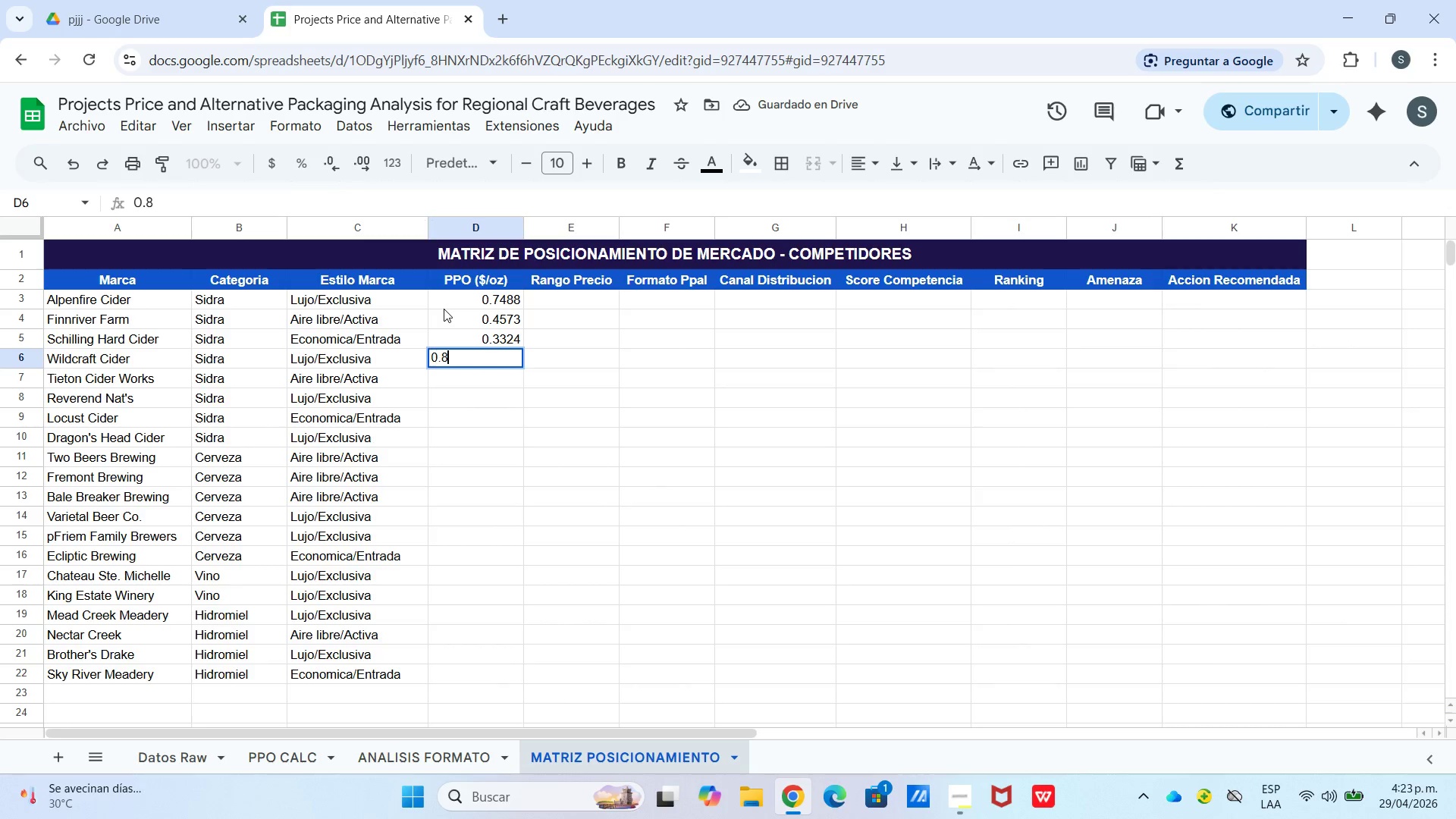 
key(Numpad5)
 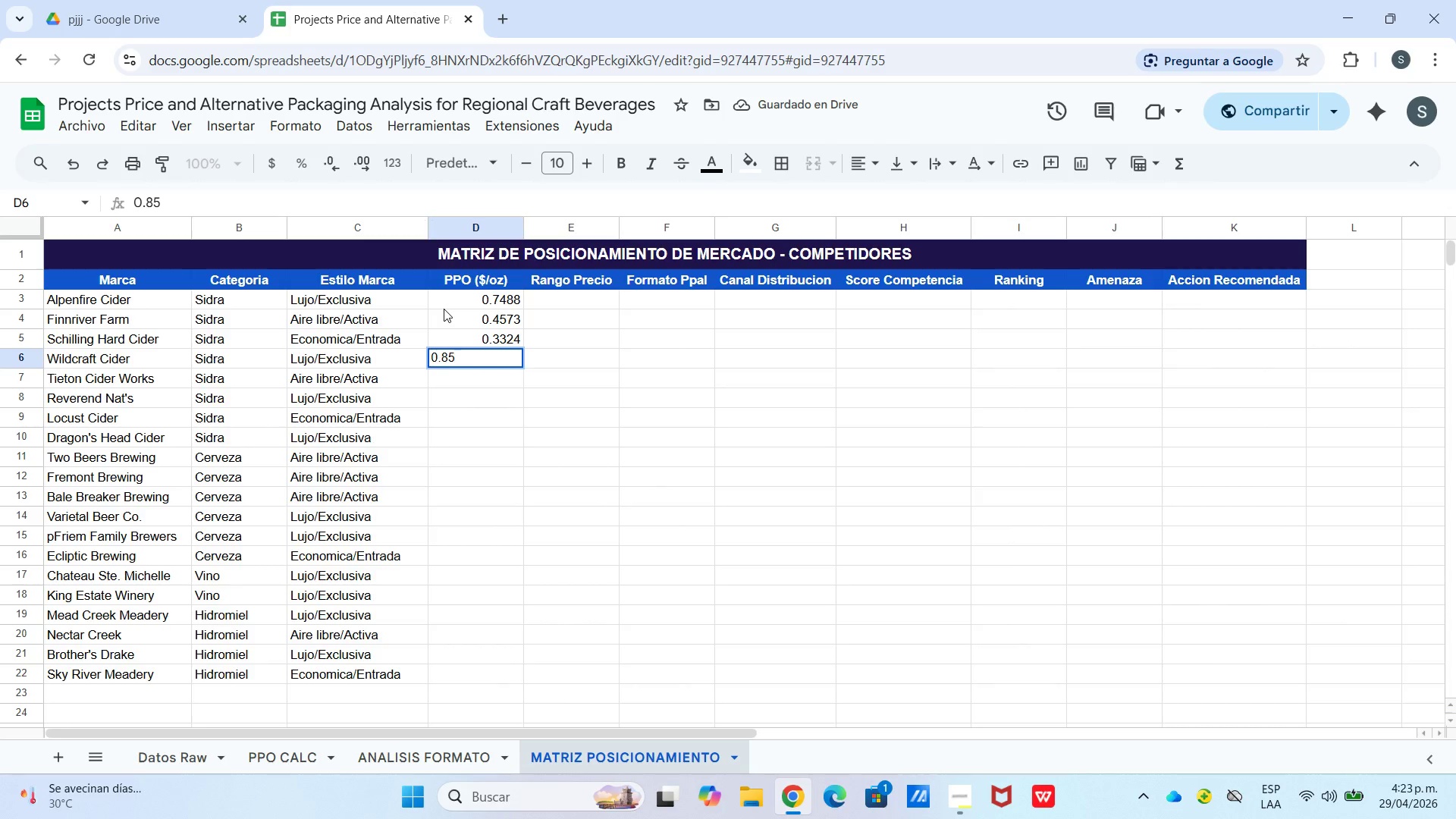 
key(Numpad7)
 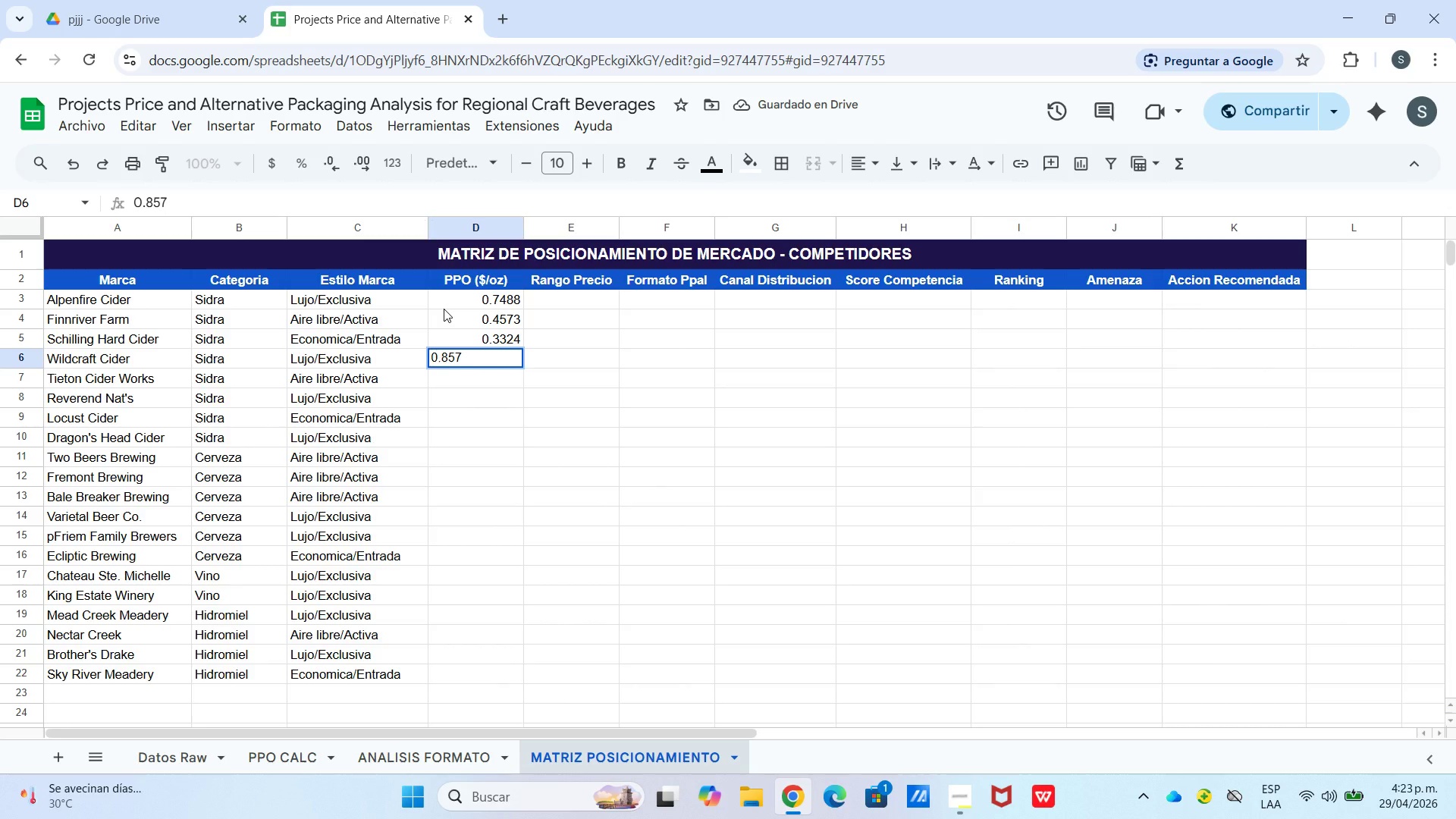 
key(Numpad6)
 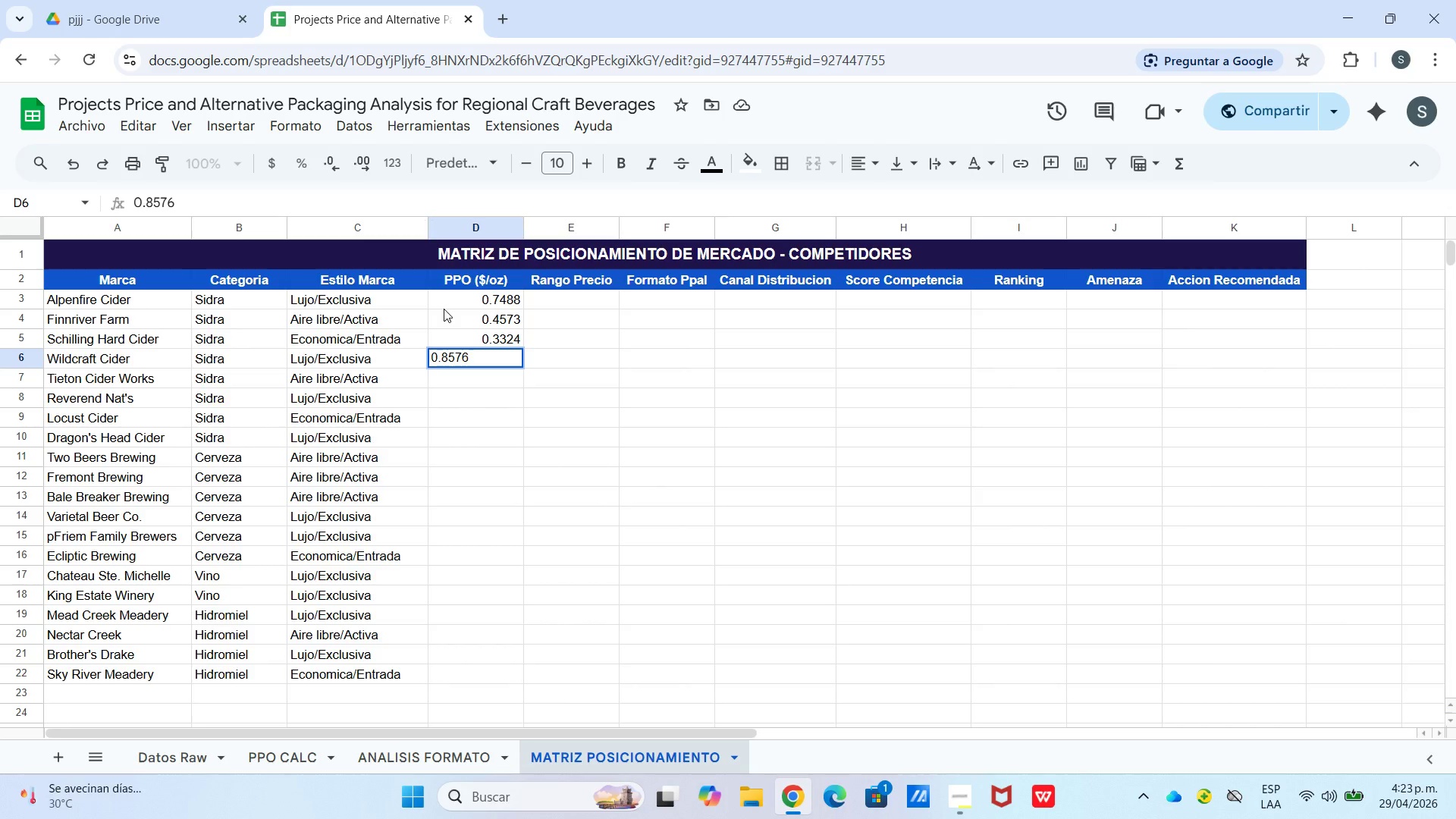 
key(Enter)
 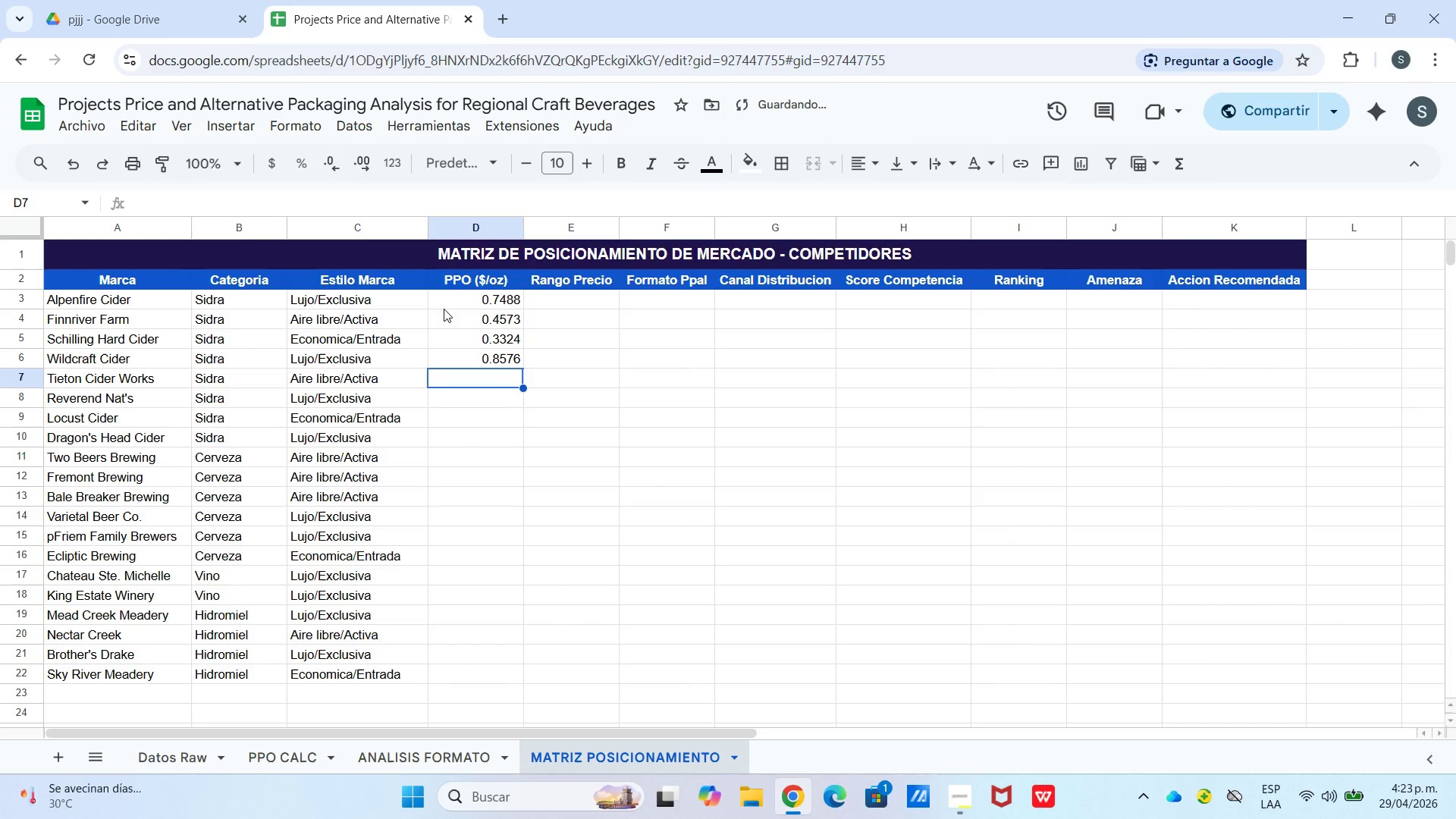 
key(Numpad0)
 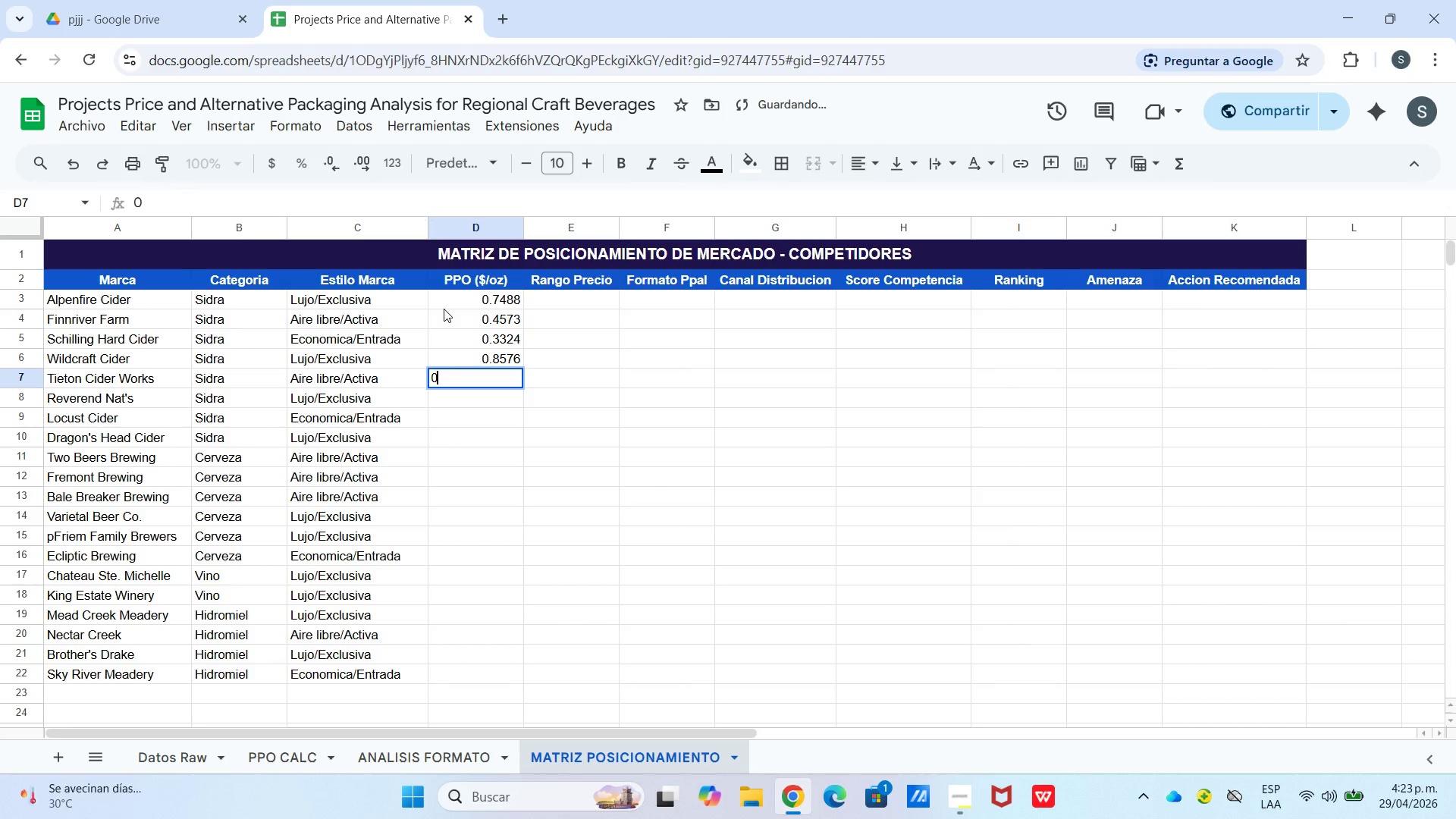 
key(NumpadDecimal)
 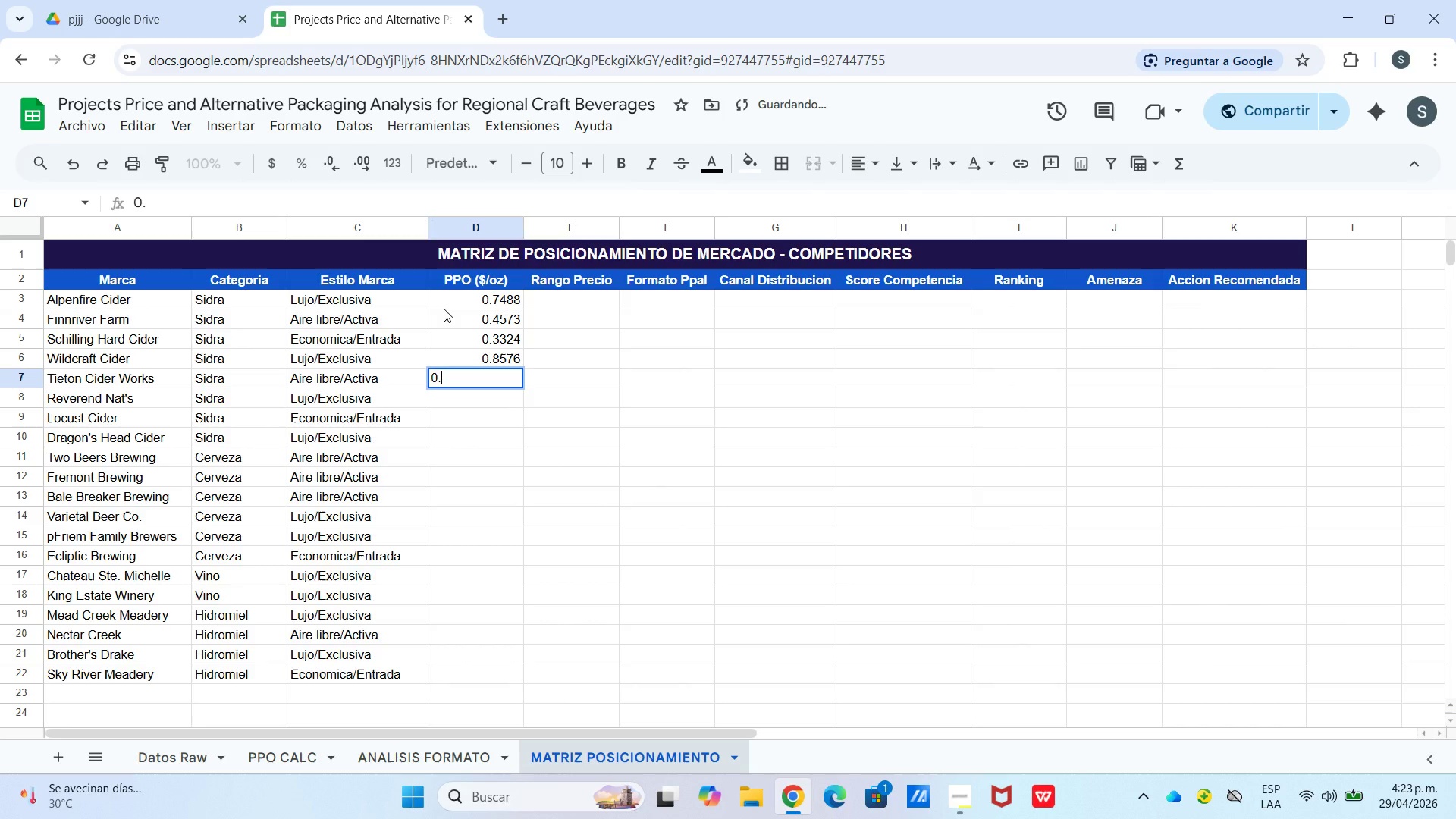 
key(Numpad6)
 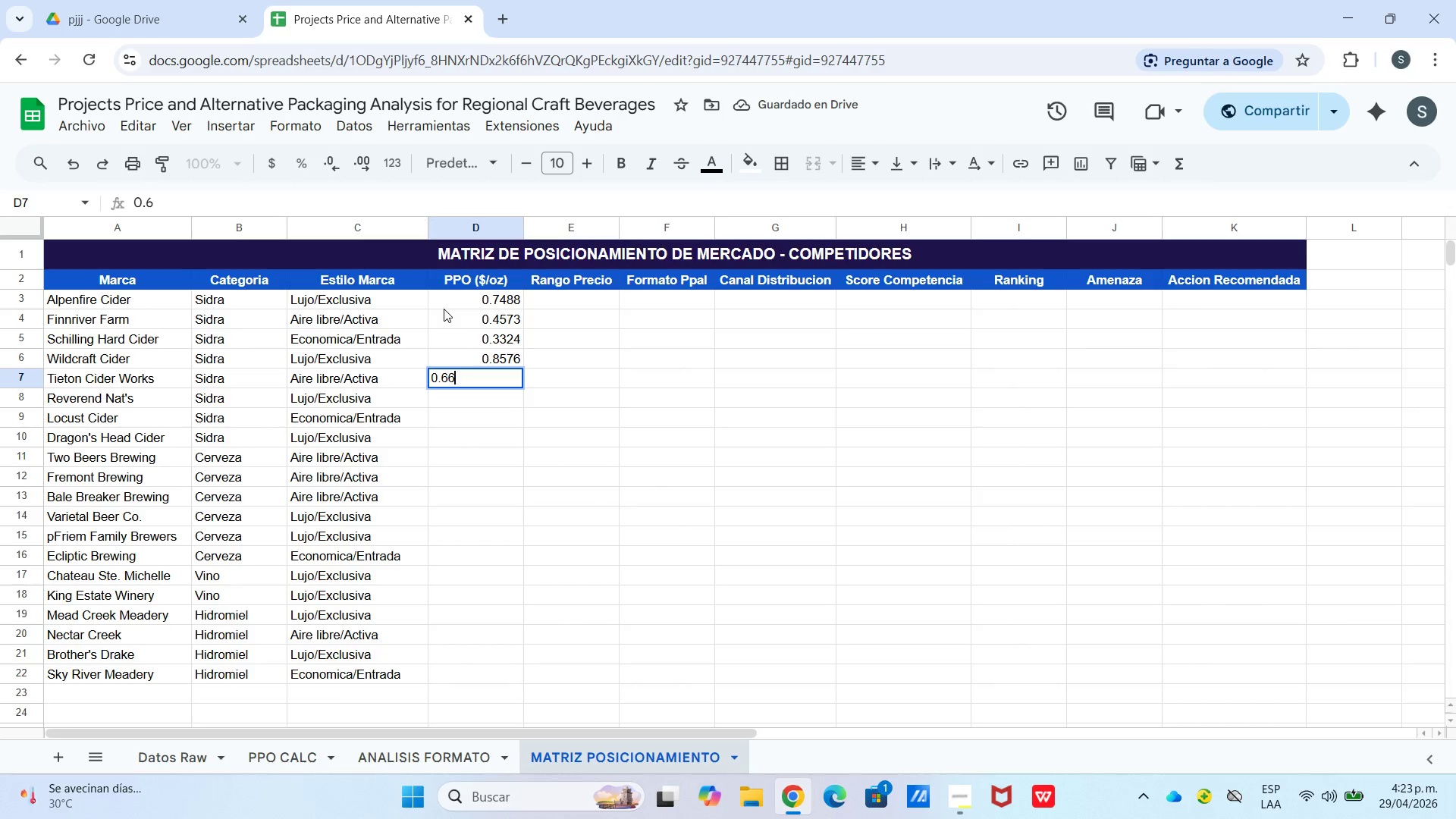 
key(Numpad6)
 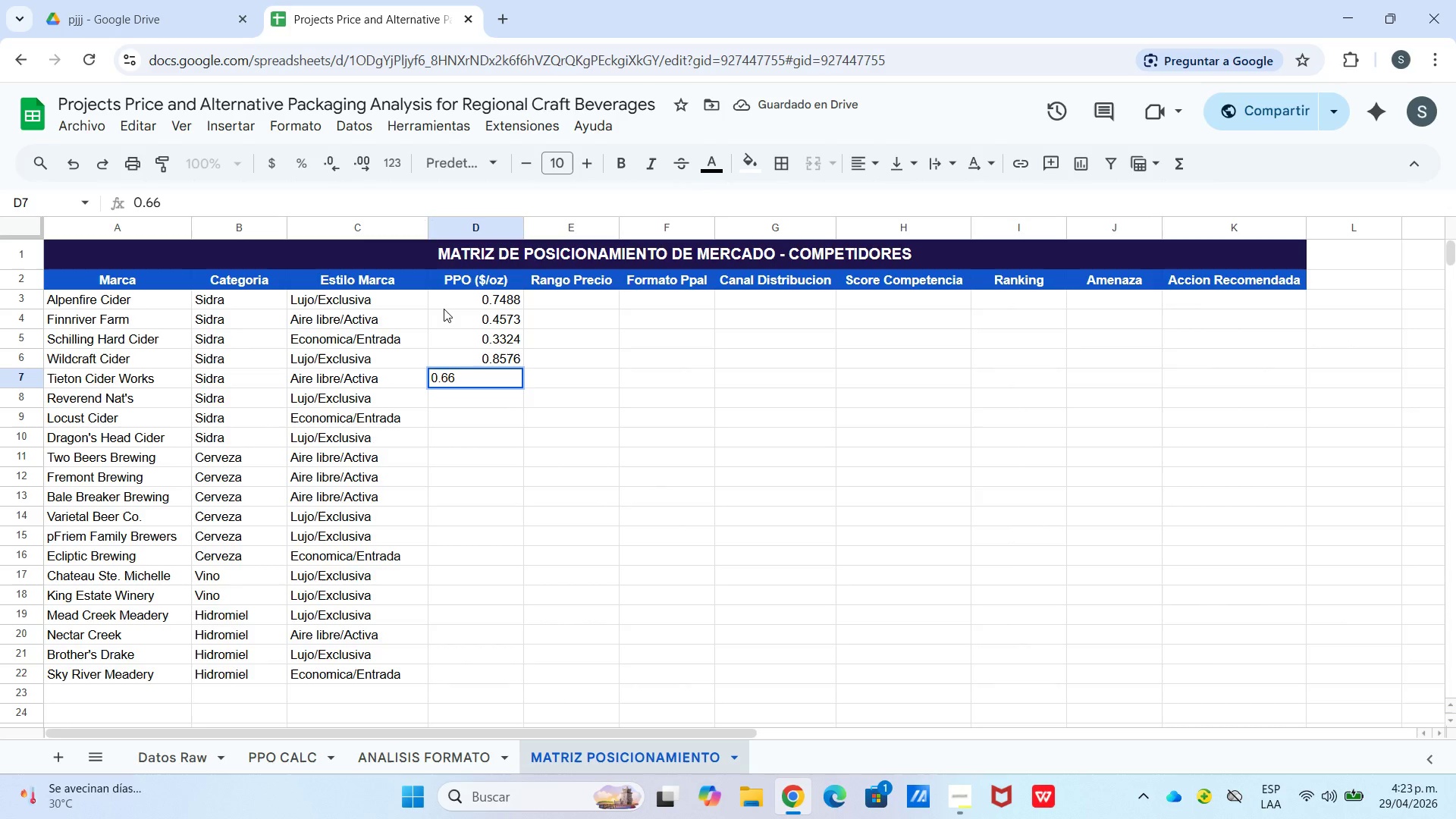 
key(Numpad0)
 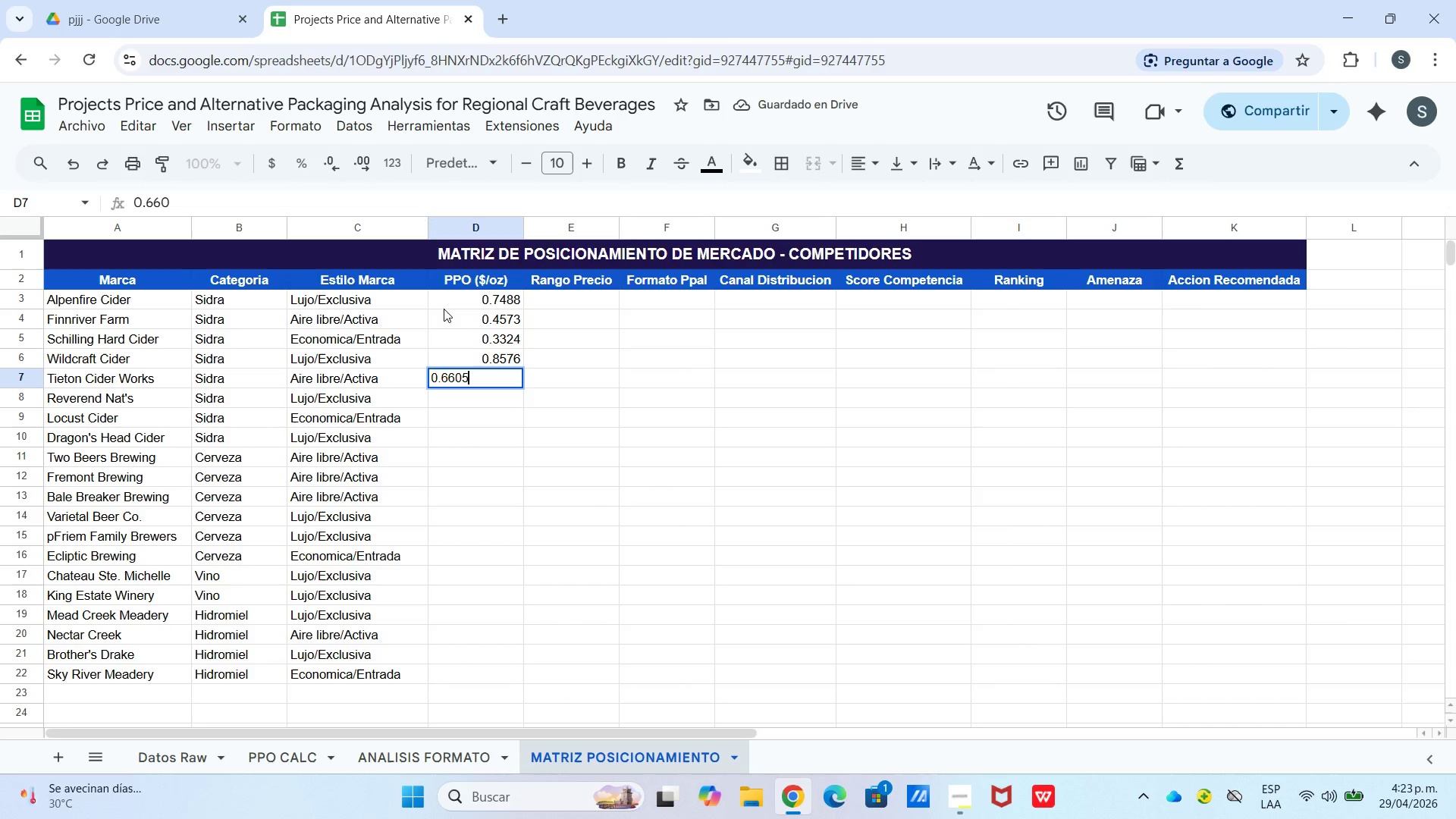 
key(Numpad5)
 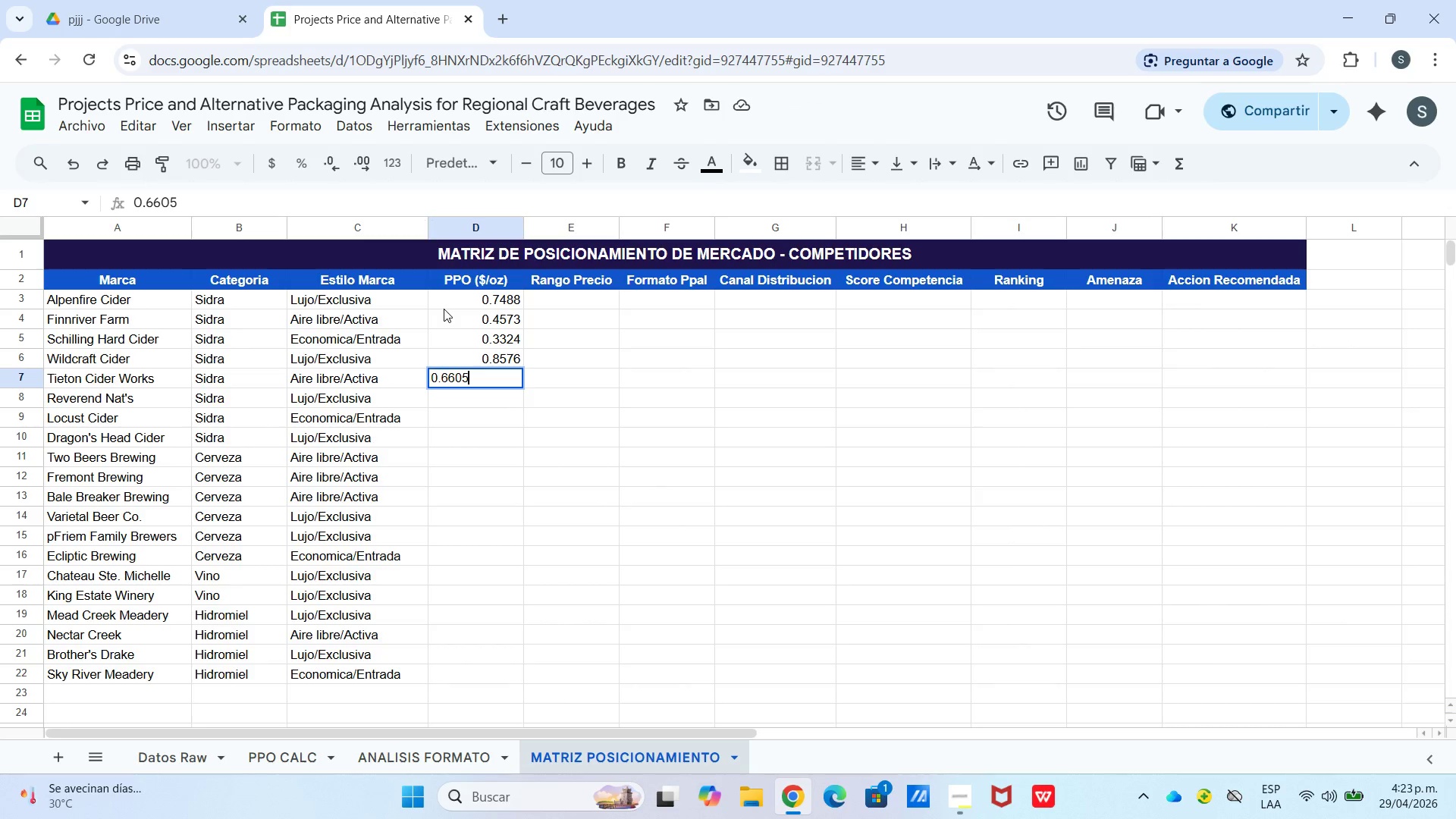 
key(Enter)
 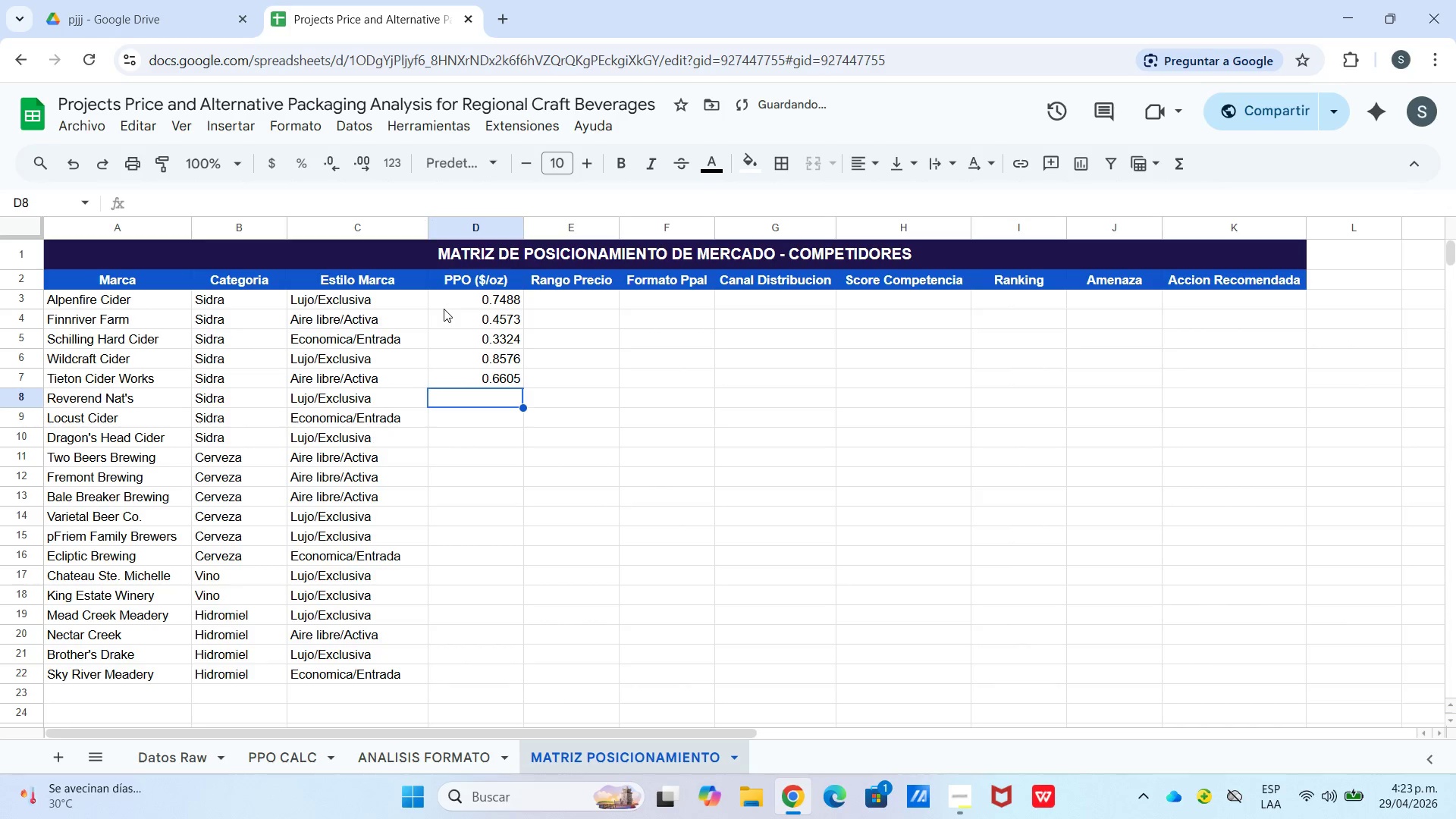 
key(Numpad0)
 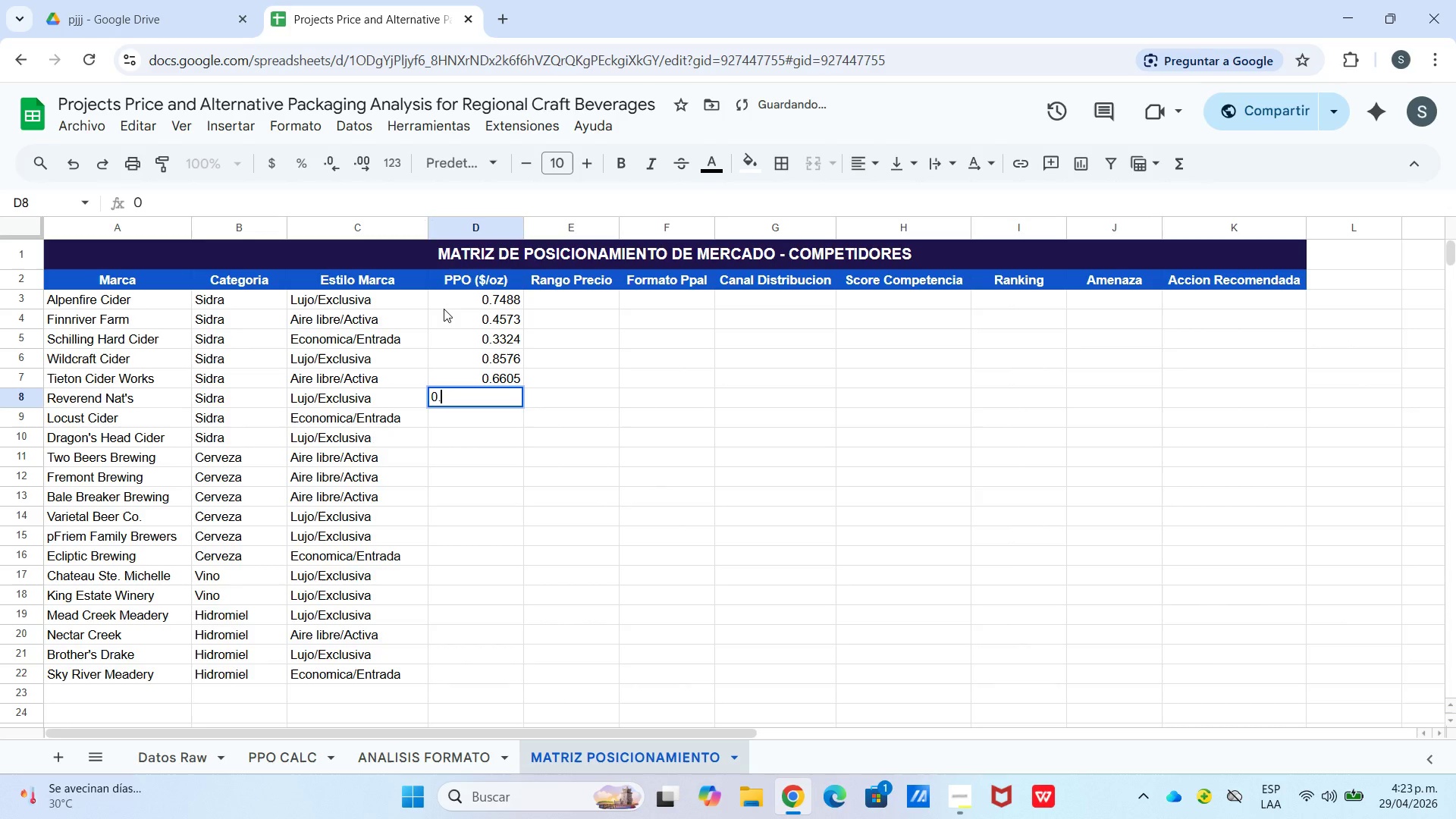 
key(NumpadDecimal)
 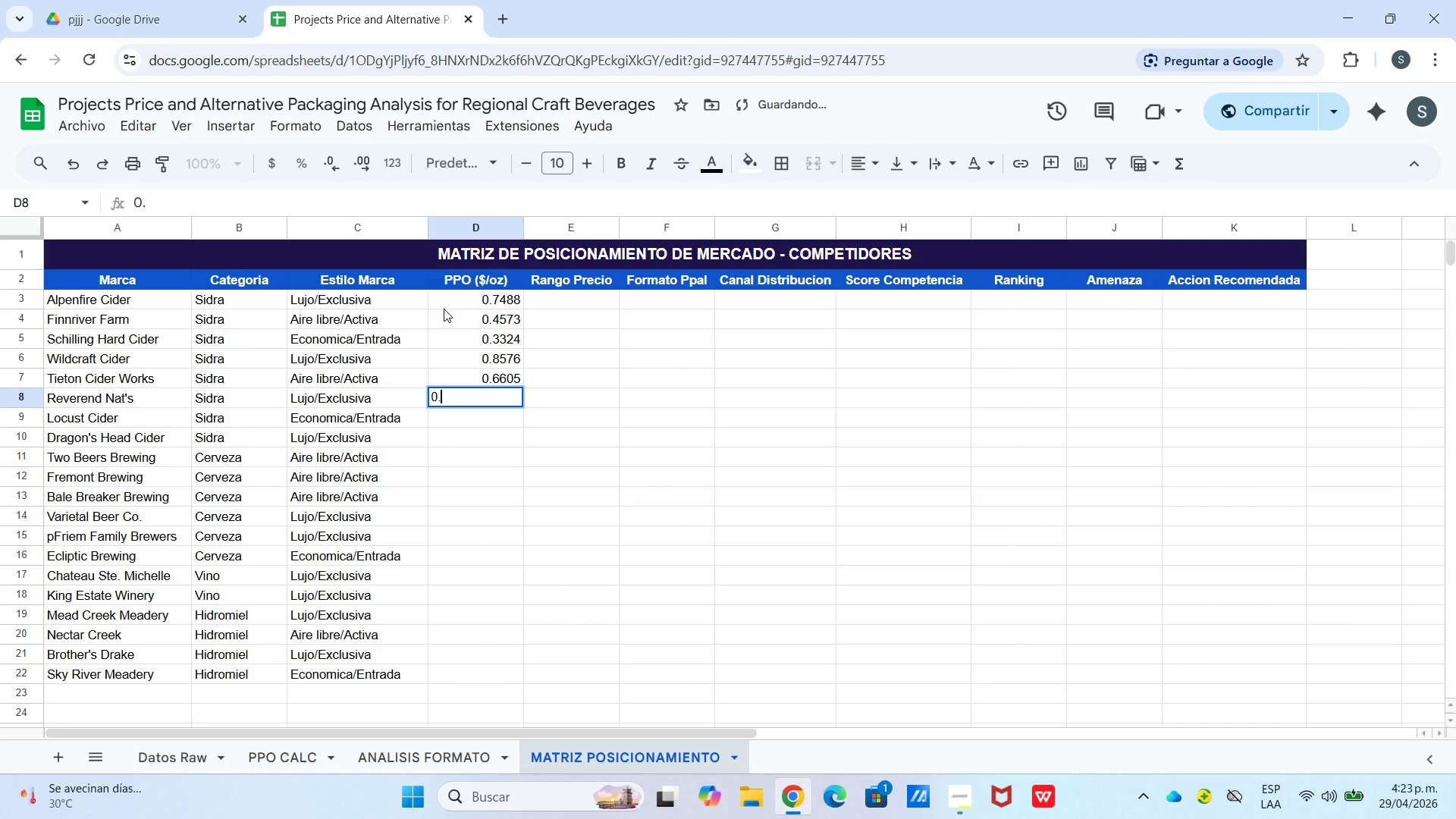 
key(Numpad4)
 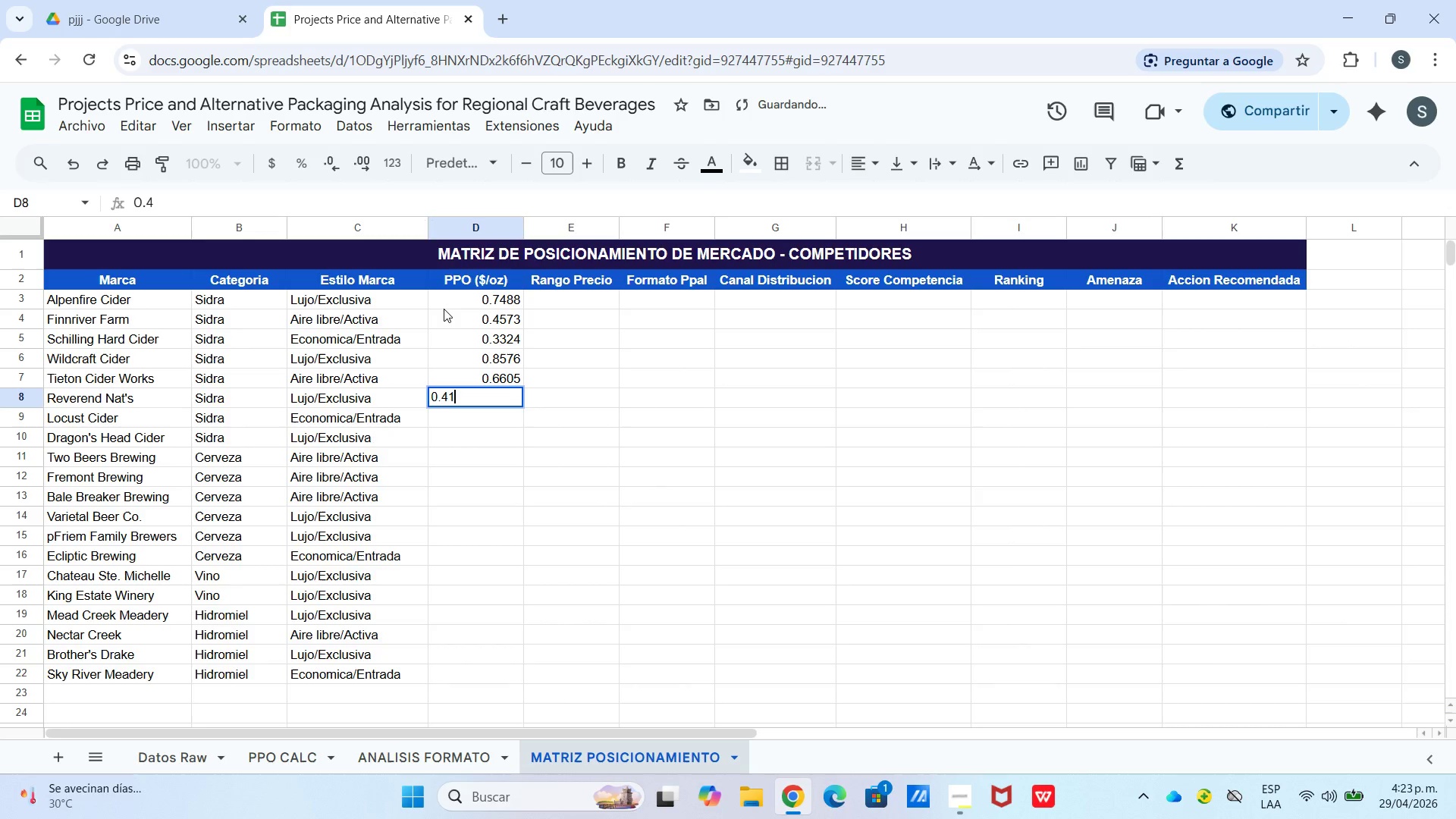 
key(Numpad1)
 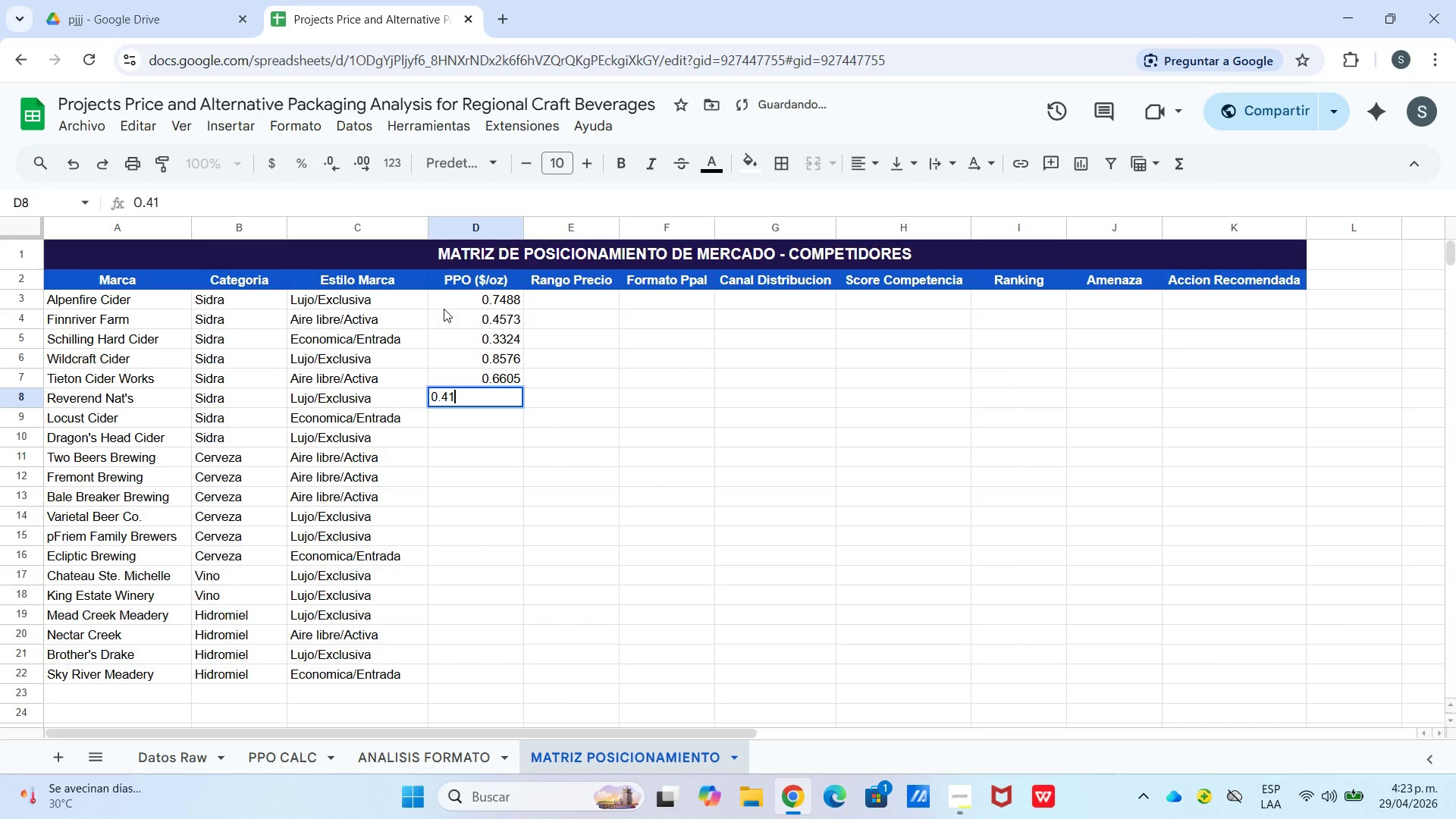 
key(Numpad4)
 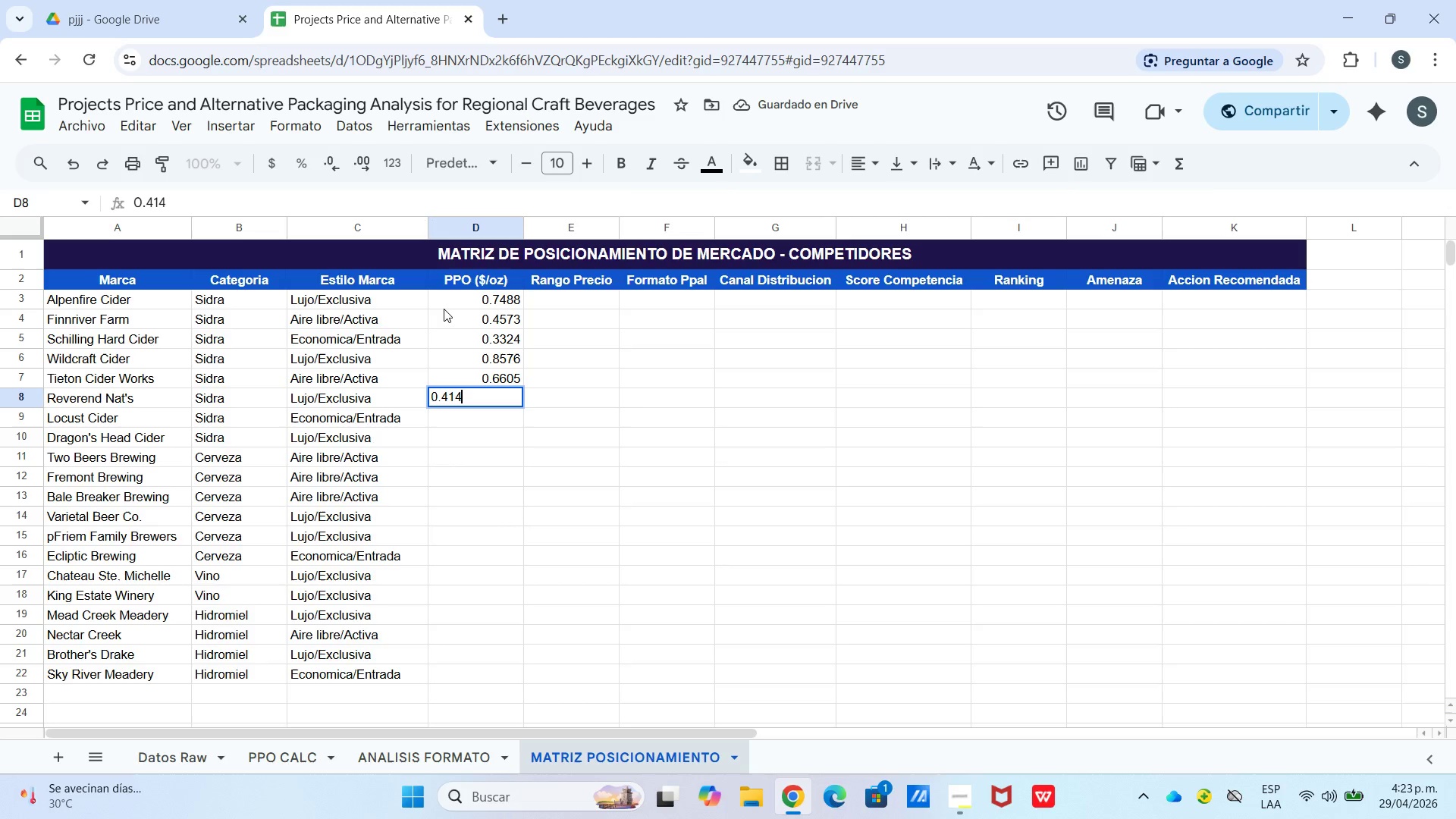 
key(Enter)
 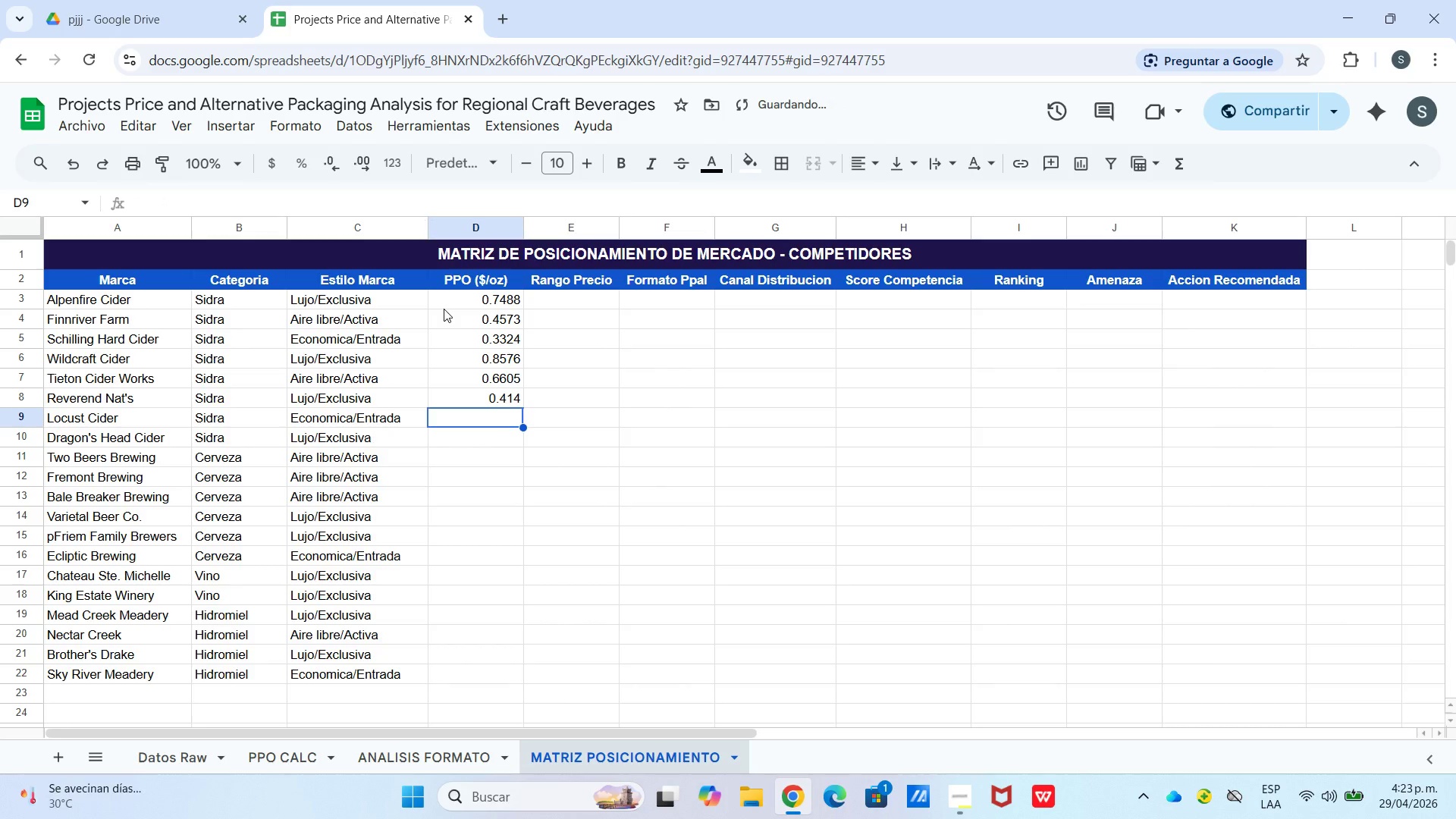 
key(Numpad0)
 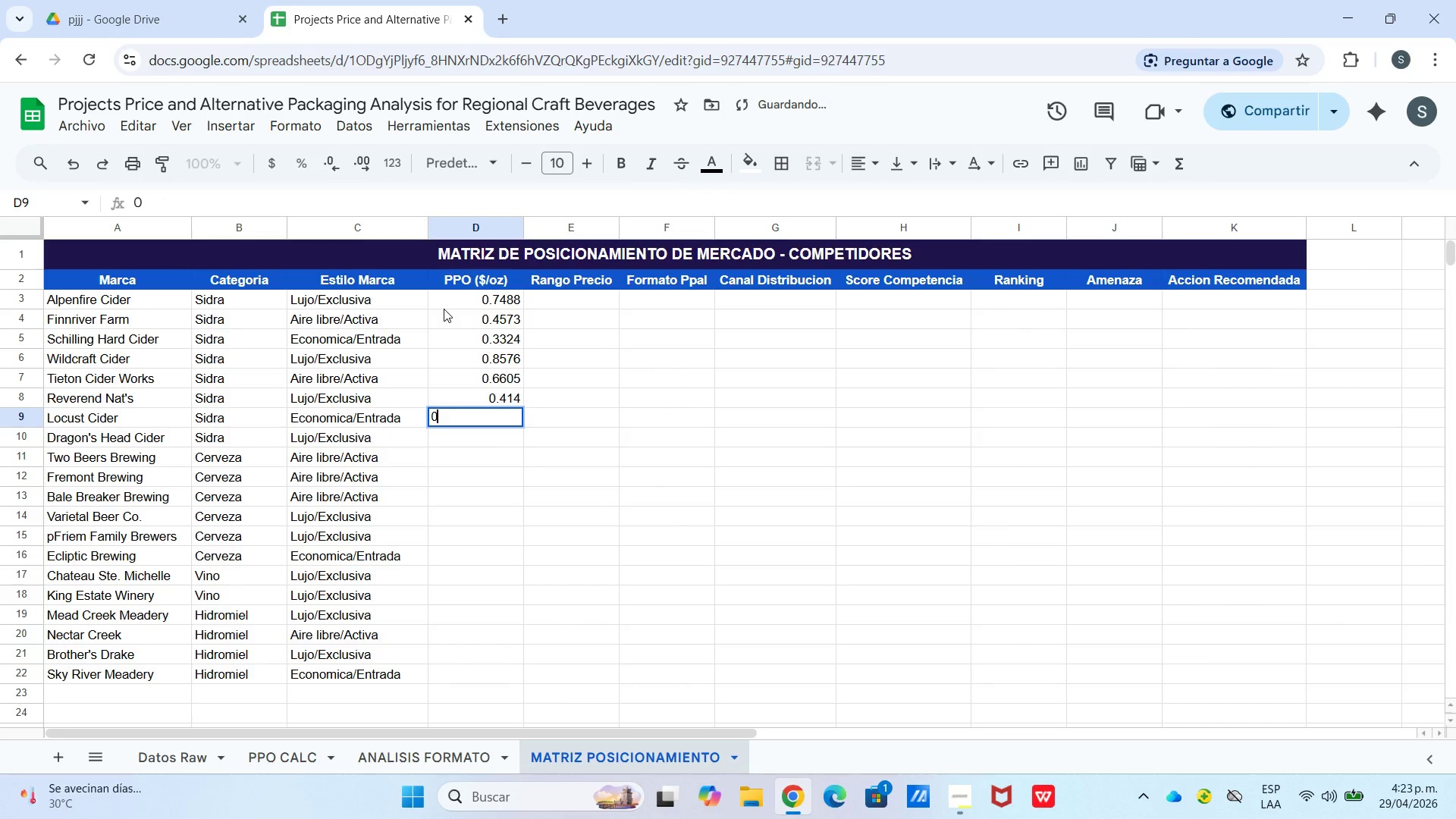 
key(NumpadDecimal)
 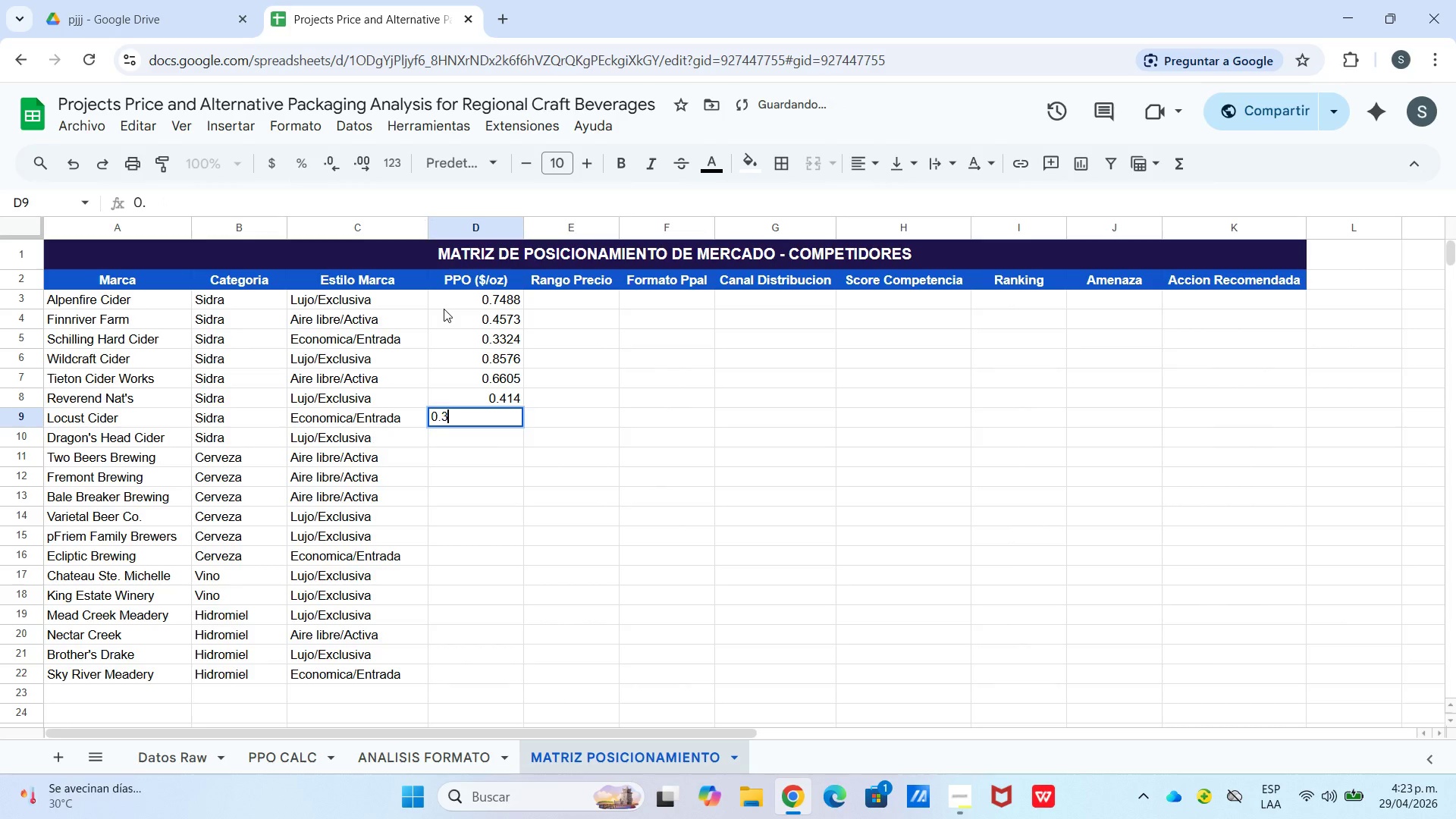 
key(Numpad3)
 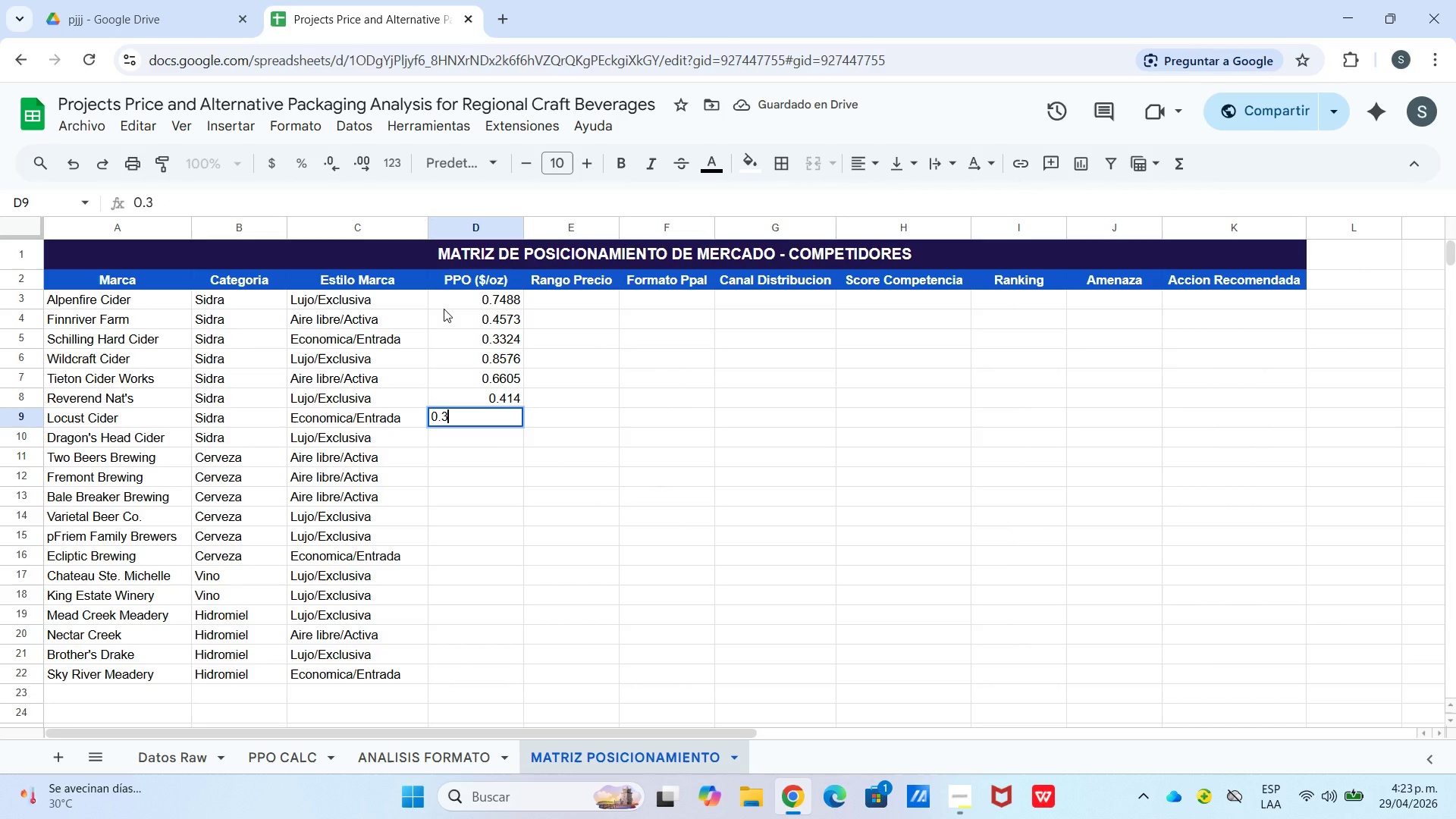 
key(Numpad5)
 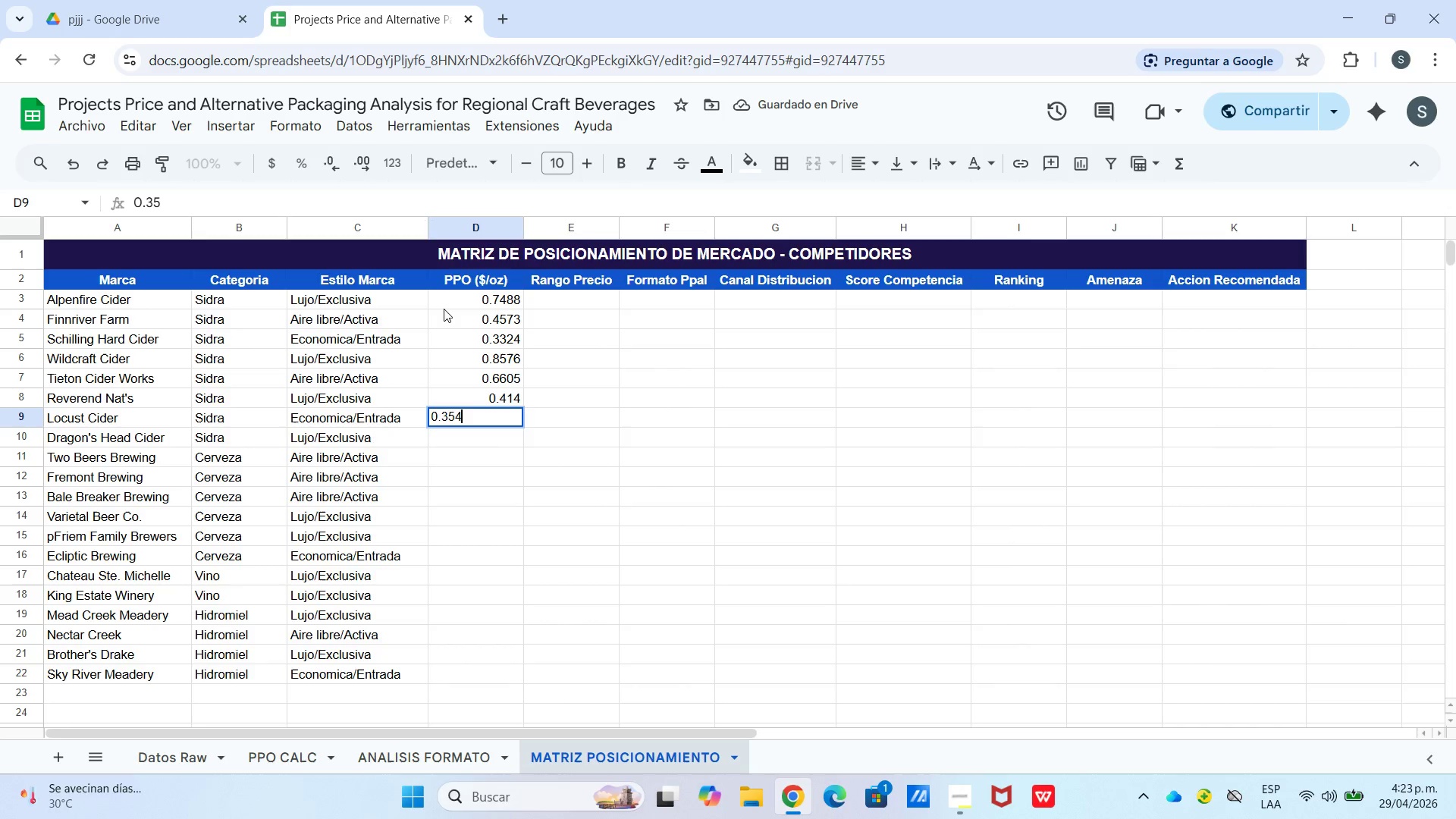 
key(Numpad4)
 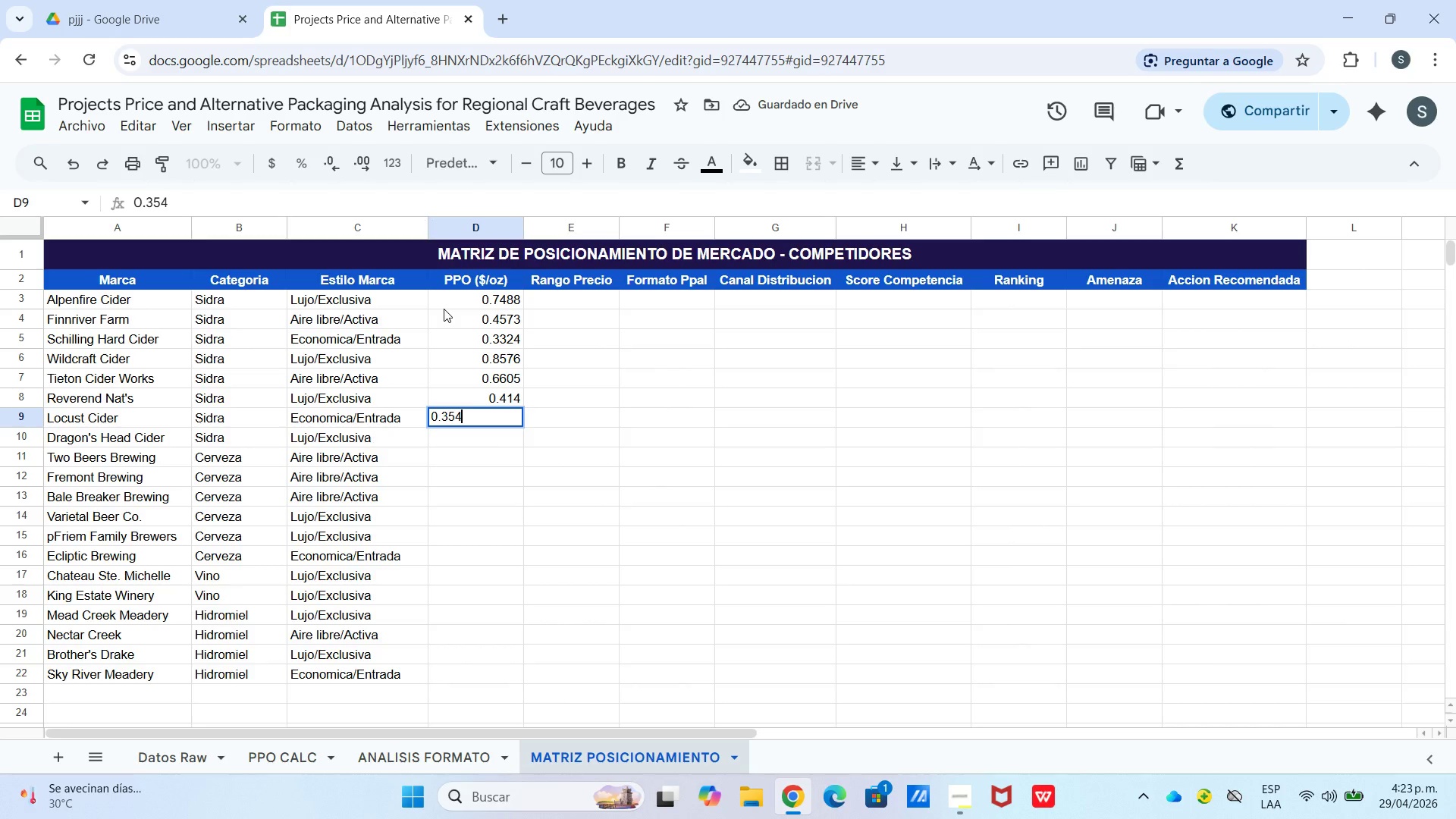 
key(Enter)
 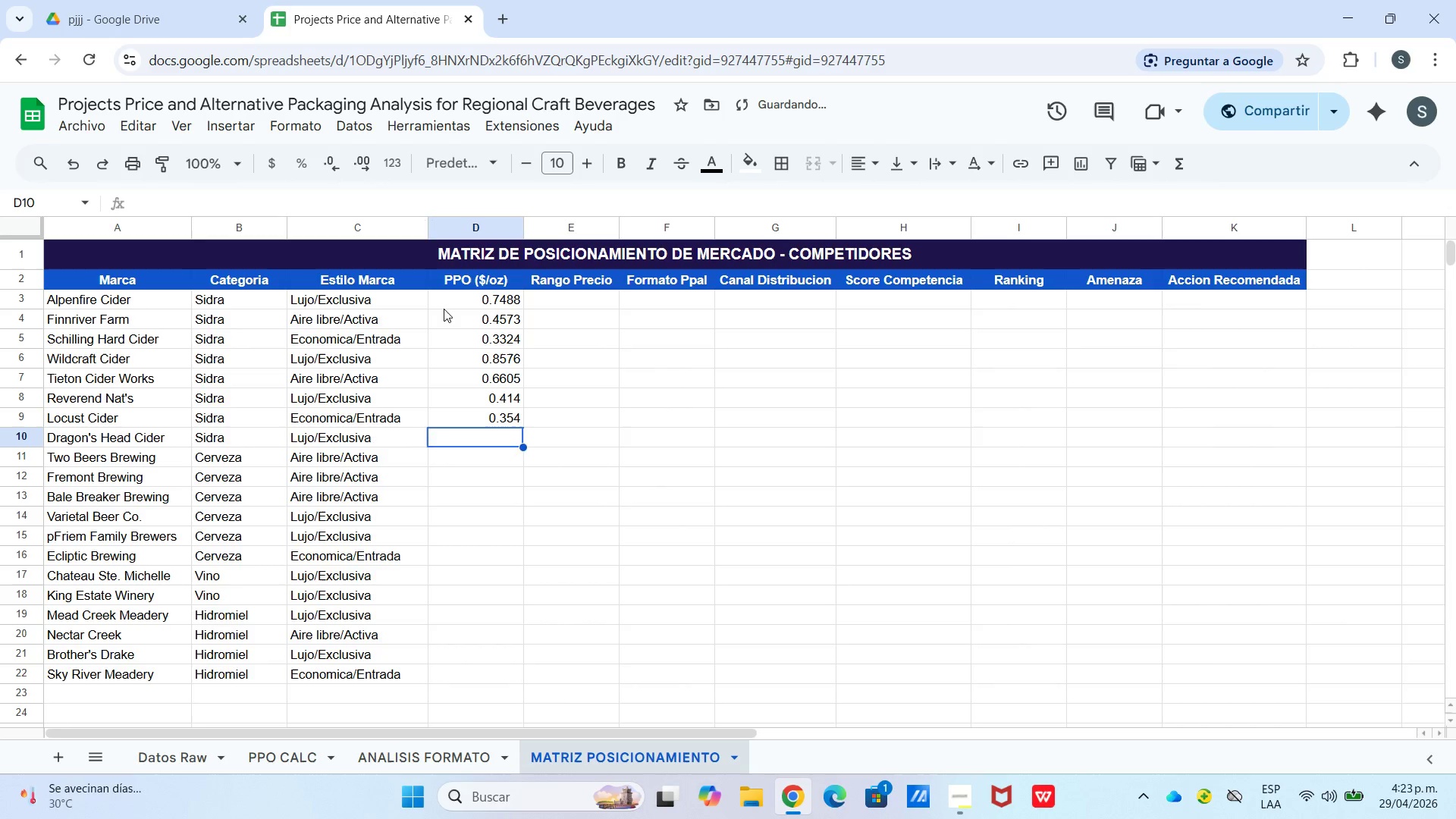 
key(Numpad0)
 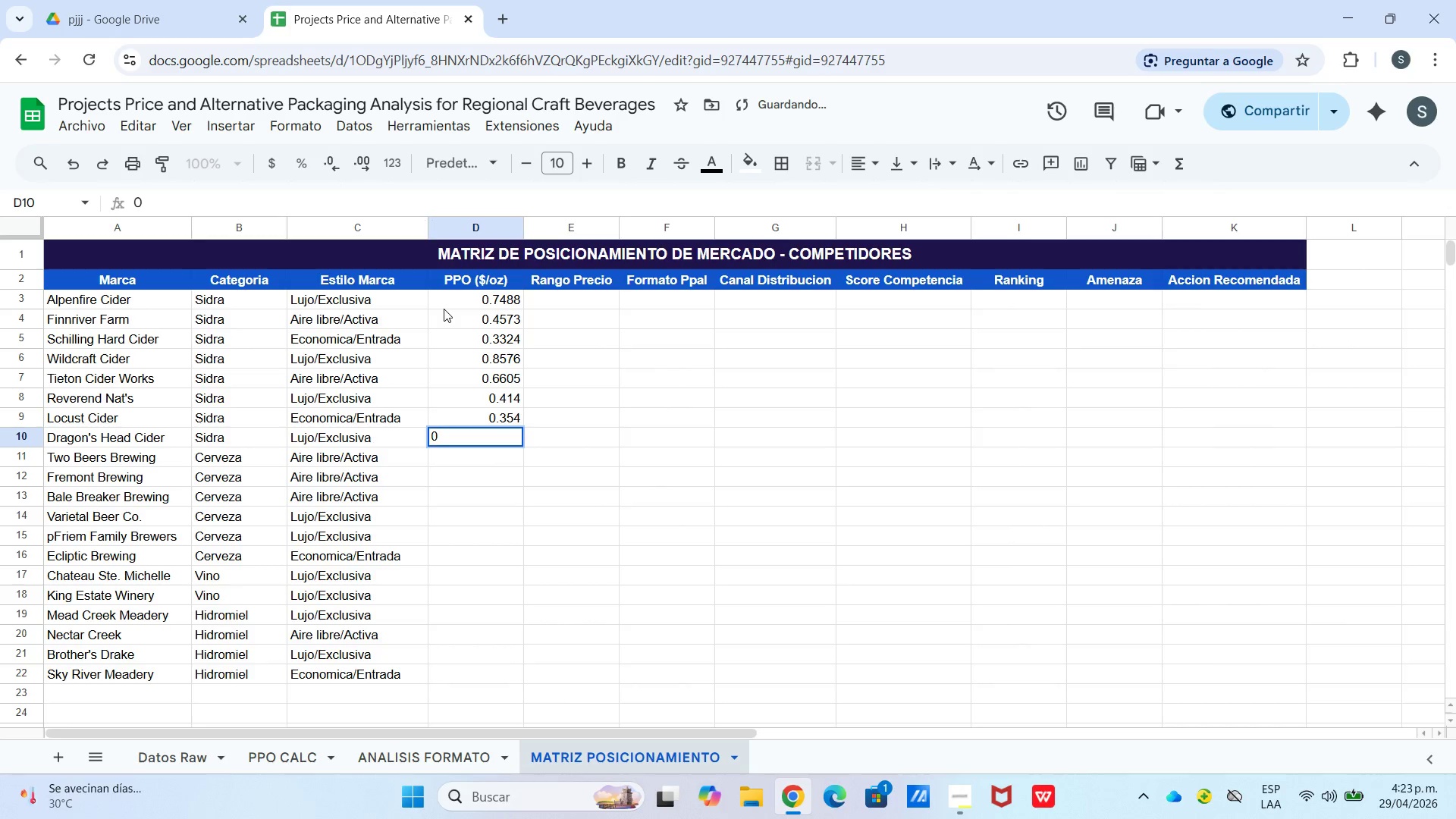 
key(NumpadDecimal)
 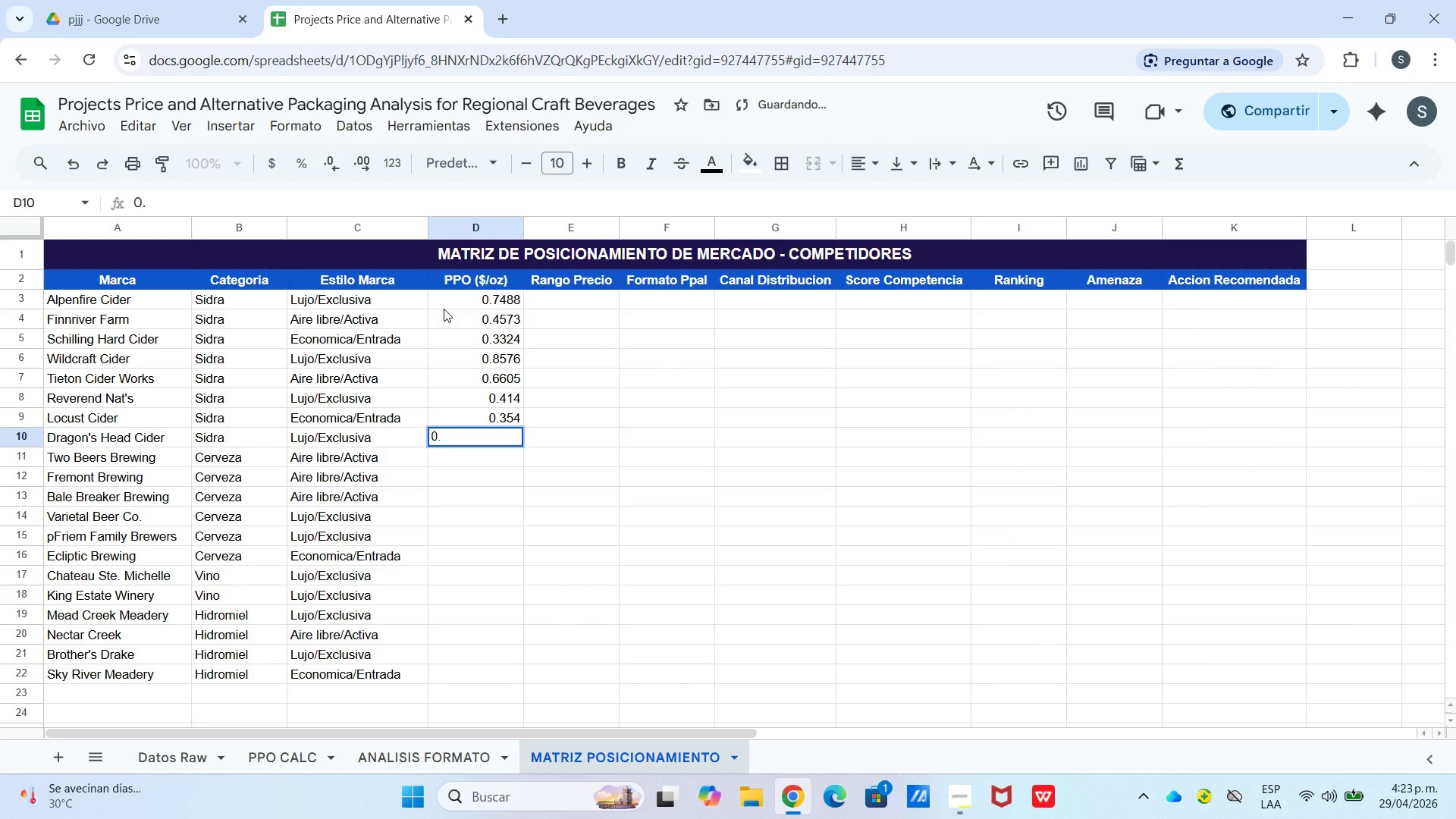 
key(Numpad8)
 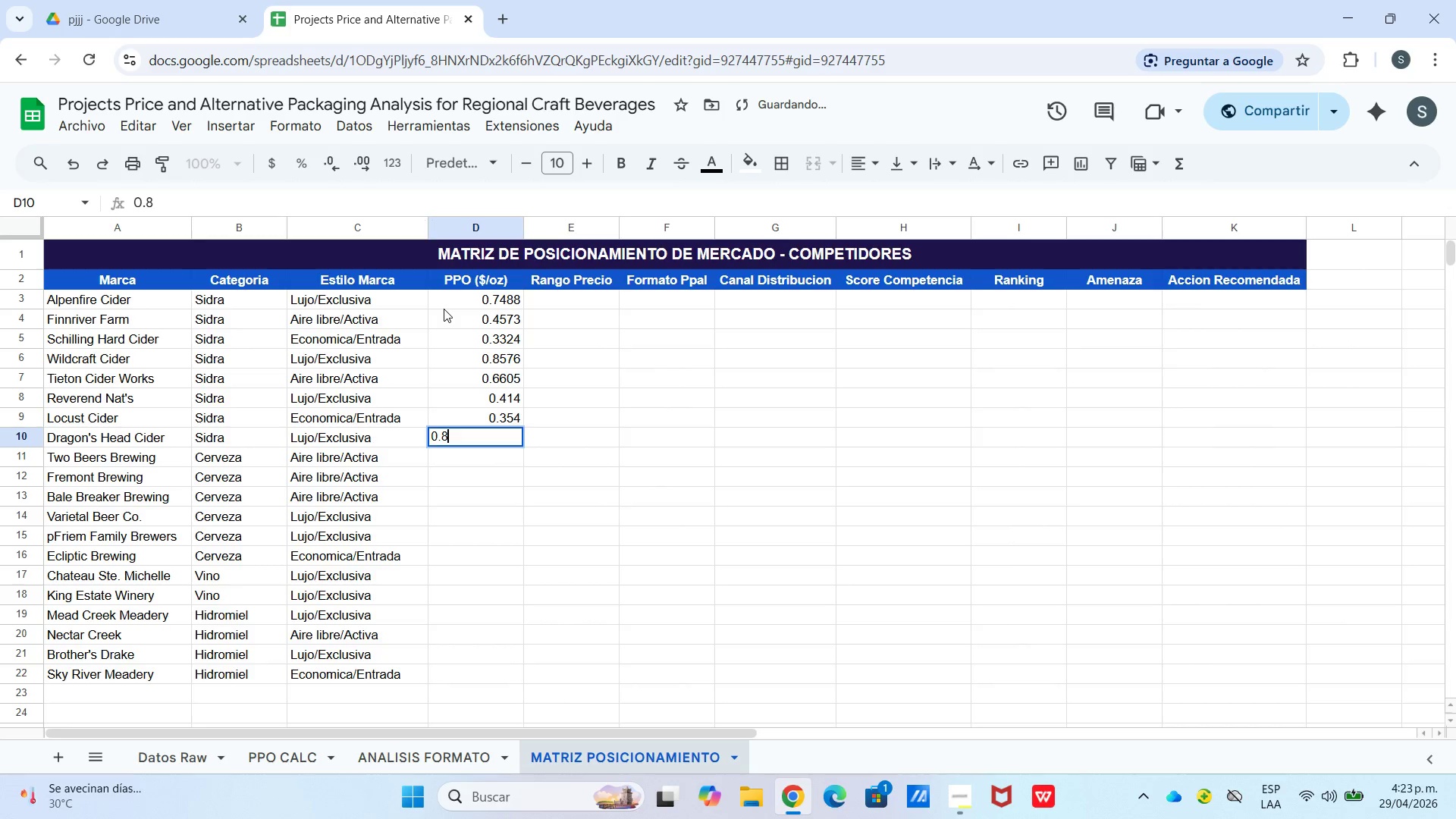 
key(Numpad6)
 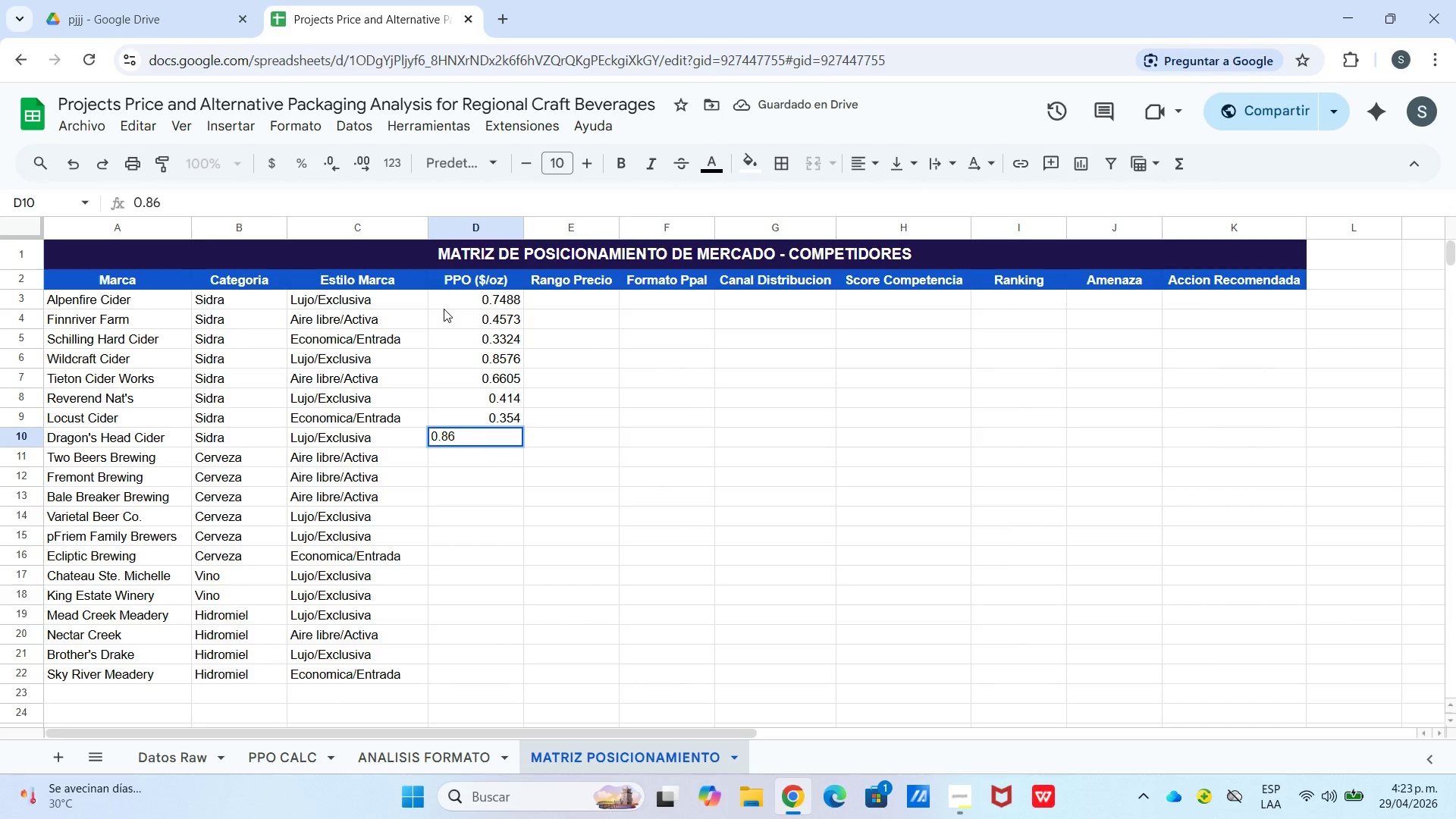 
key(Numpad7)
 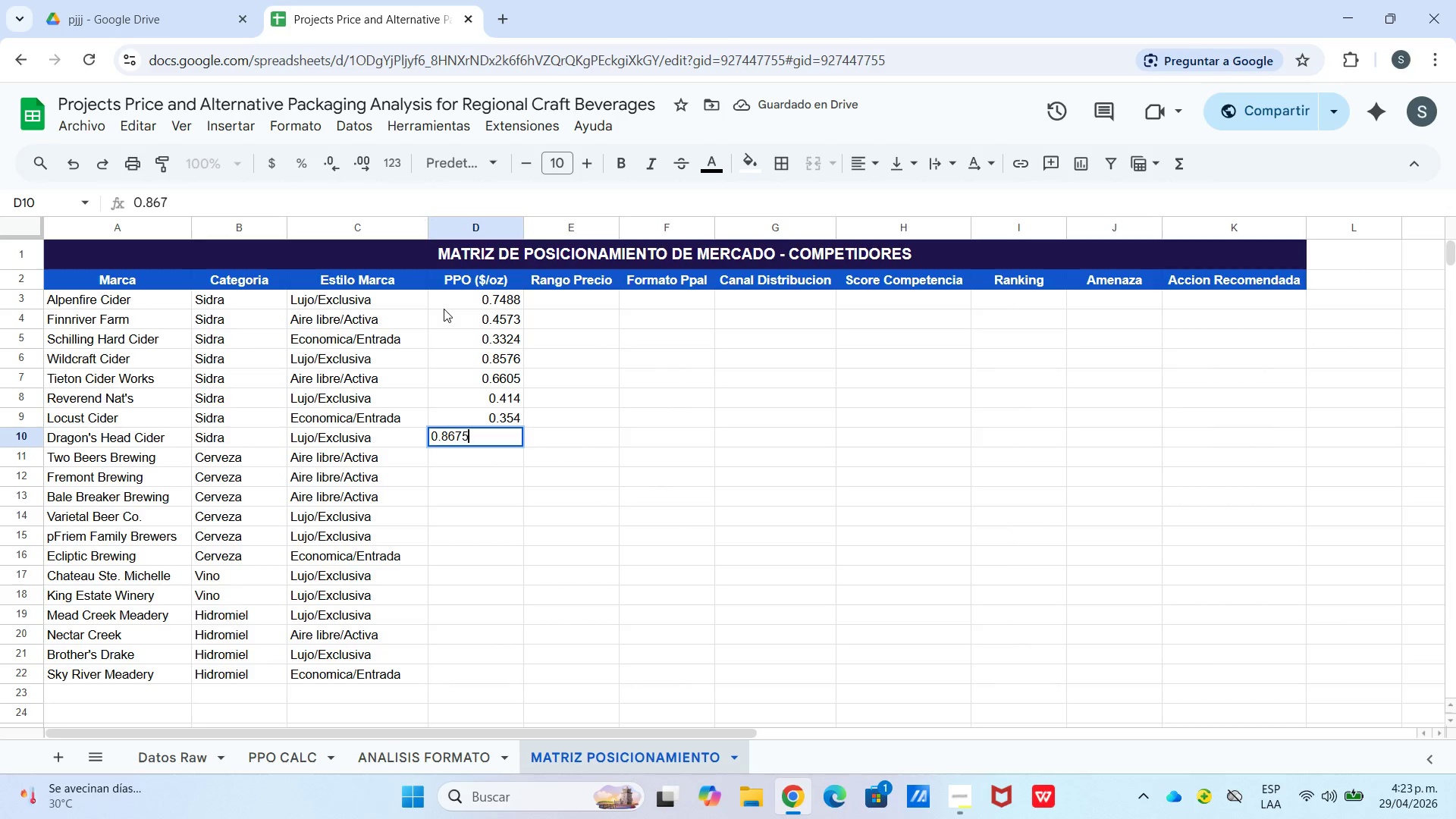 
key(Numpad5)
 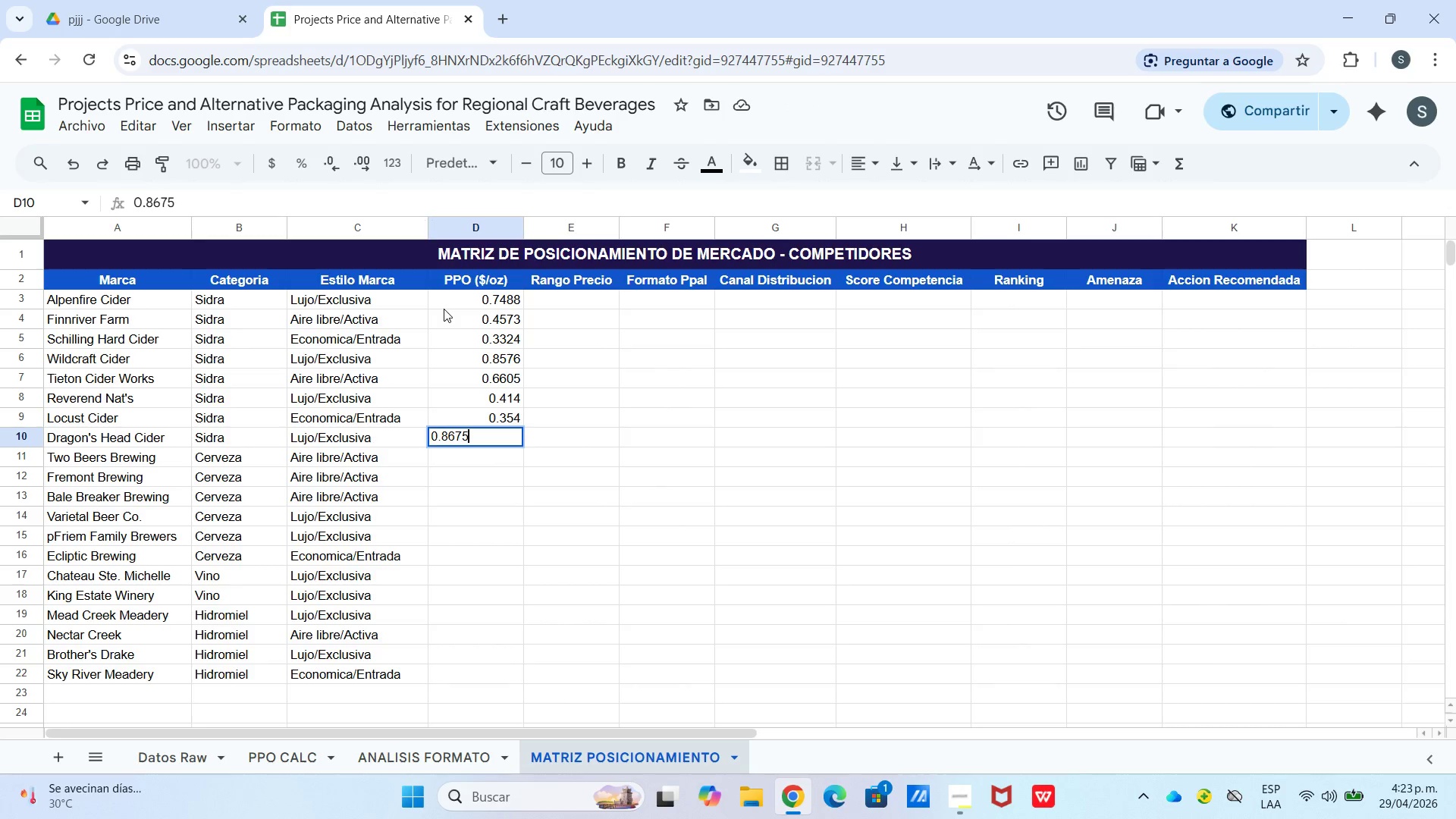 
key(Enter)
 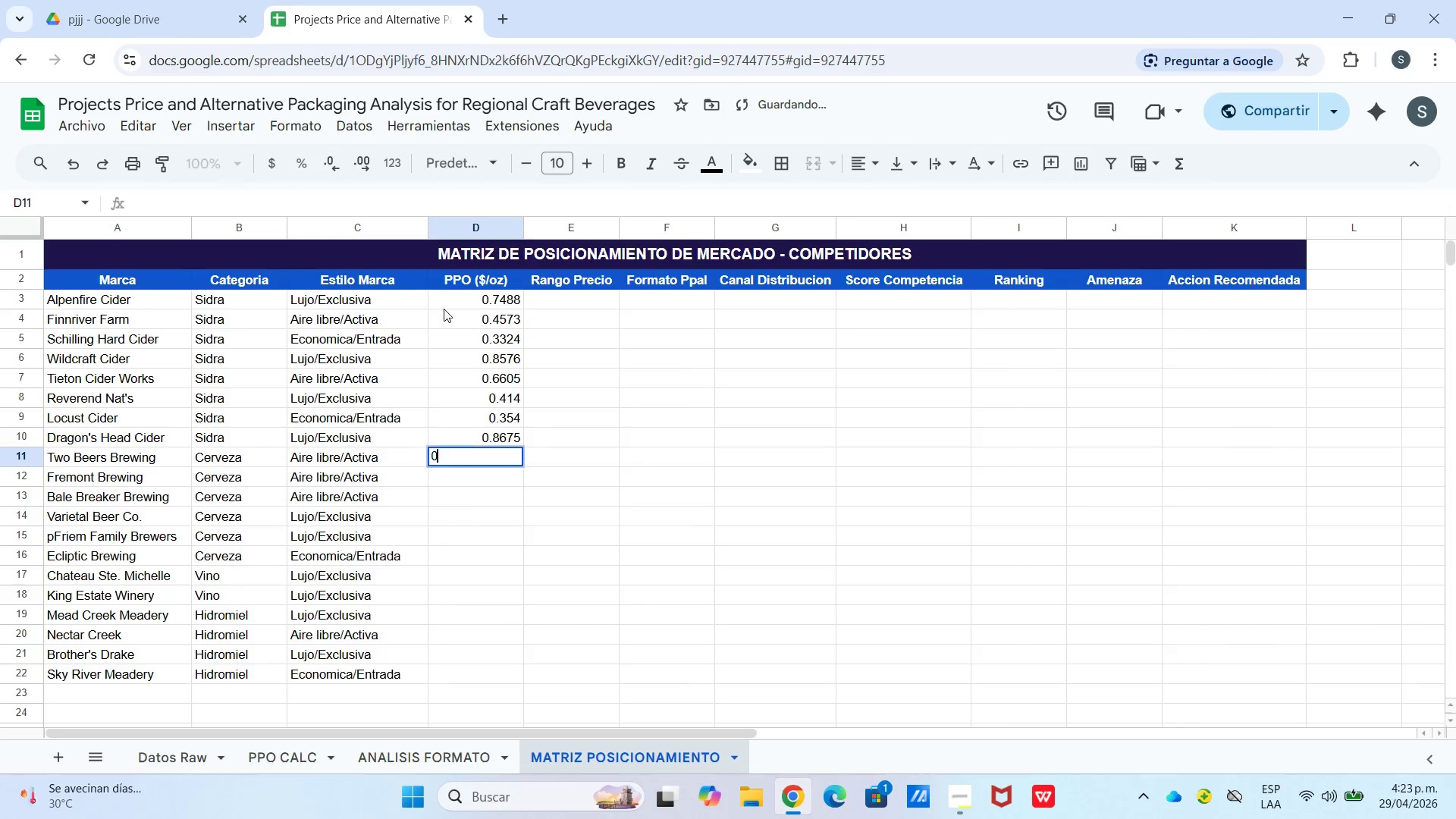 
key(Numpad0)
 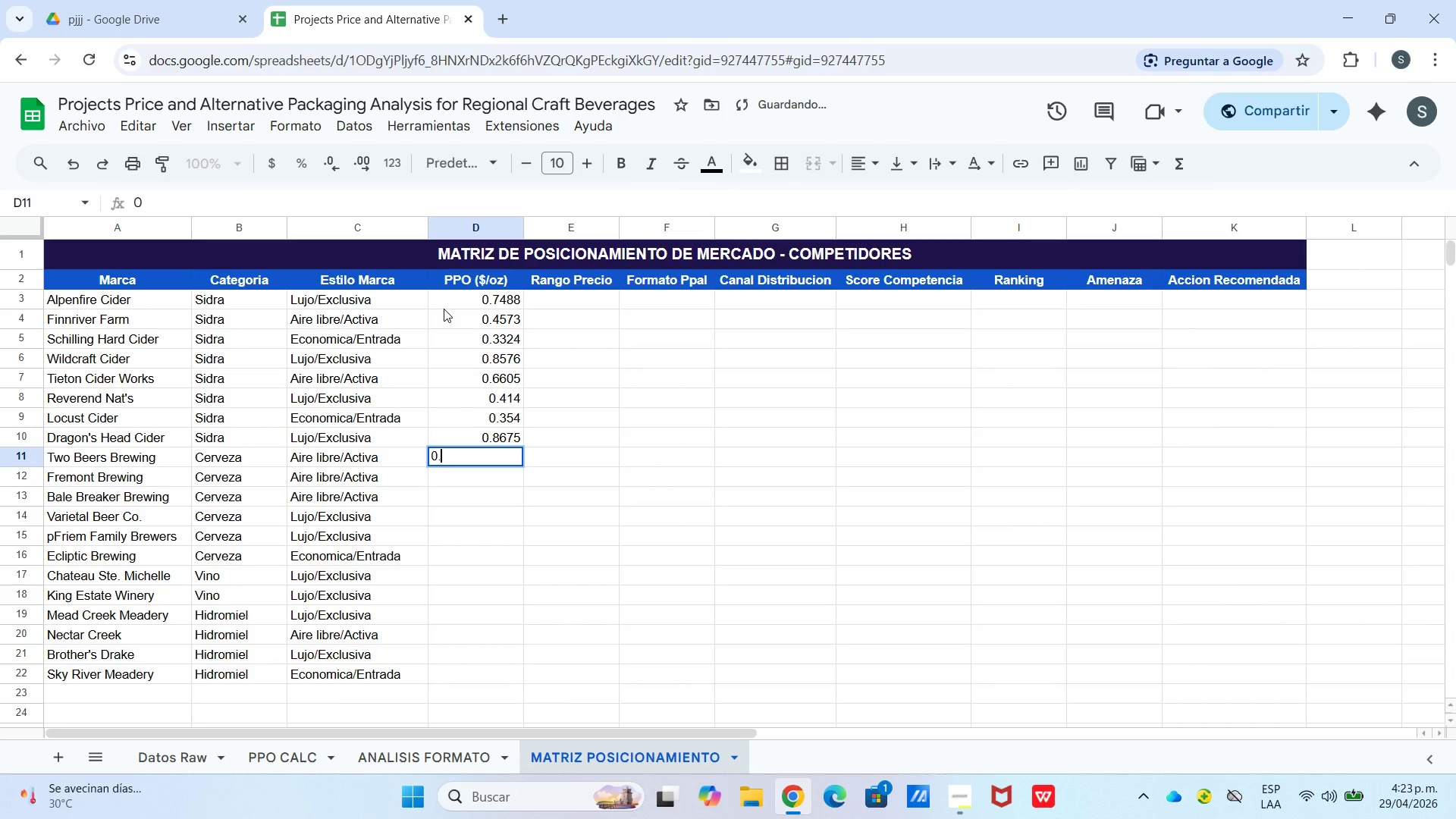 
key(NumpadDecimal)
 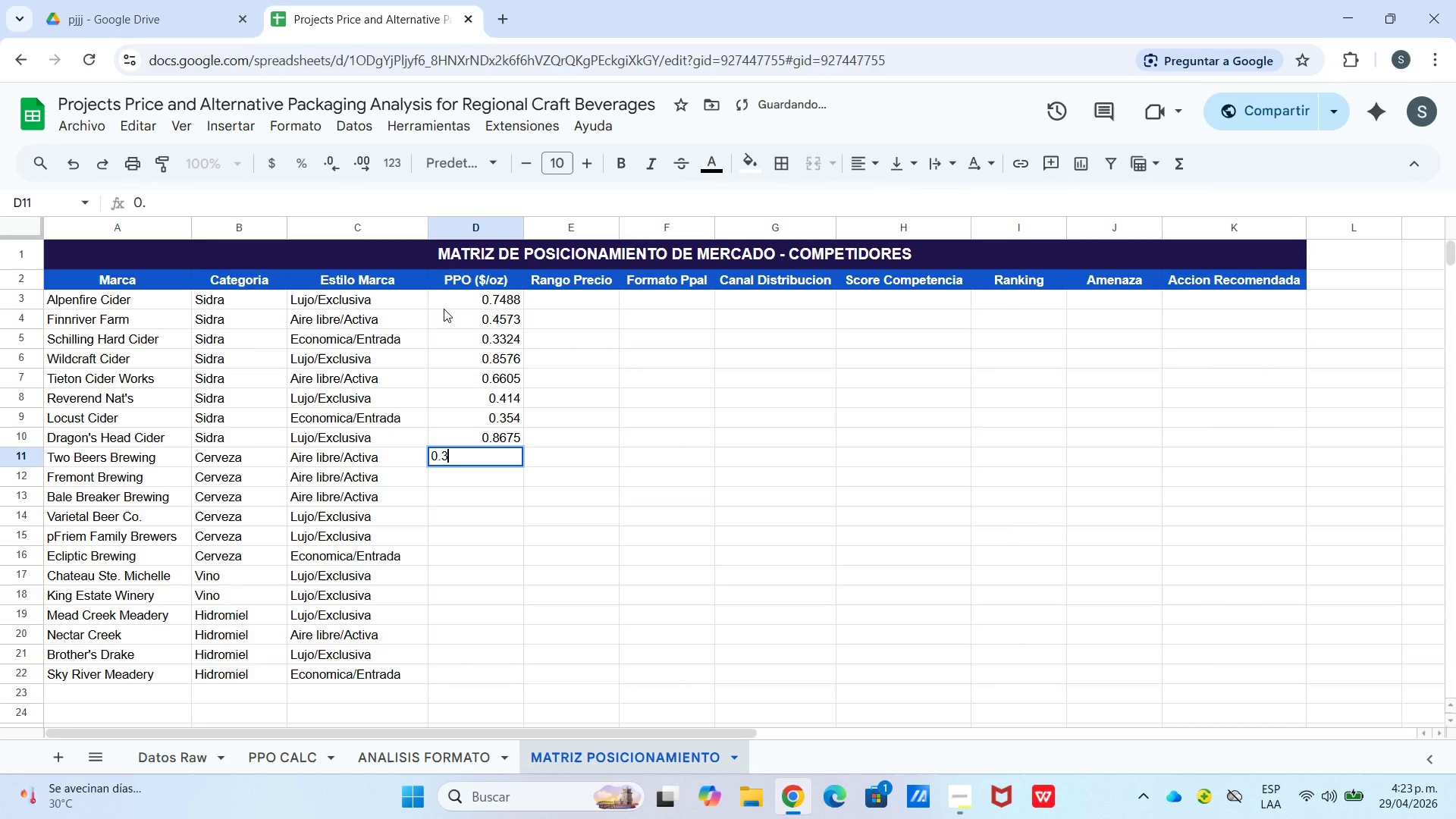 
key(Numpad3)
 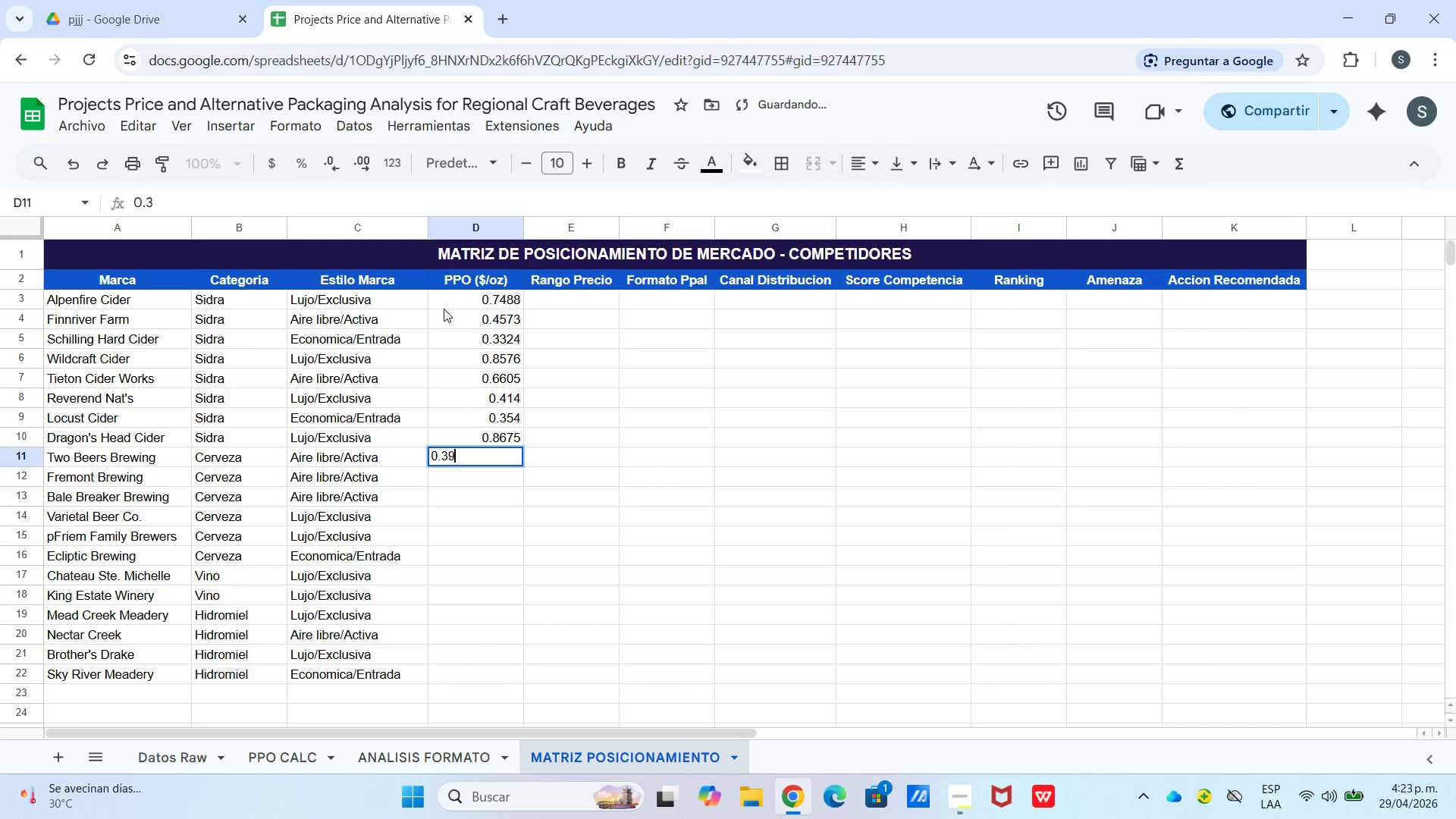 
key(Numpad9)
 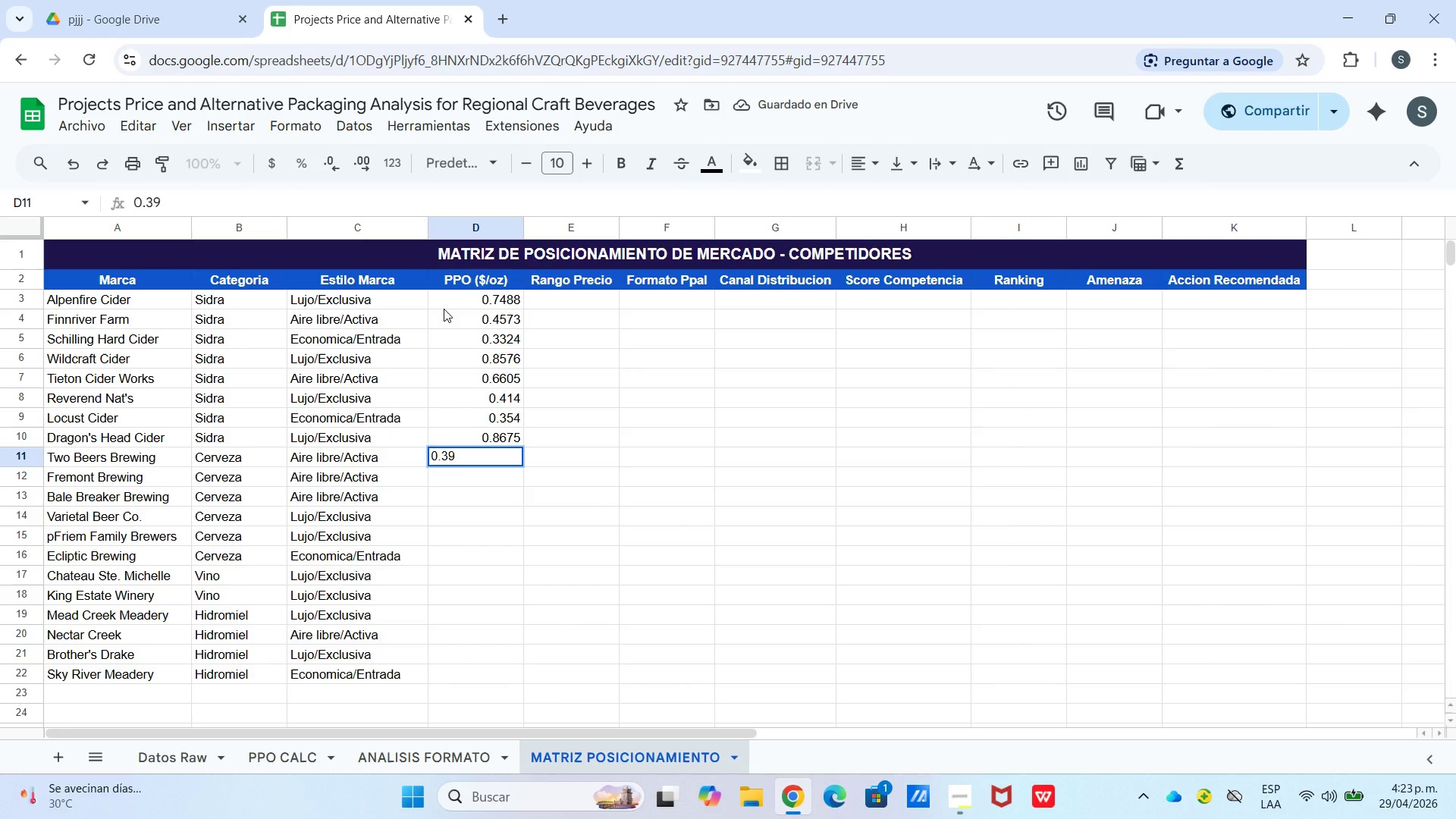 
key(Numpad5)
 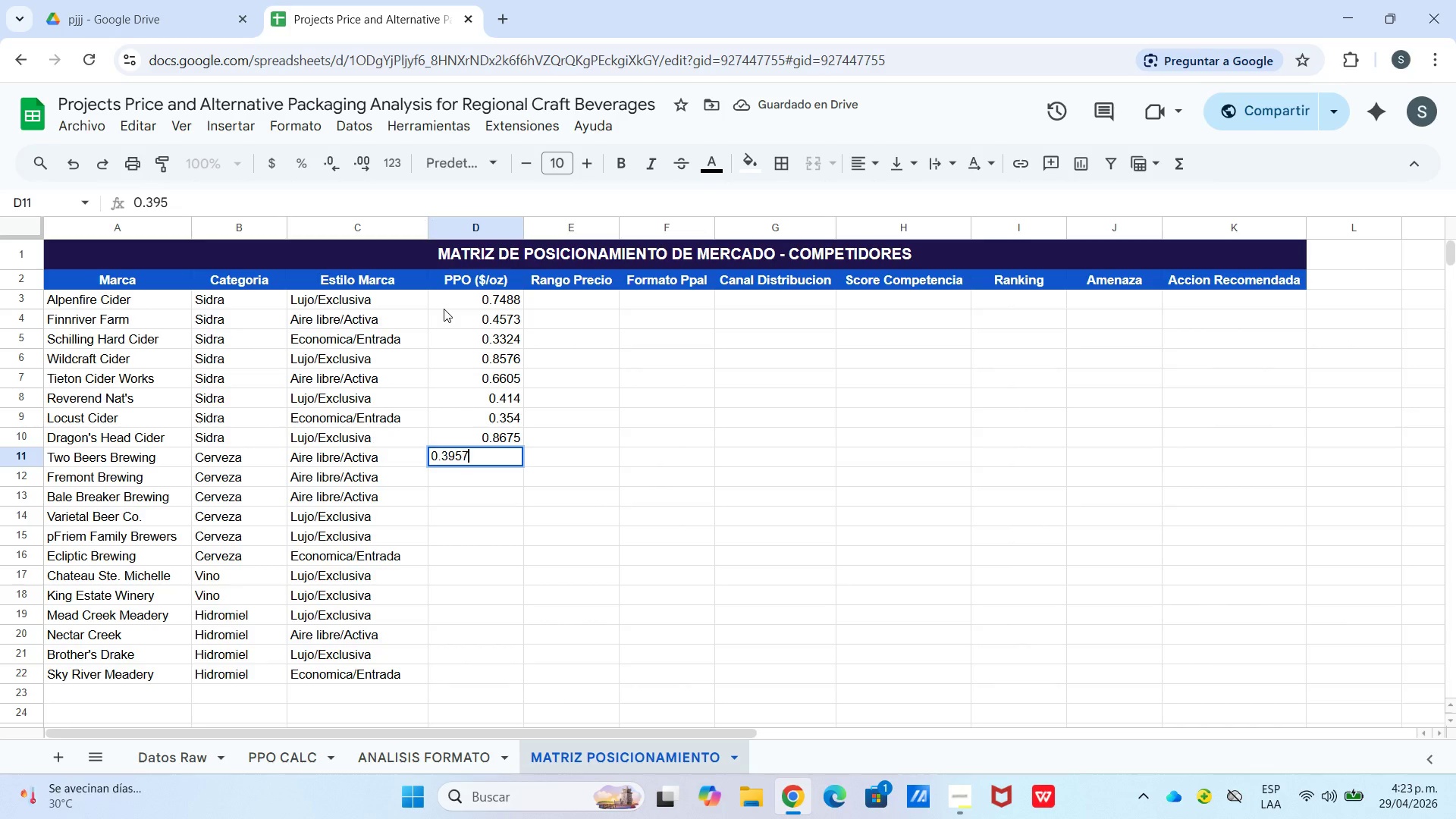 
key(Numpad7)
 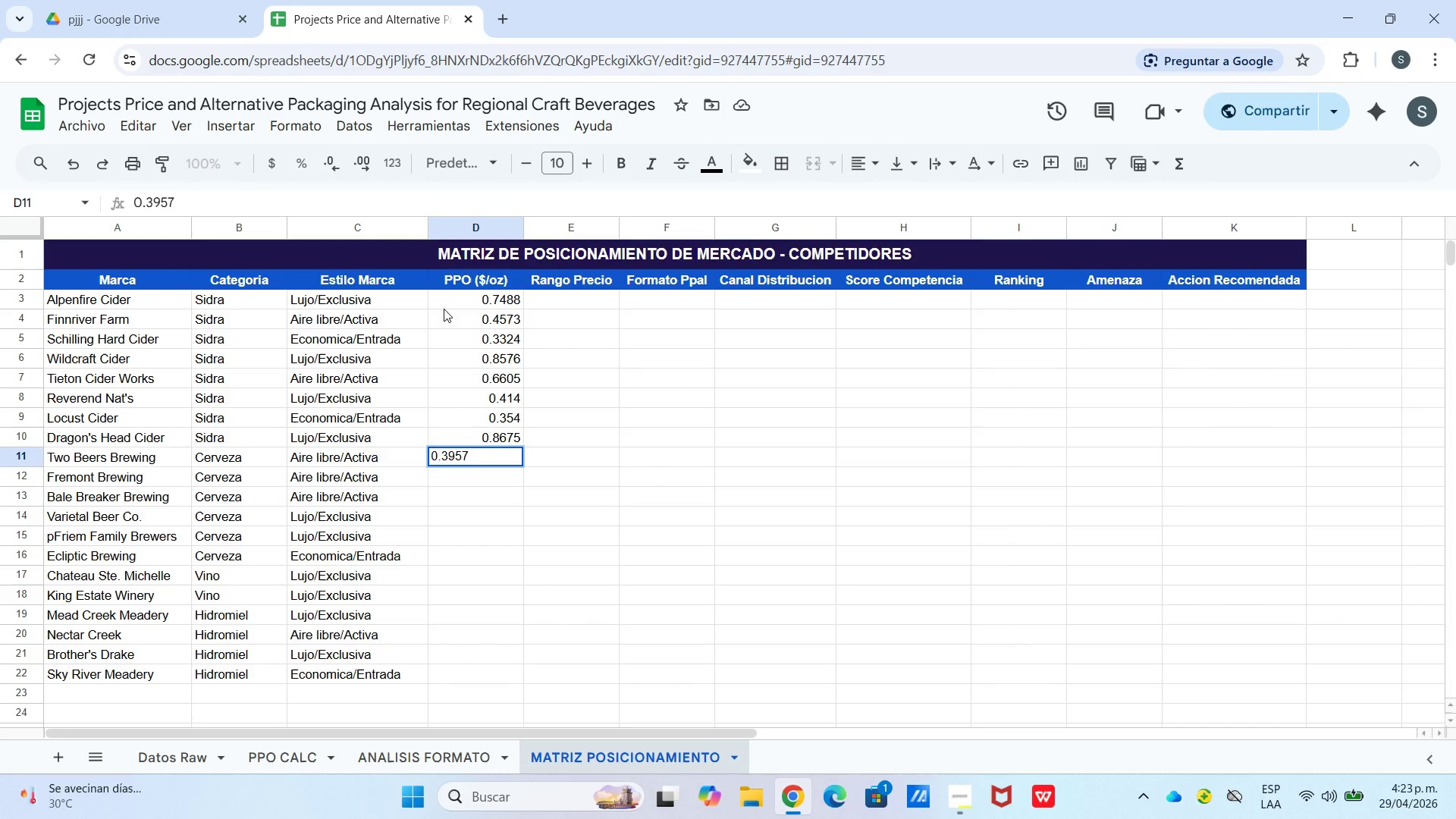 
key(Enter)
 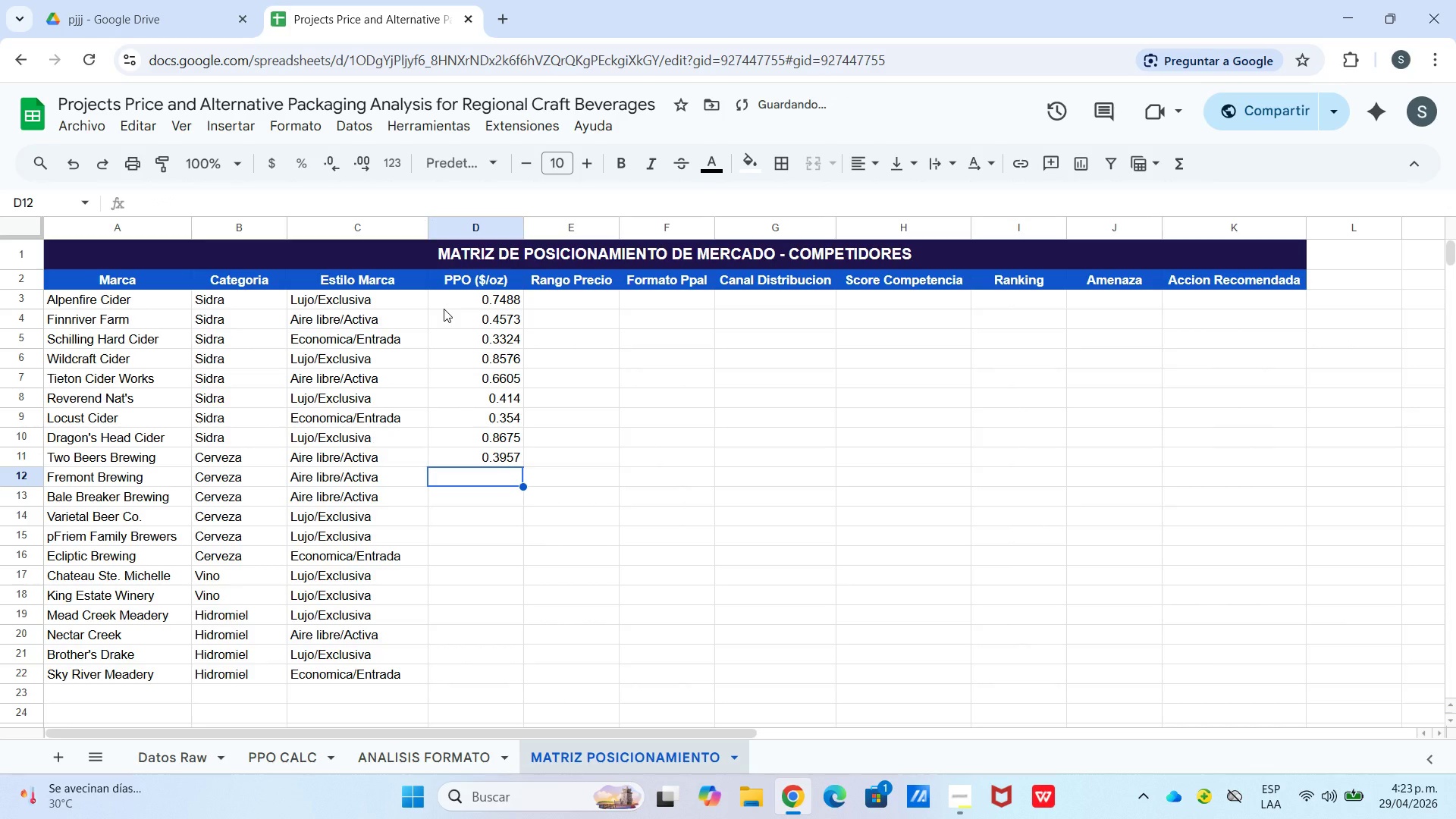 
key(Numpad0)
 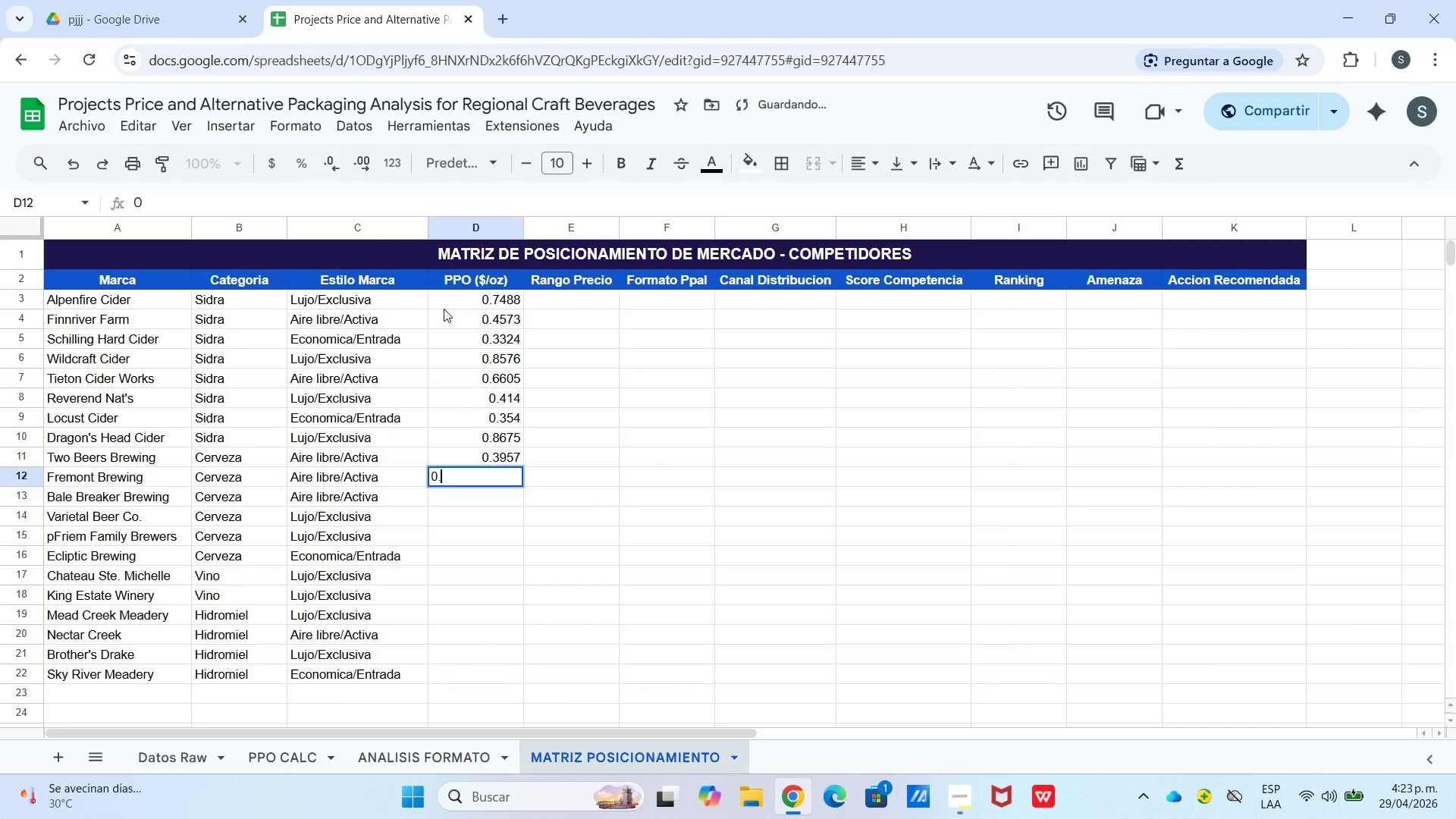 
key(NumpadDecimal)
 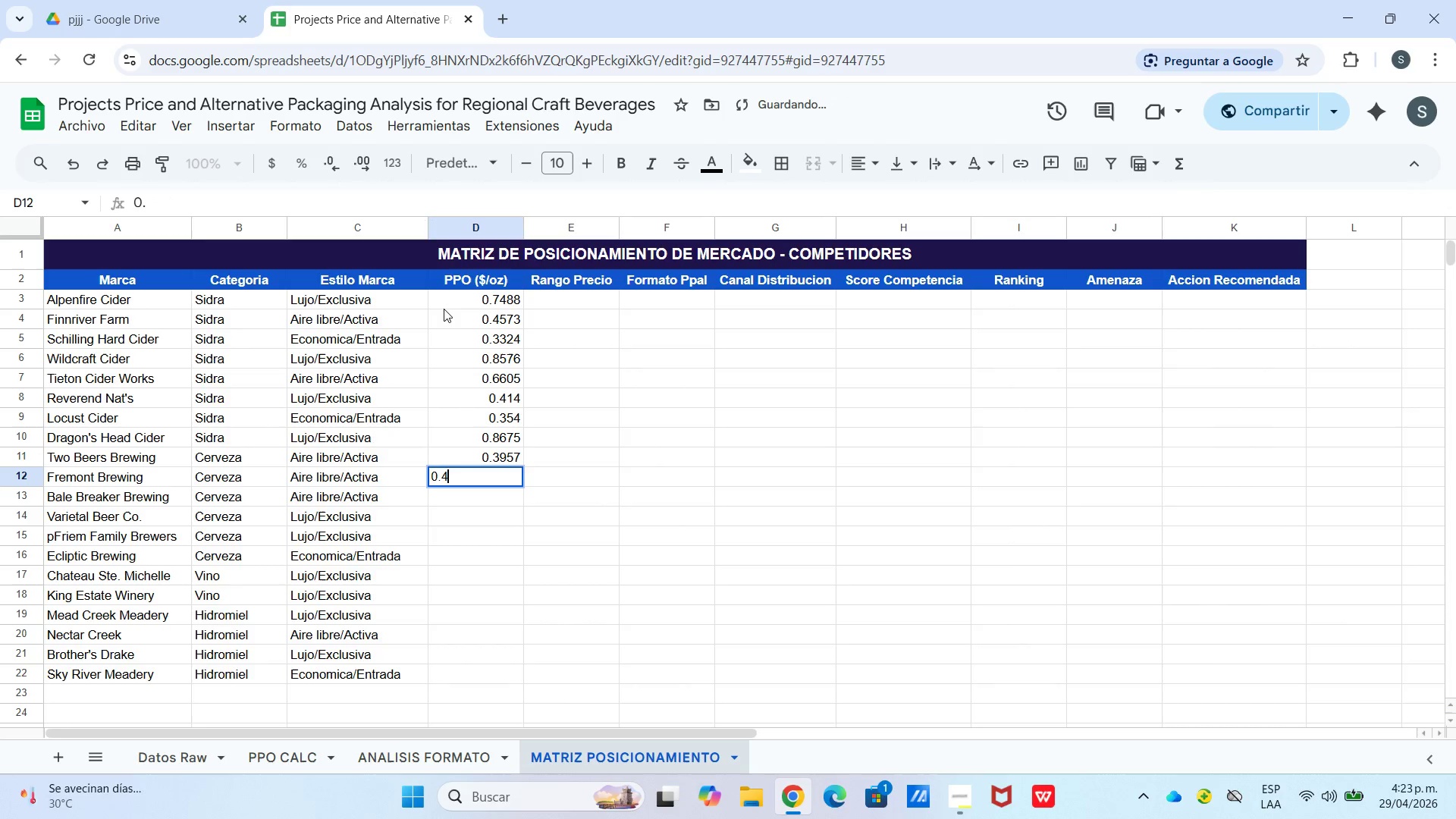 
key(Numpad4)
 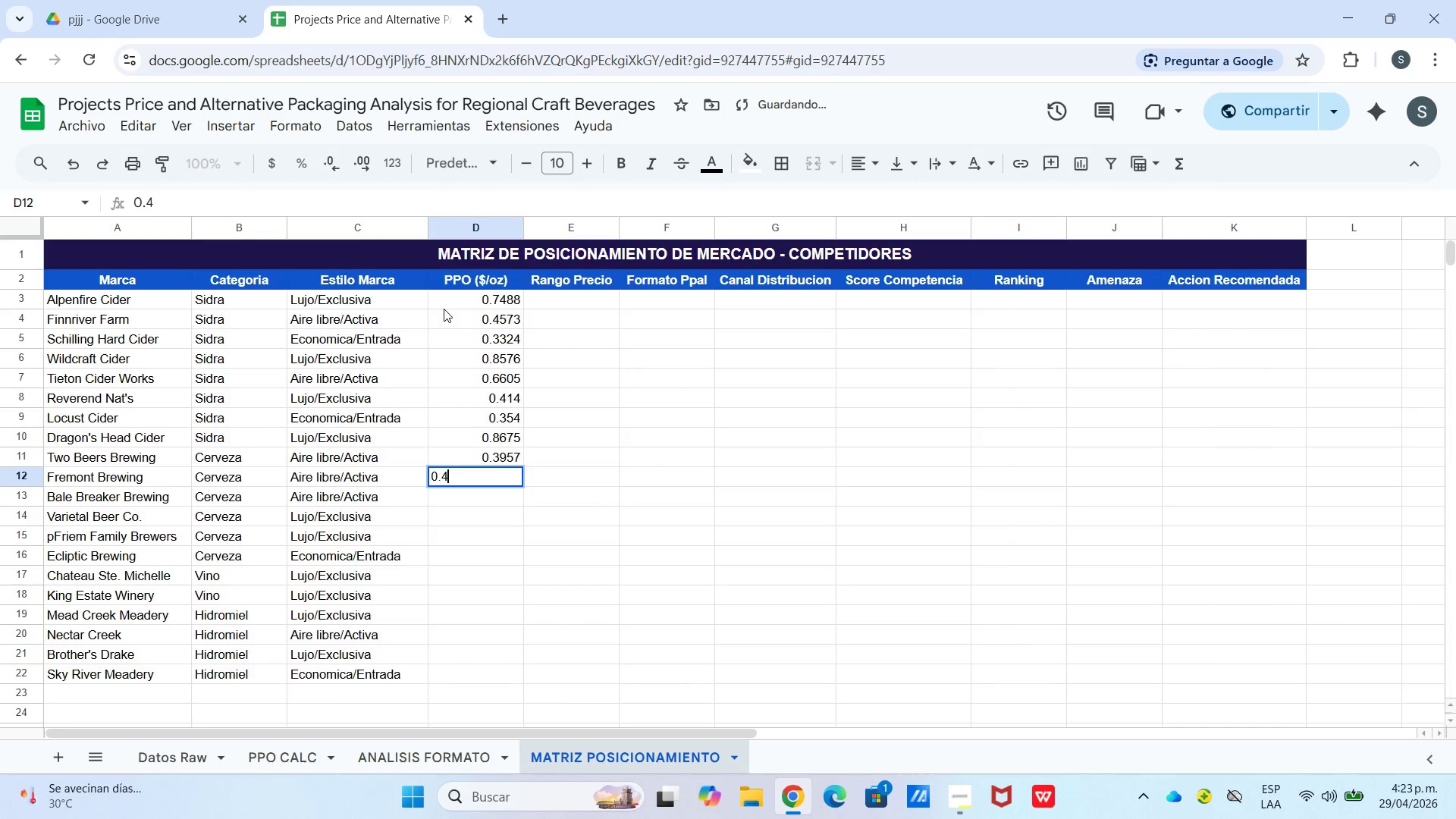 
key(Numpad3)
 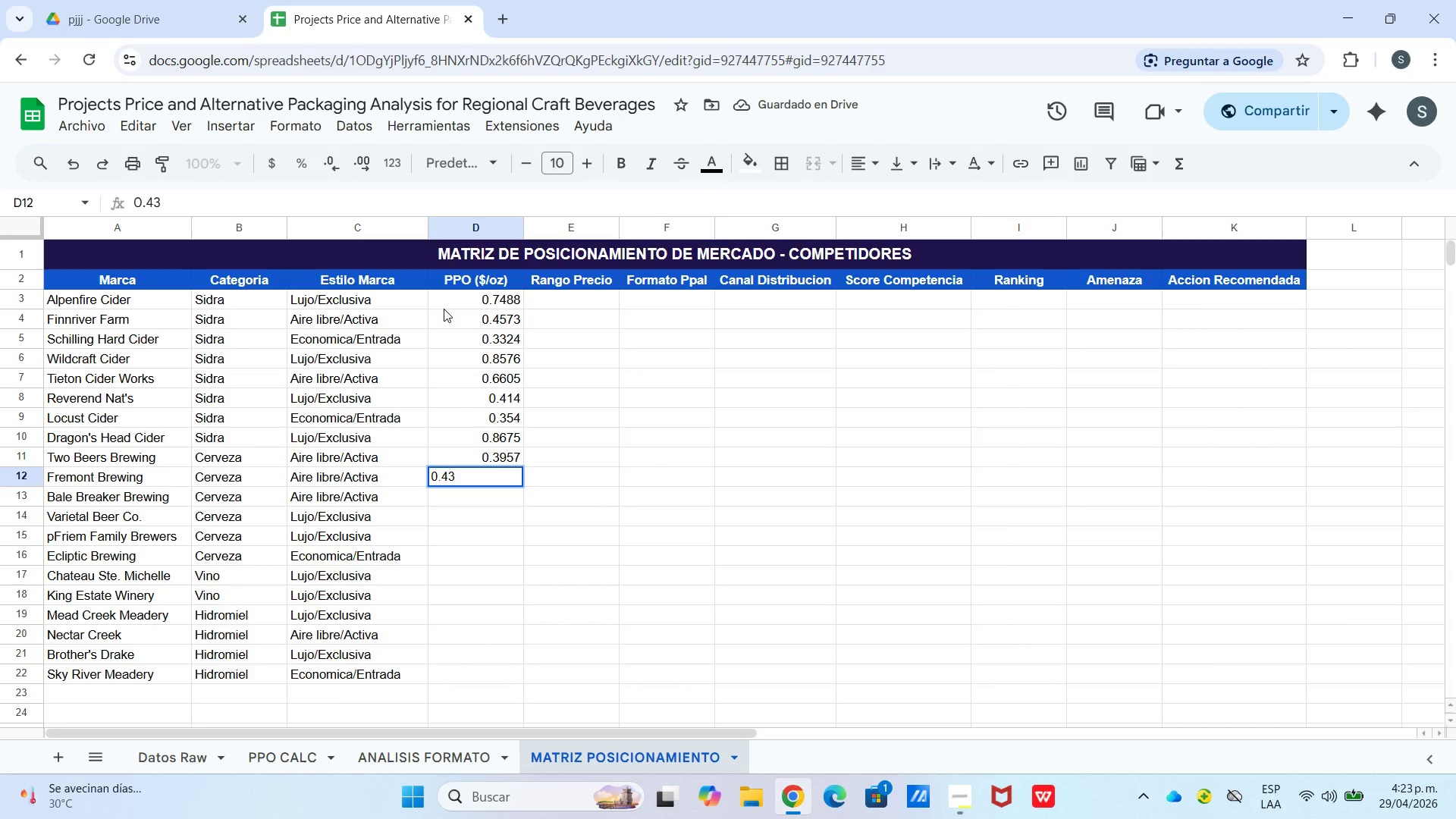 
key(Numpad7)
 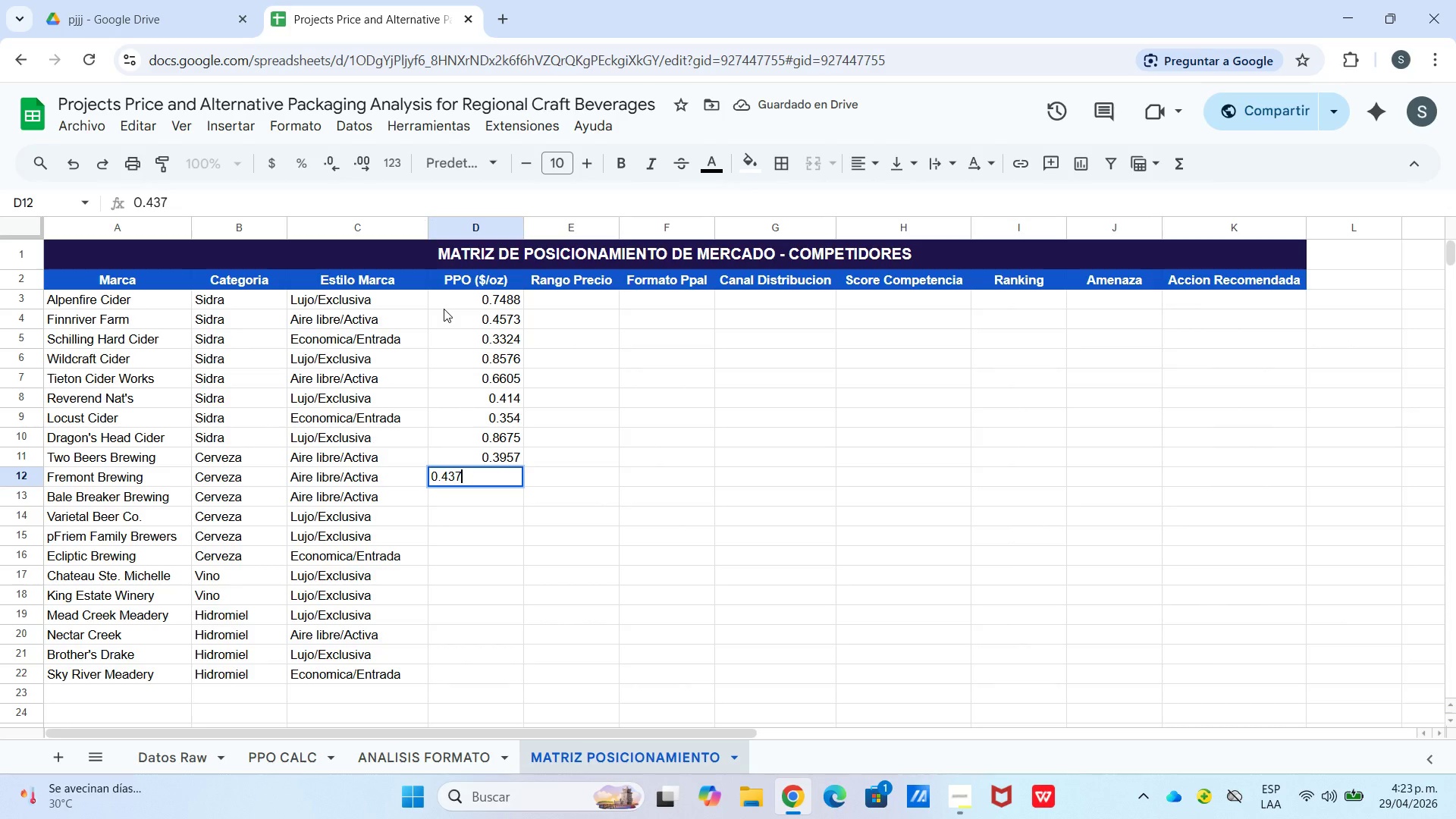 
key(Numpad4)
 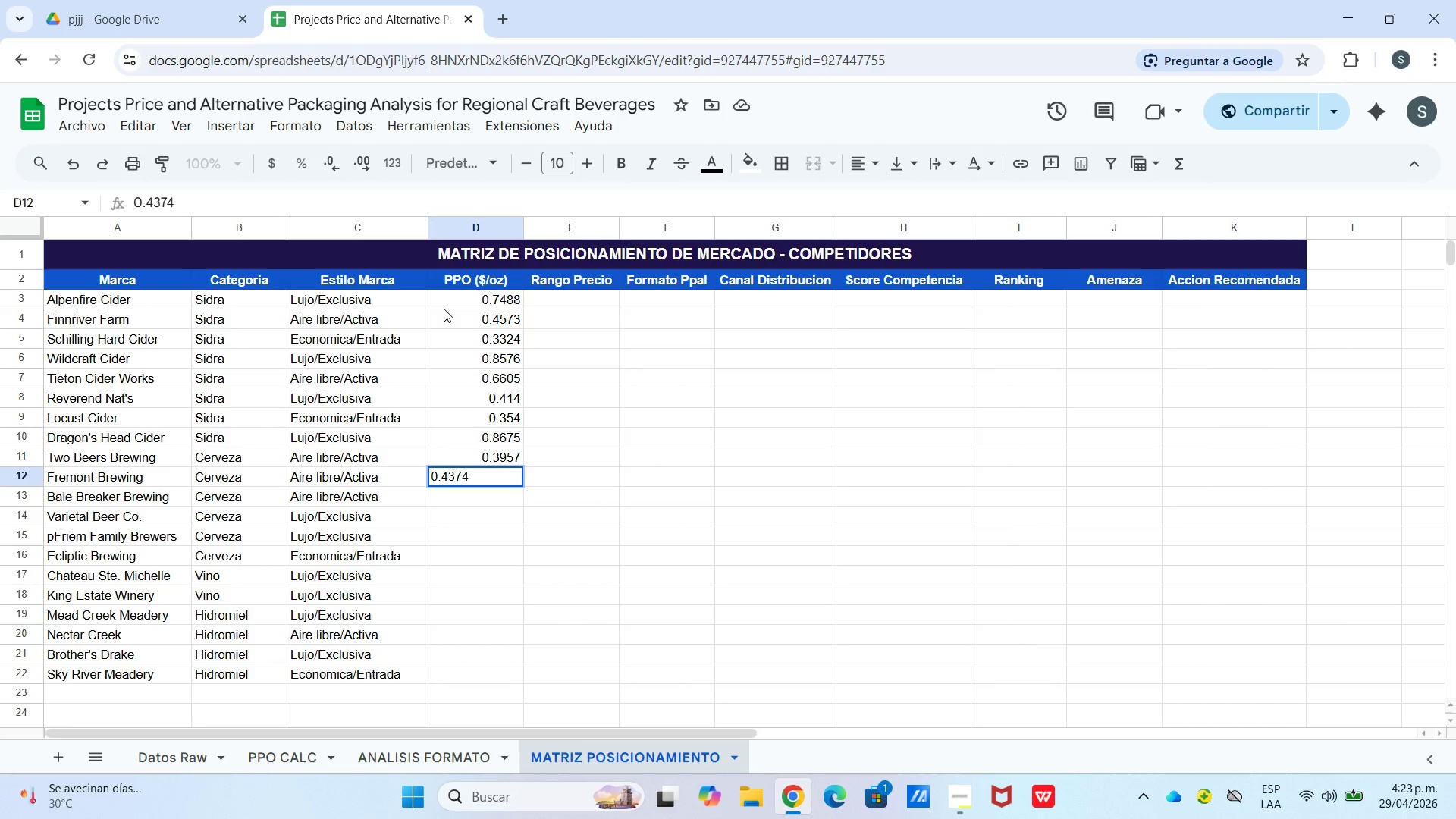 
key(Enter)
 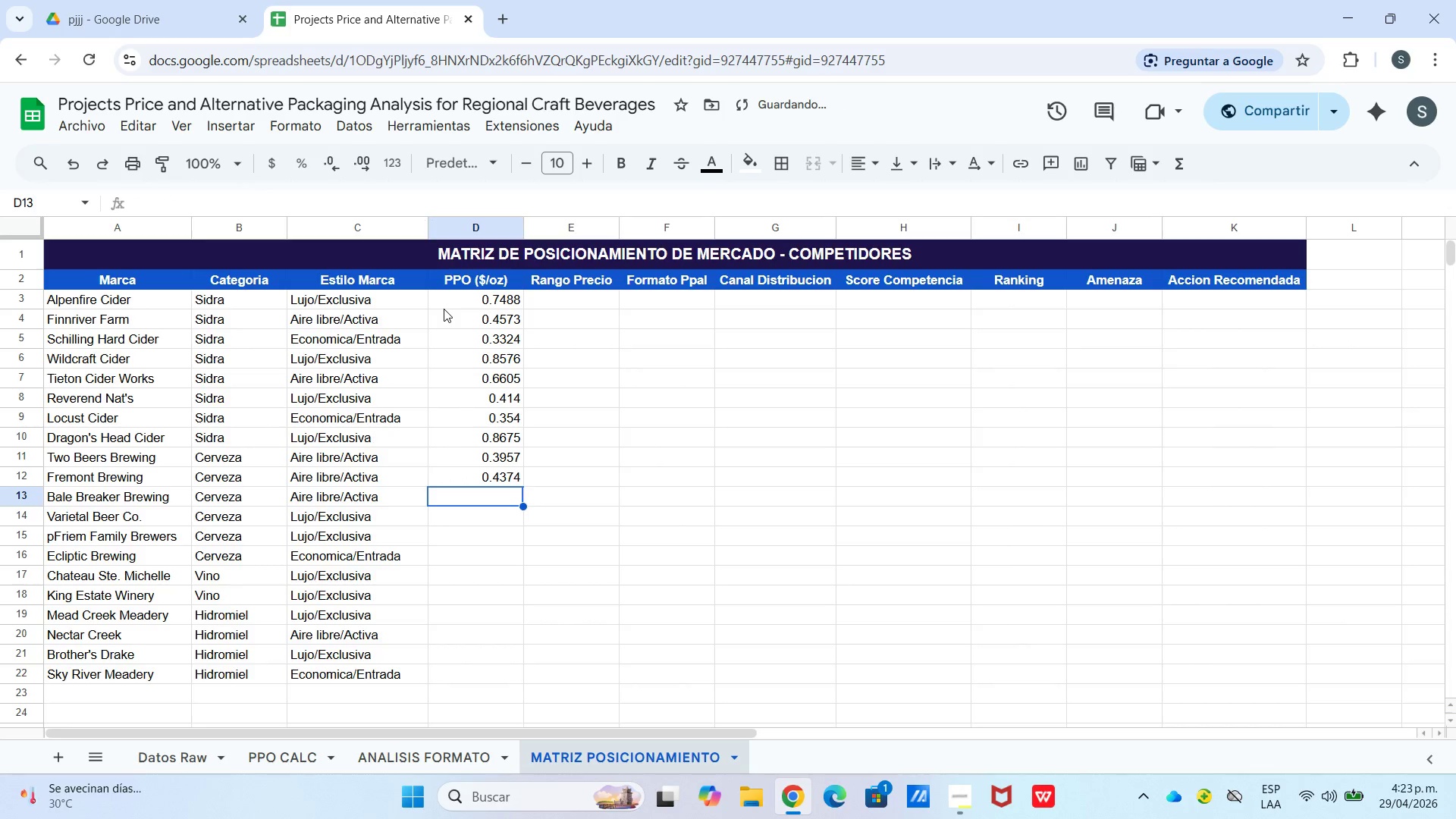 
key(Numpad0)
 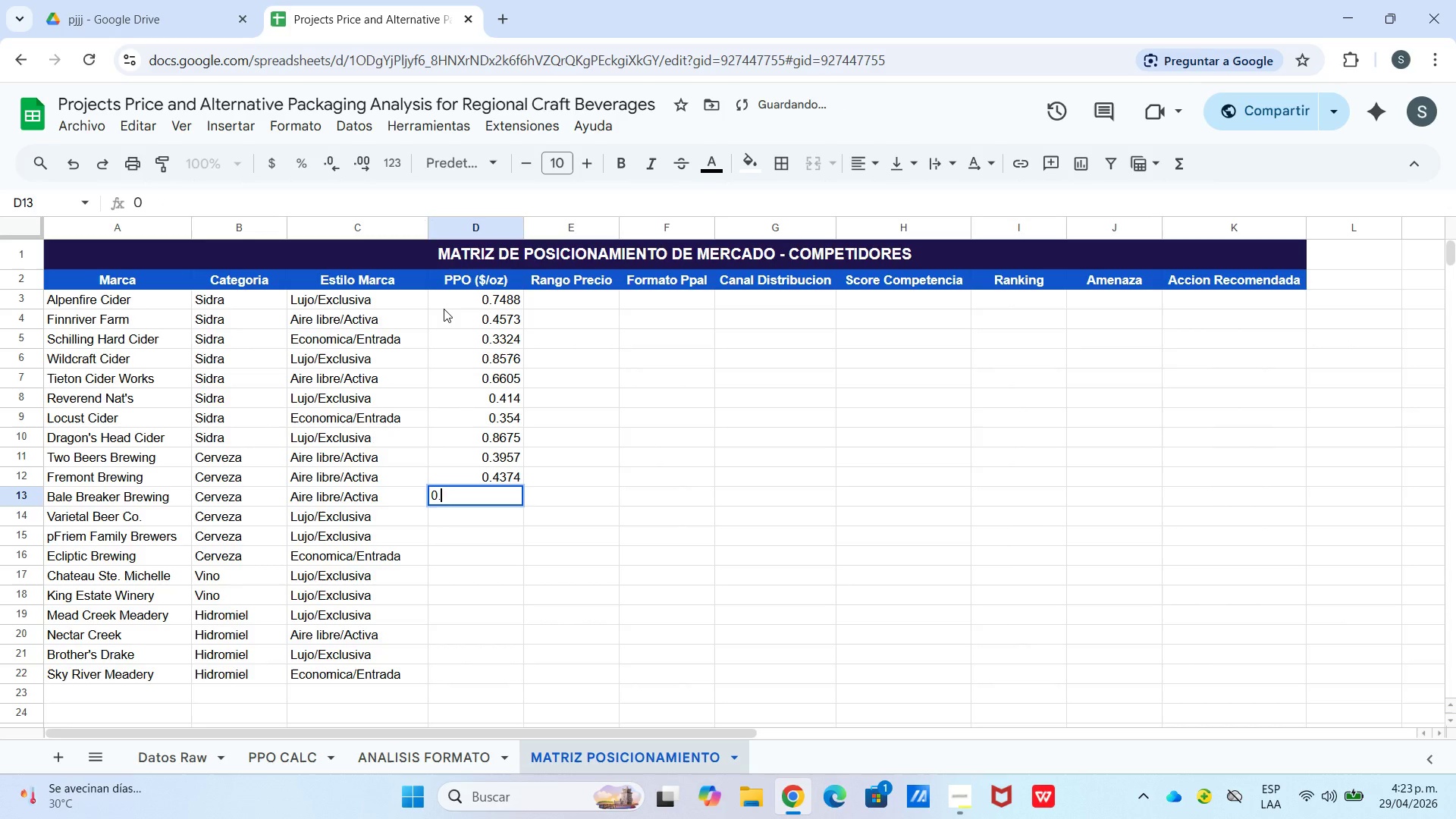 
key(NumpadDecimal)
 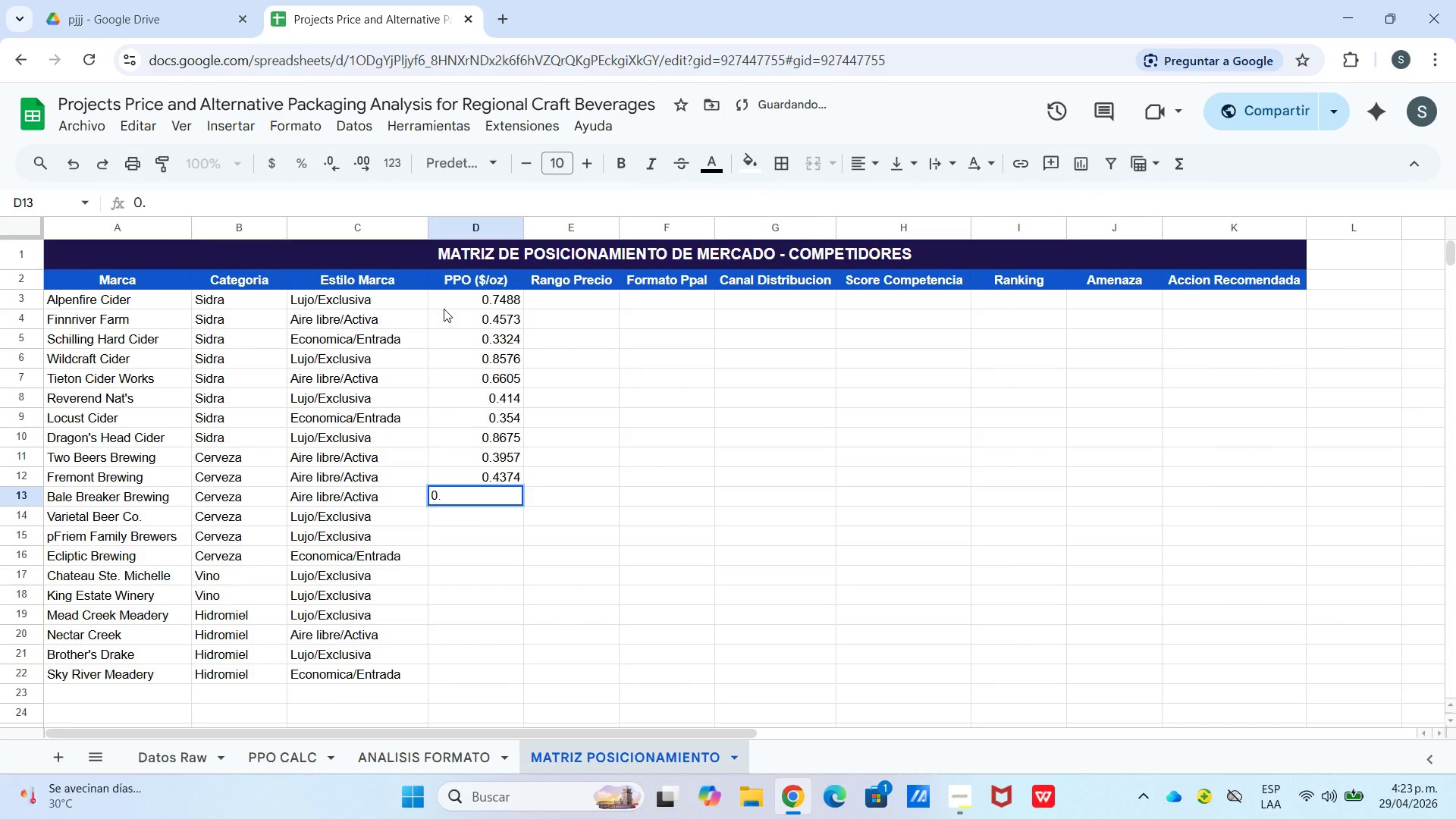 
key(Numpad4)
 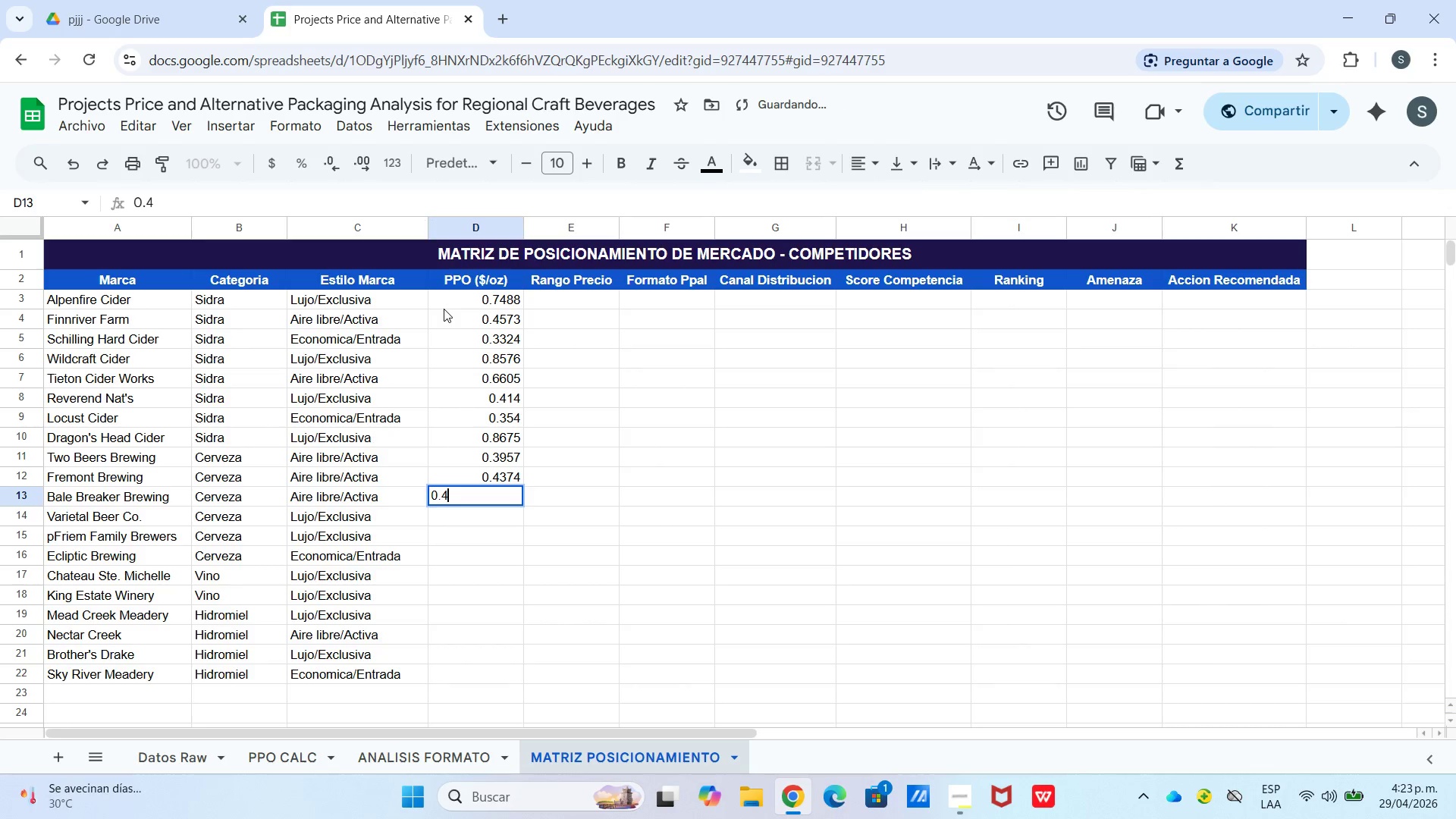 
key(Numpad1)
 